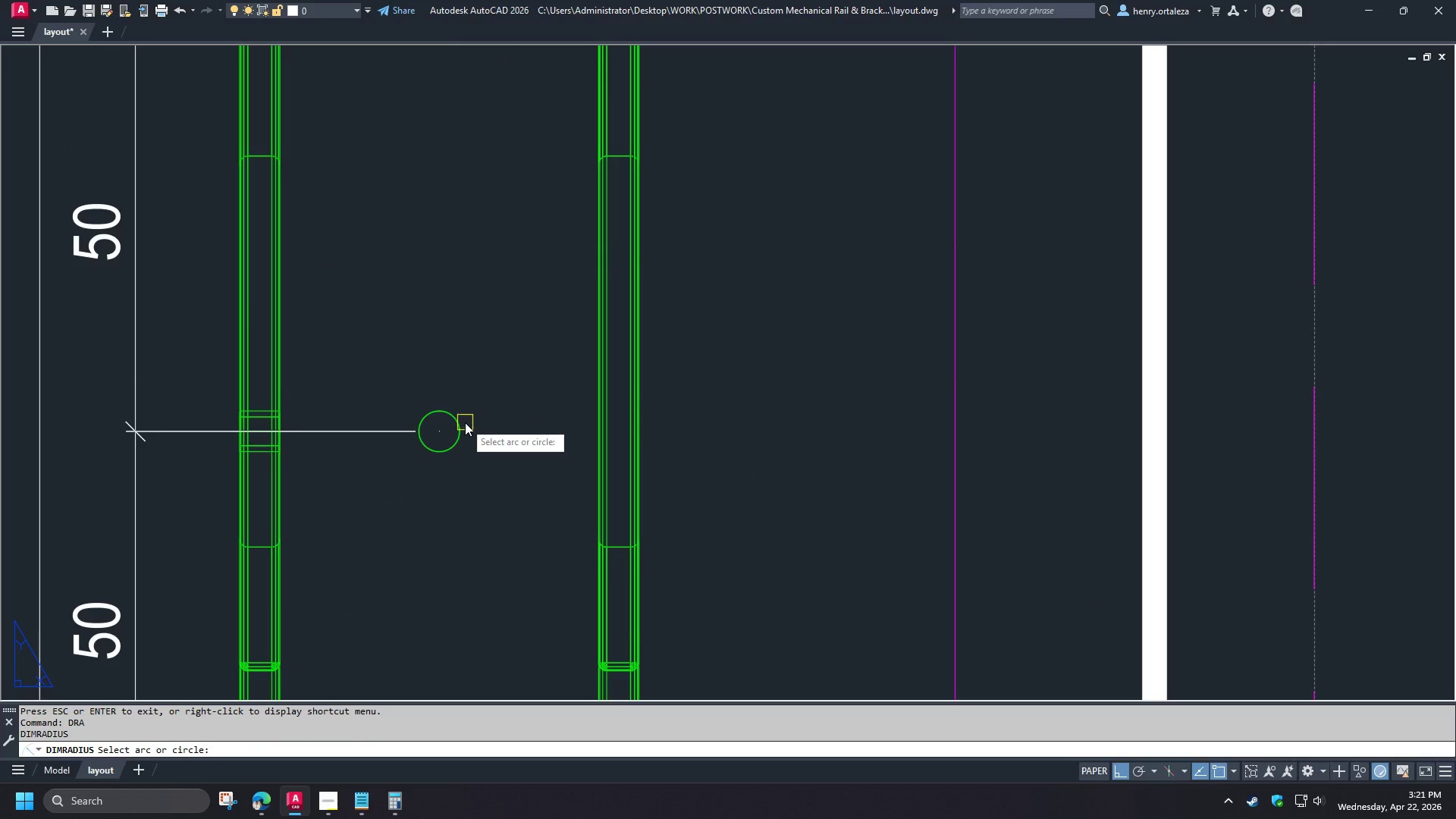 
left_click([465, 423])
 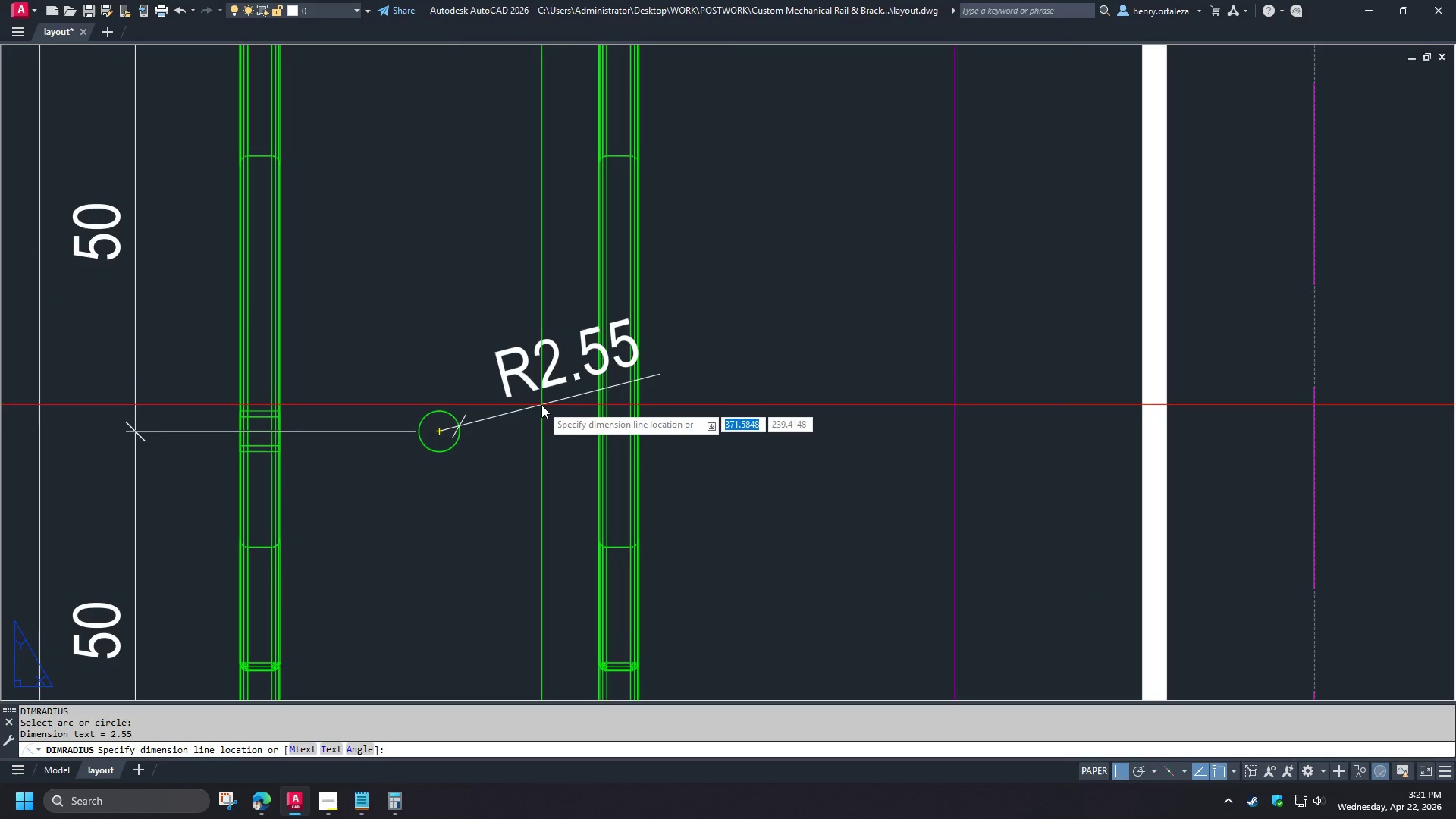 
scroll: coordinate [679, 313], scroll_direction: up, amount: 1.0
 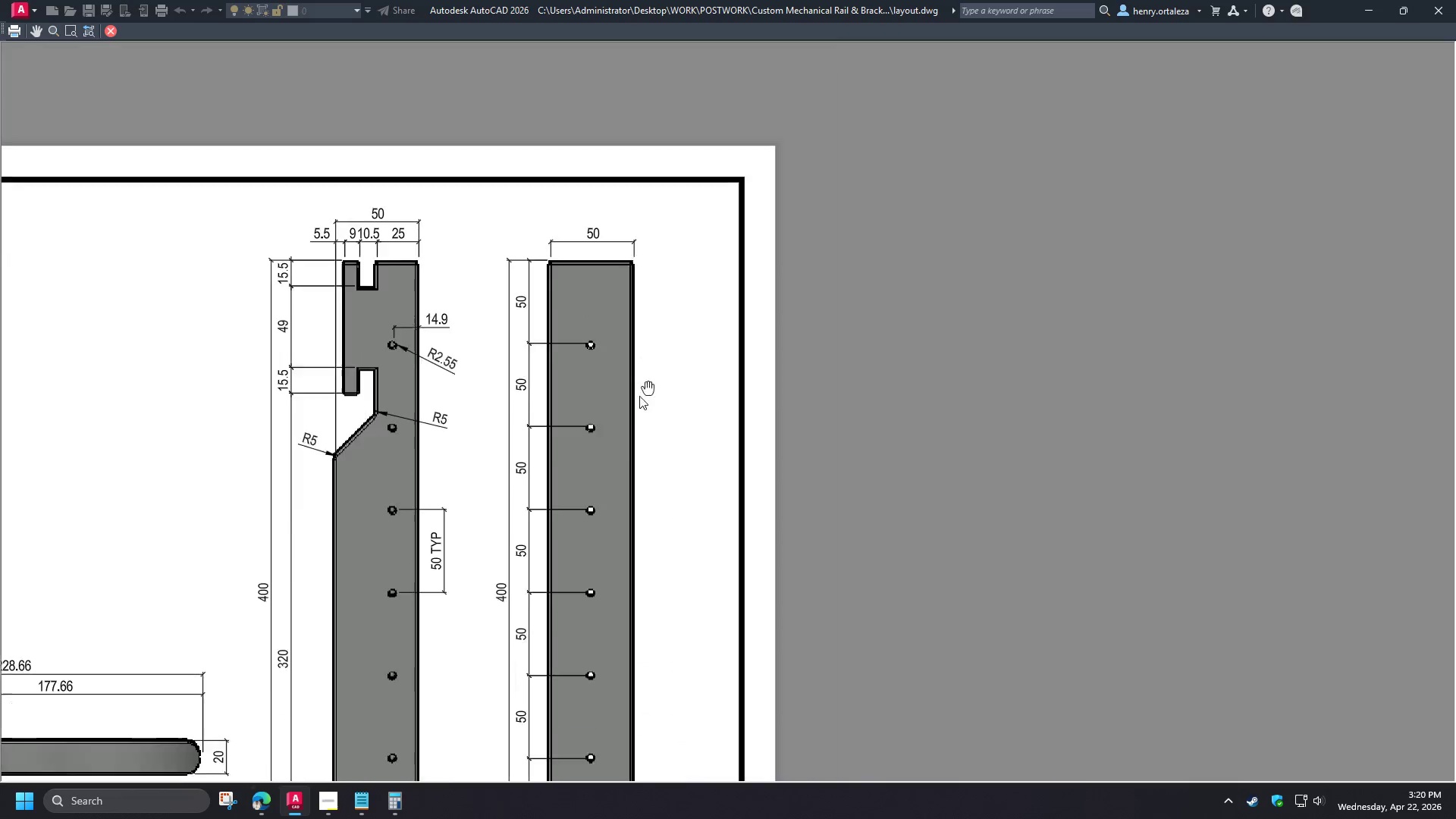 
left_click([541, 402])
 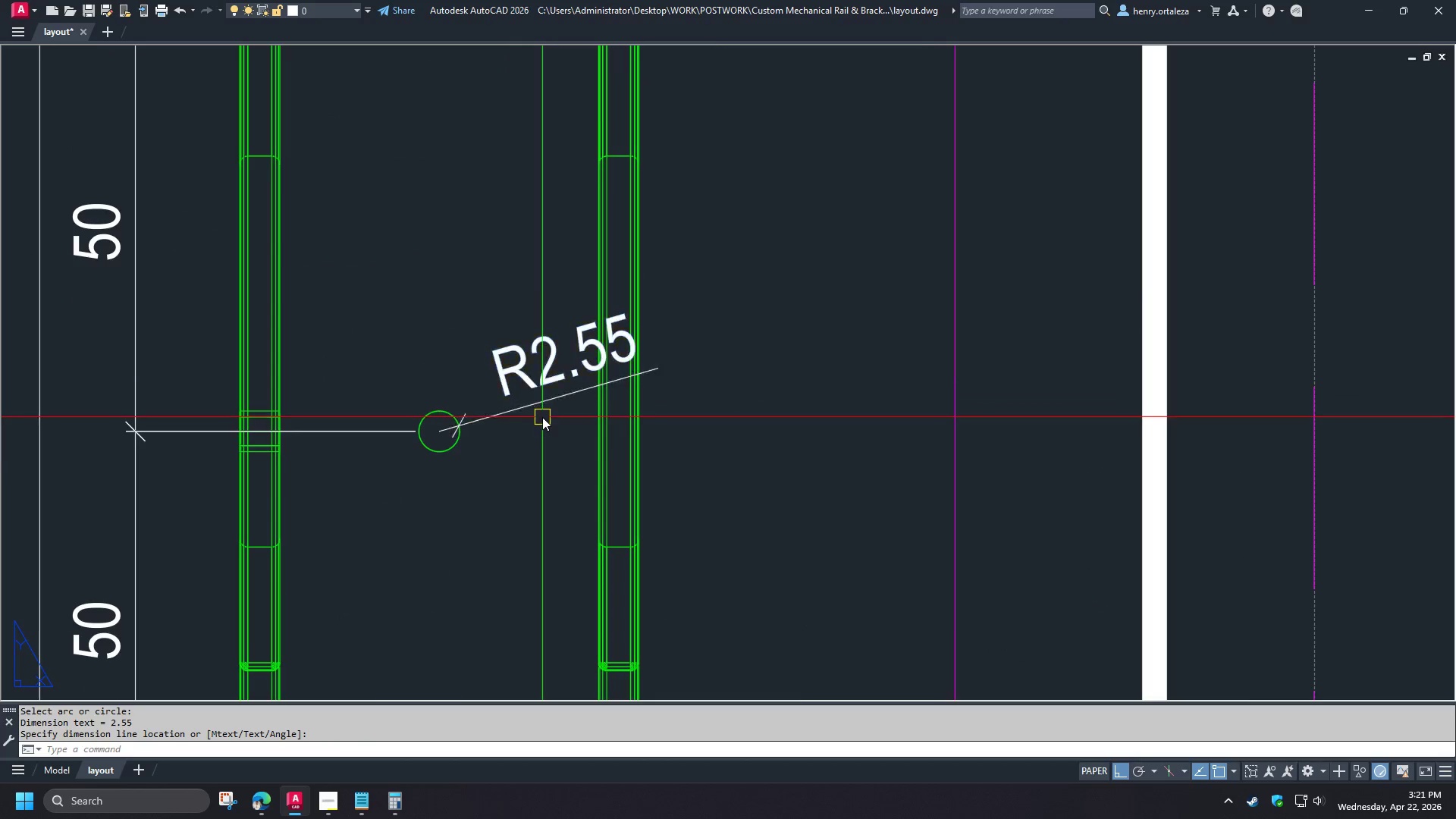 
scroll: coordinate [452, 247], scroll_direction: up, amount: 4.0
 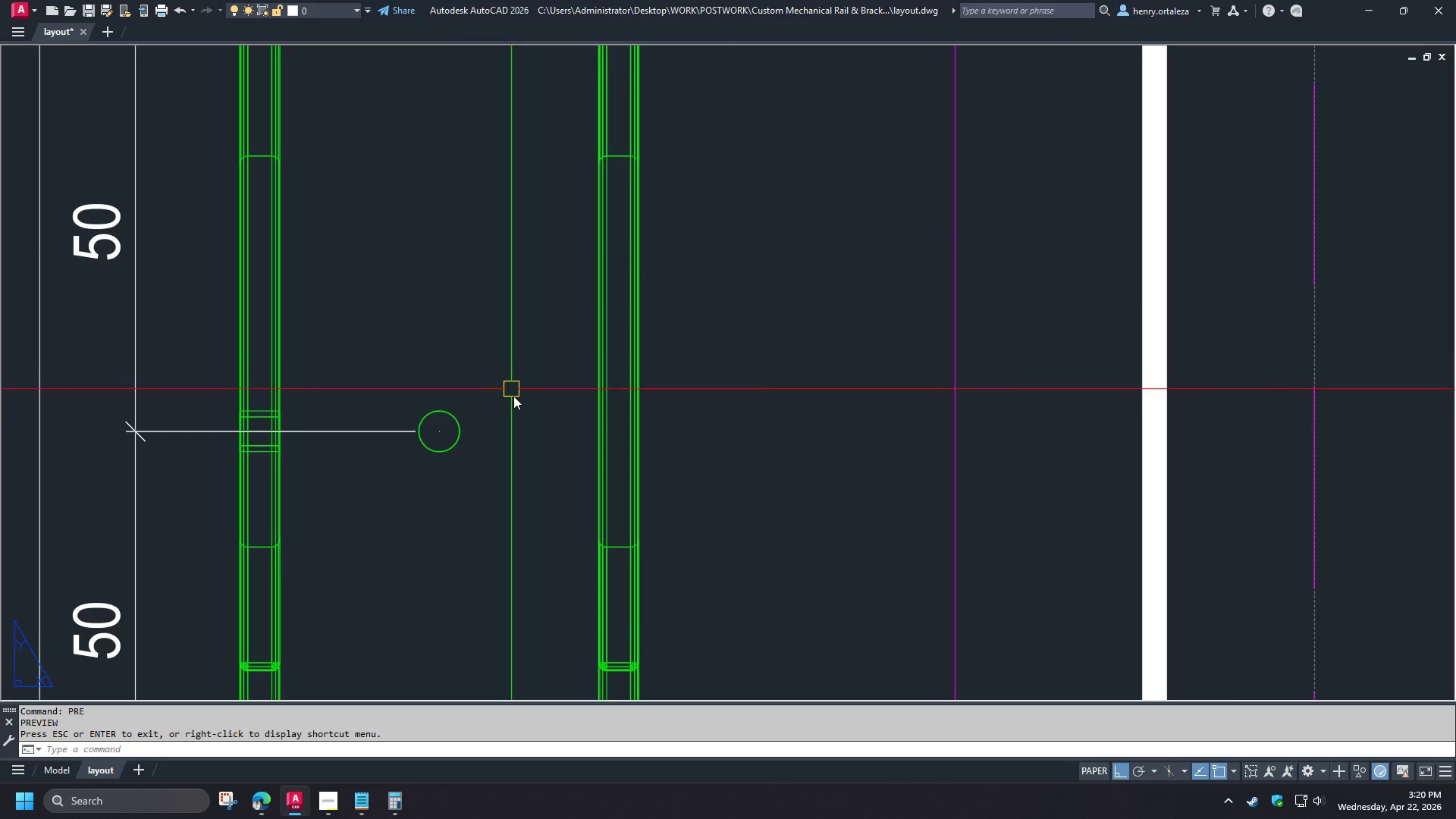 
scroll: coordinate [542, 417], scroll_direction: down, amount: 3.0
 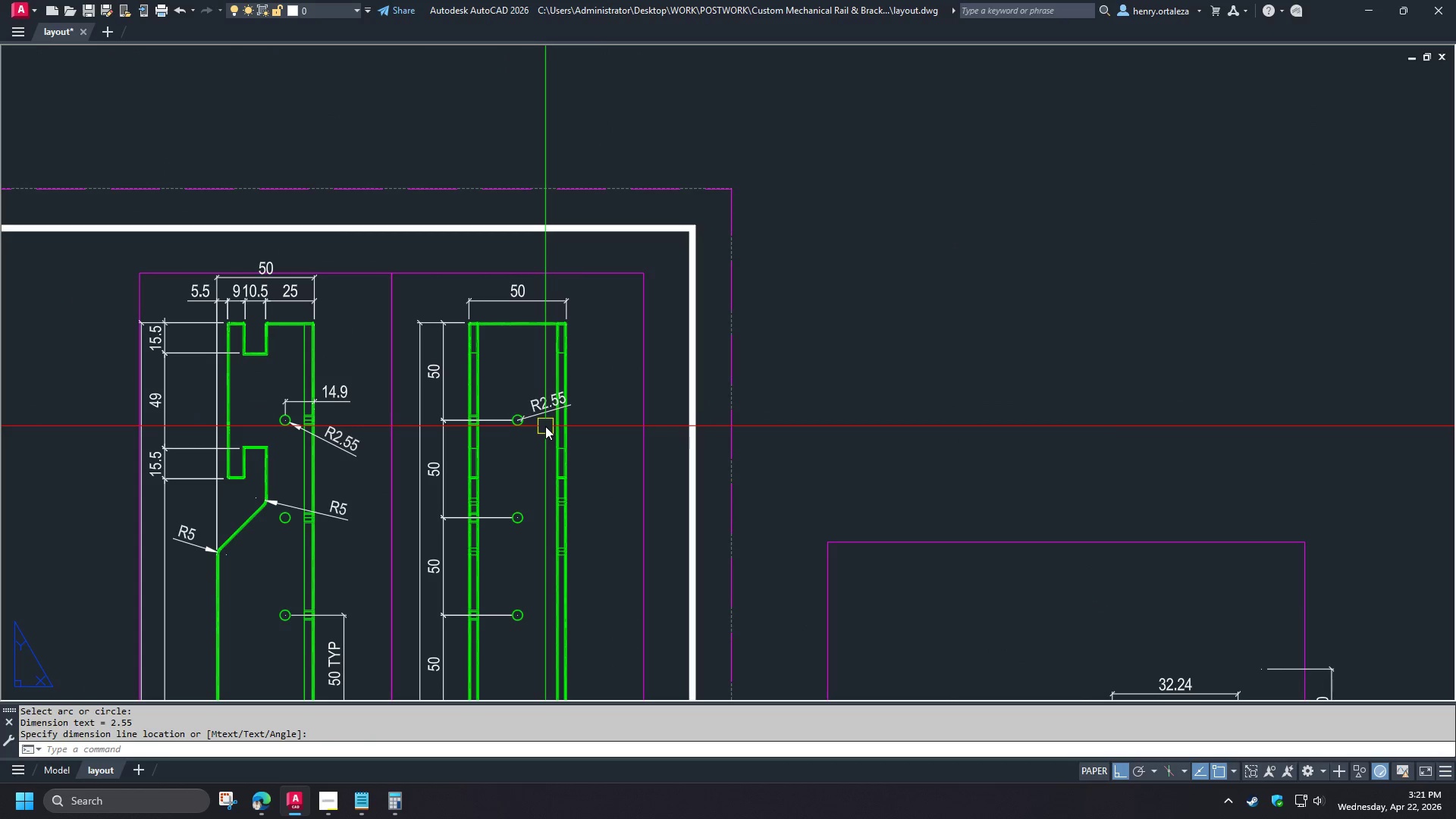 
scroll: coordinate [545, 425], scroll_direction: up, amount: 1.0
 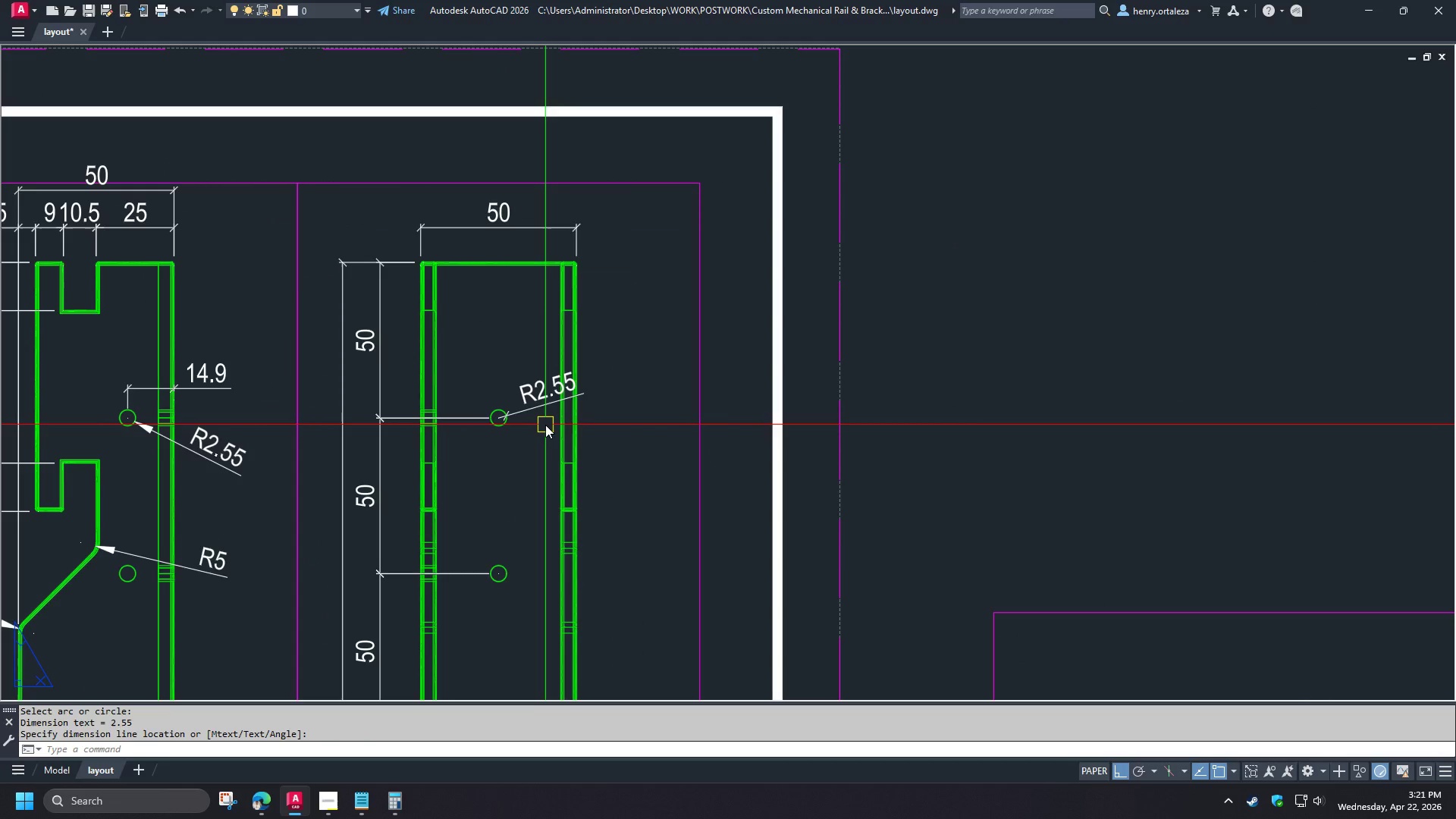 
wait(7.36)
 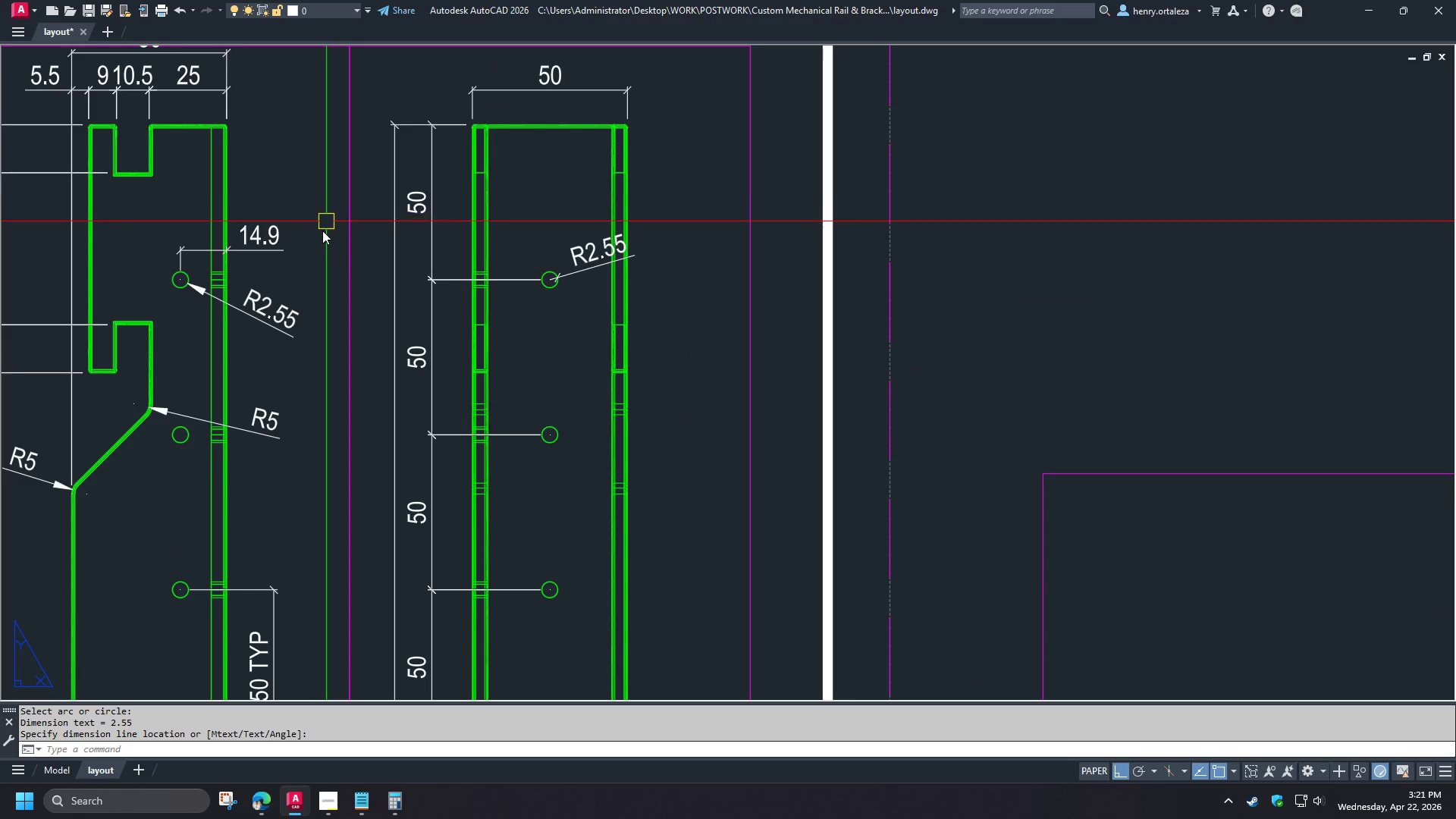 
double_click([261, 297])
 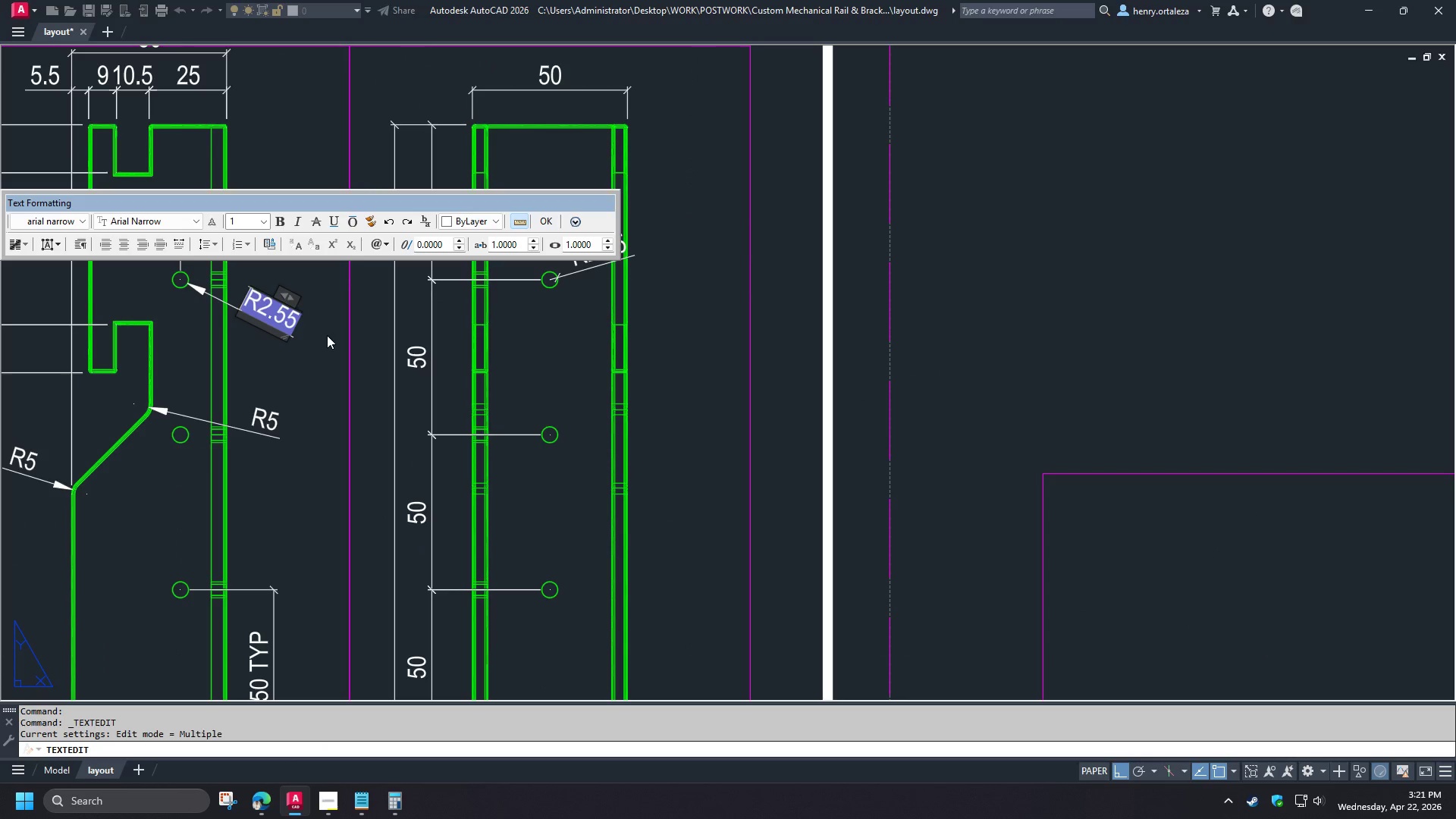 
scroll: coordinate [413, 378], scroll_direction: down, amount: 2.0
 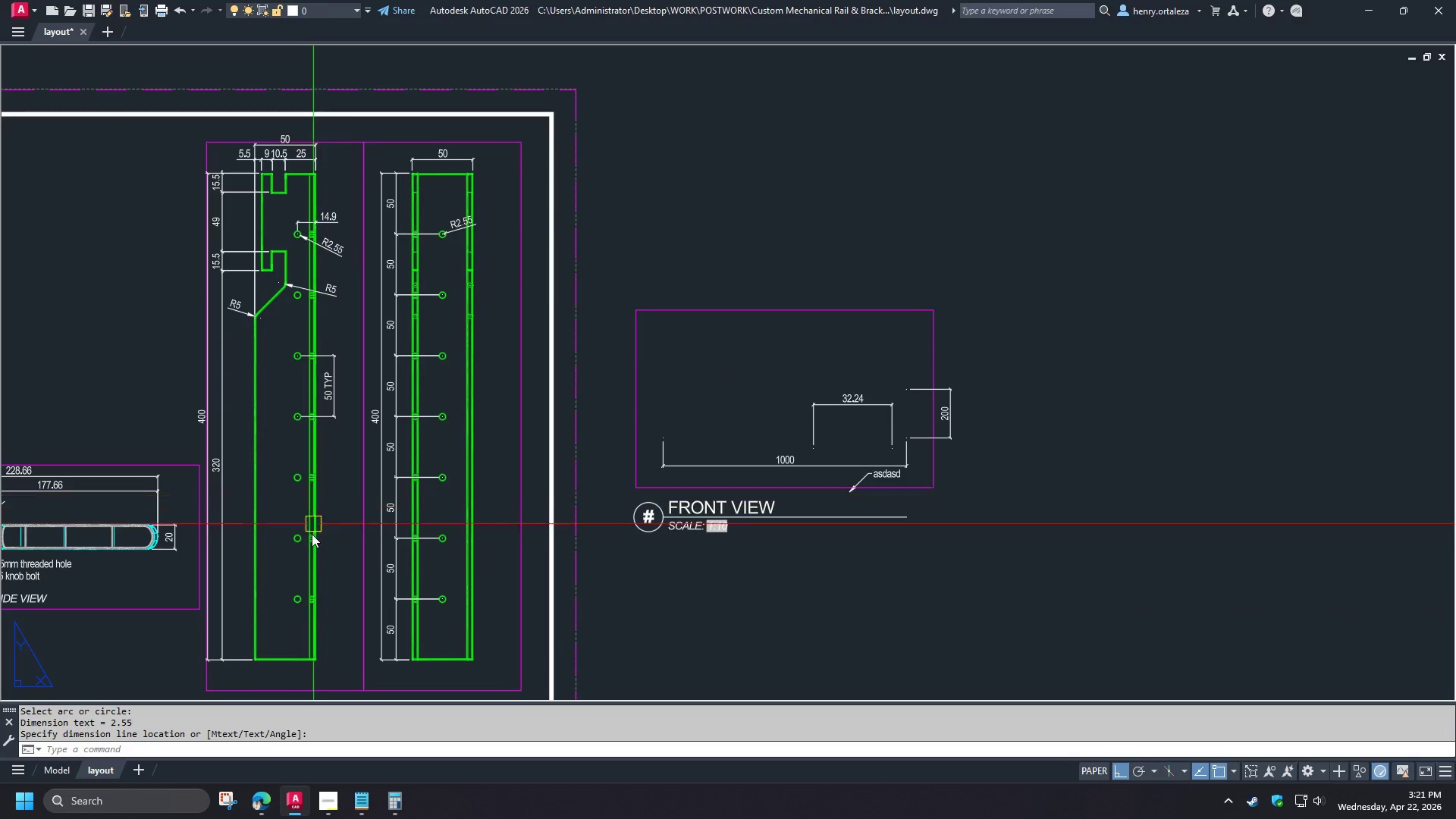 
key(7)
 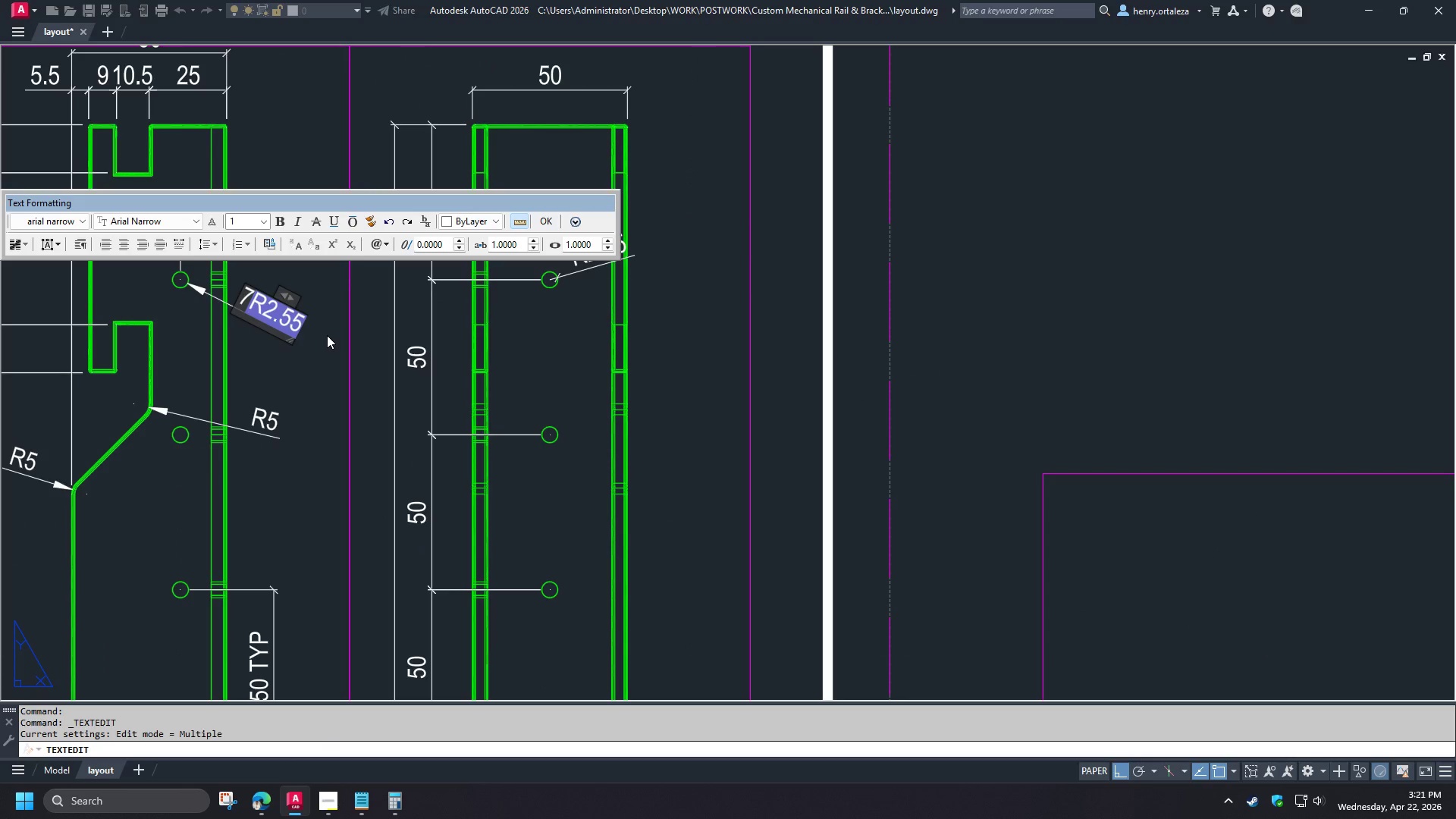 
key(Space)
 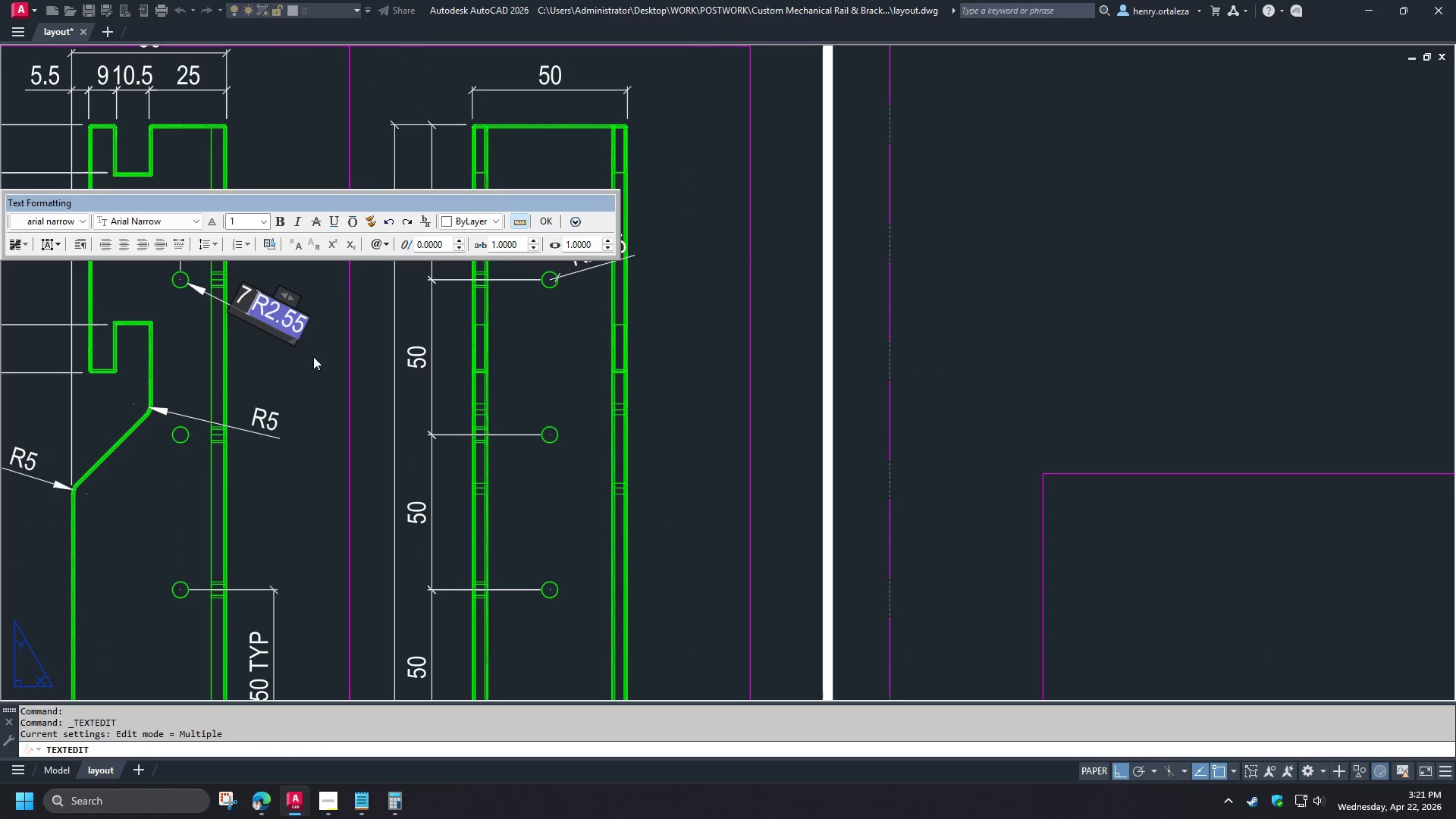 
key(X)
 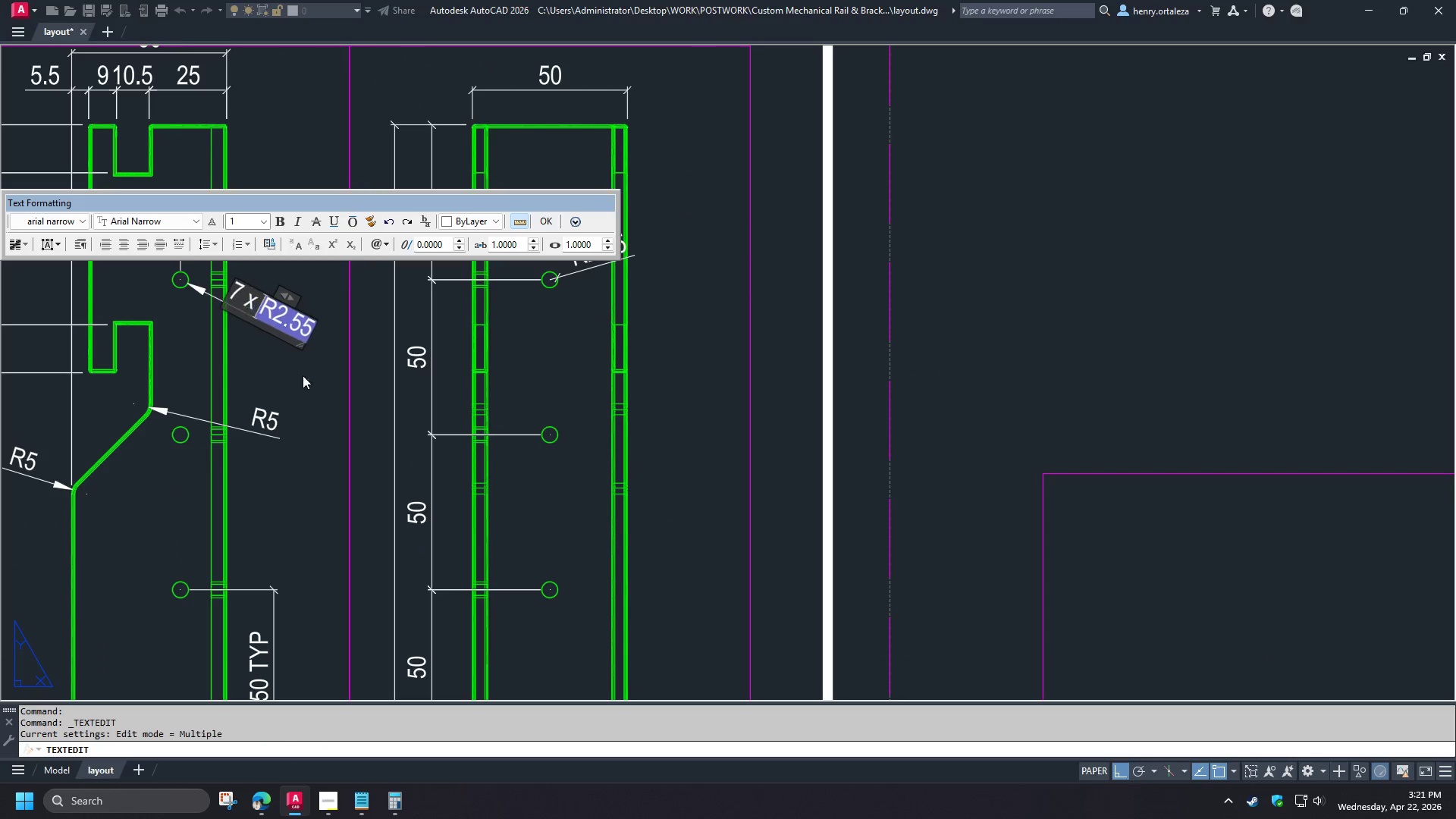 
key(Space)
 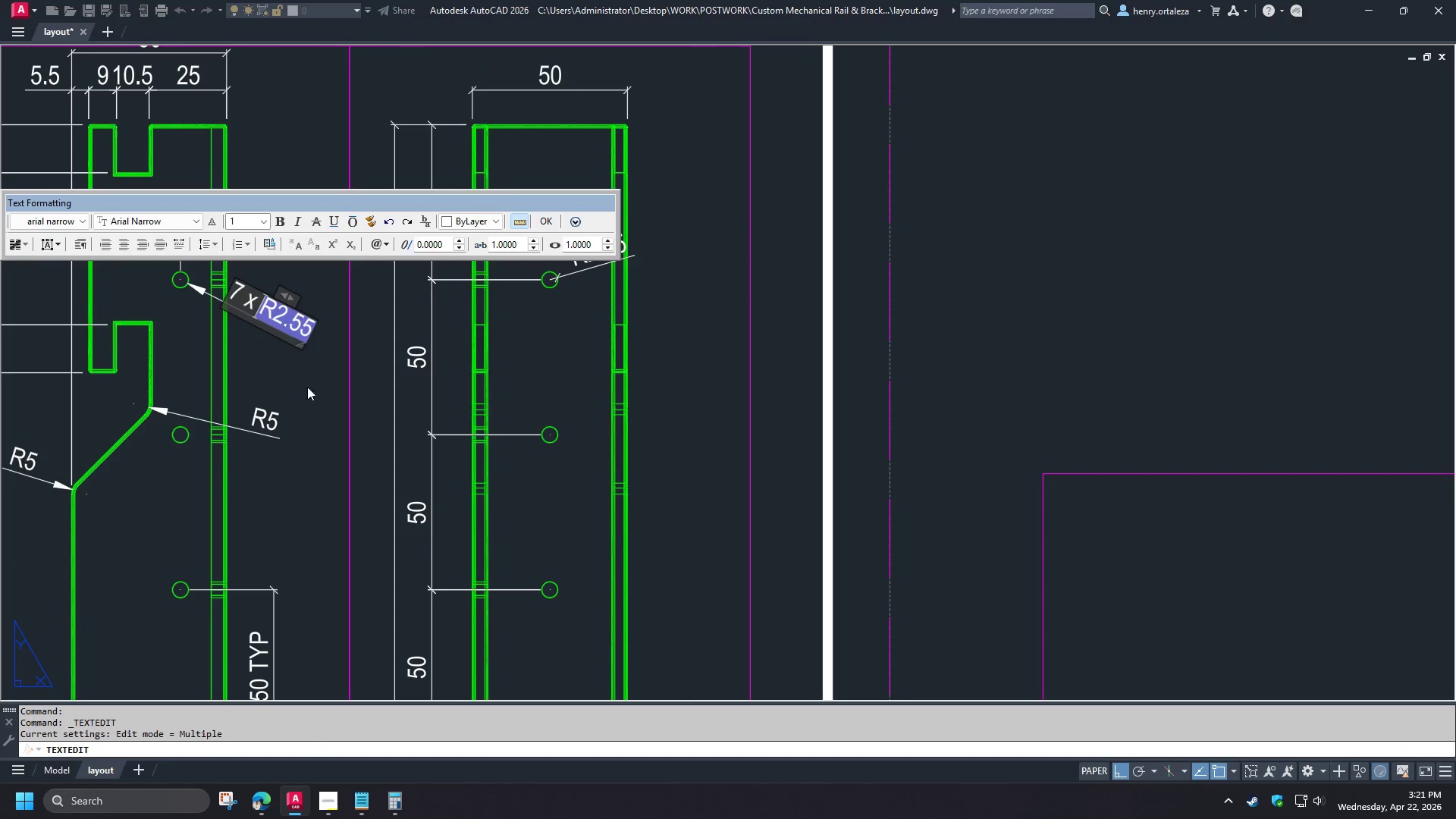 
left_click([307, 387])
 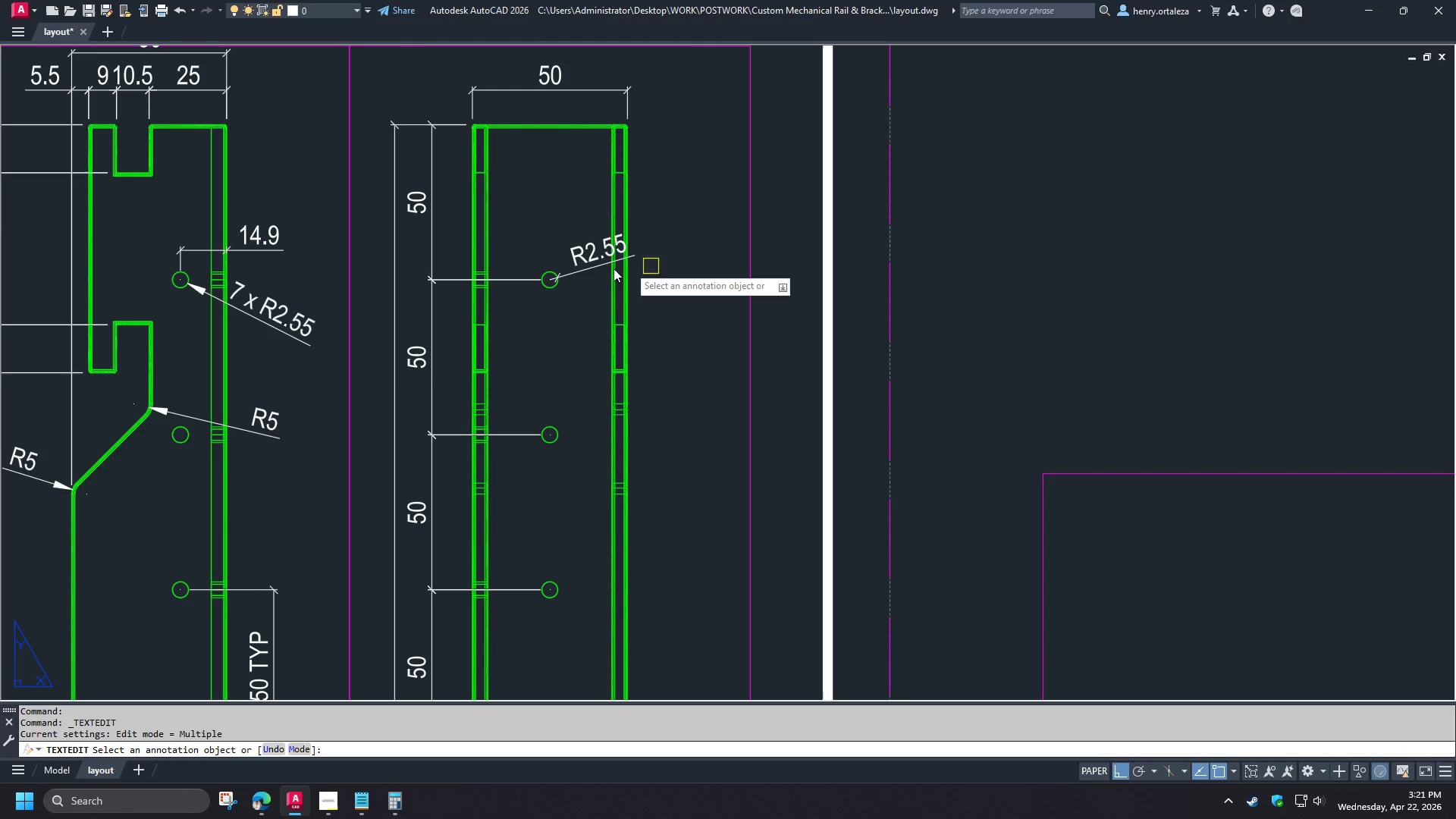 
key(Space)
 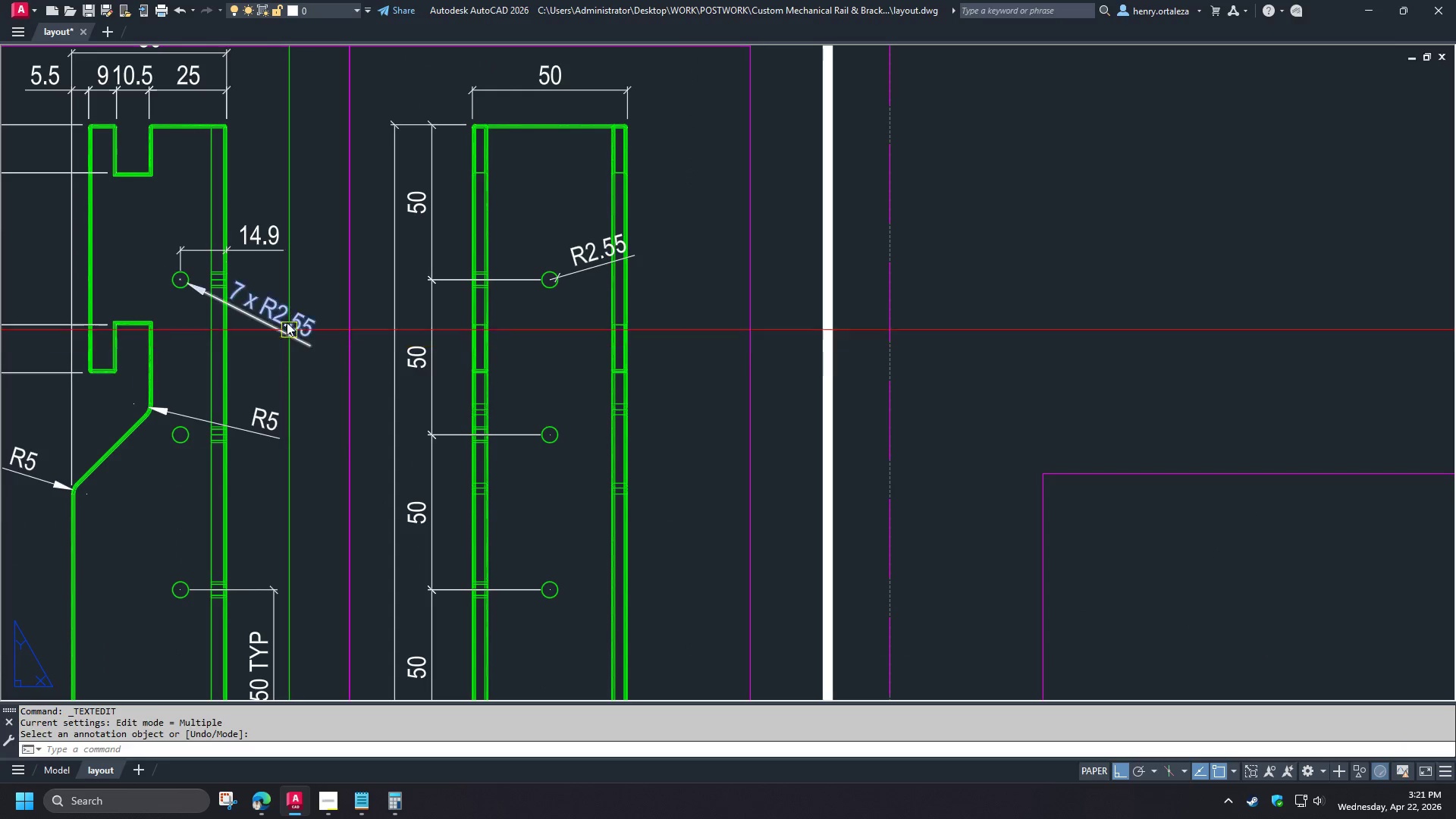 
left_click([287, 322])
 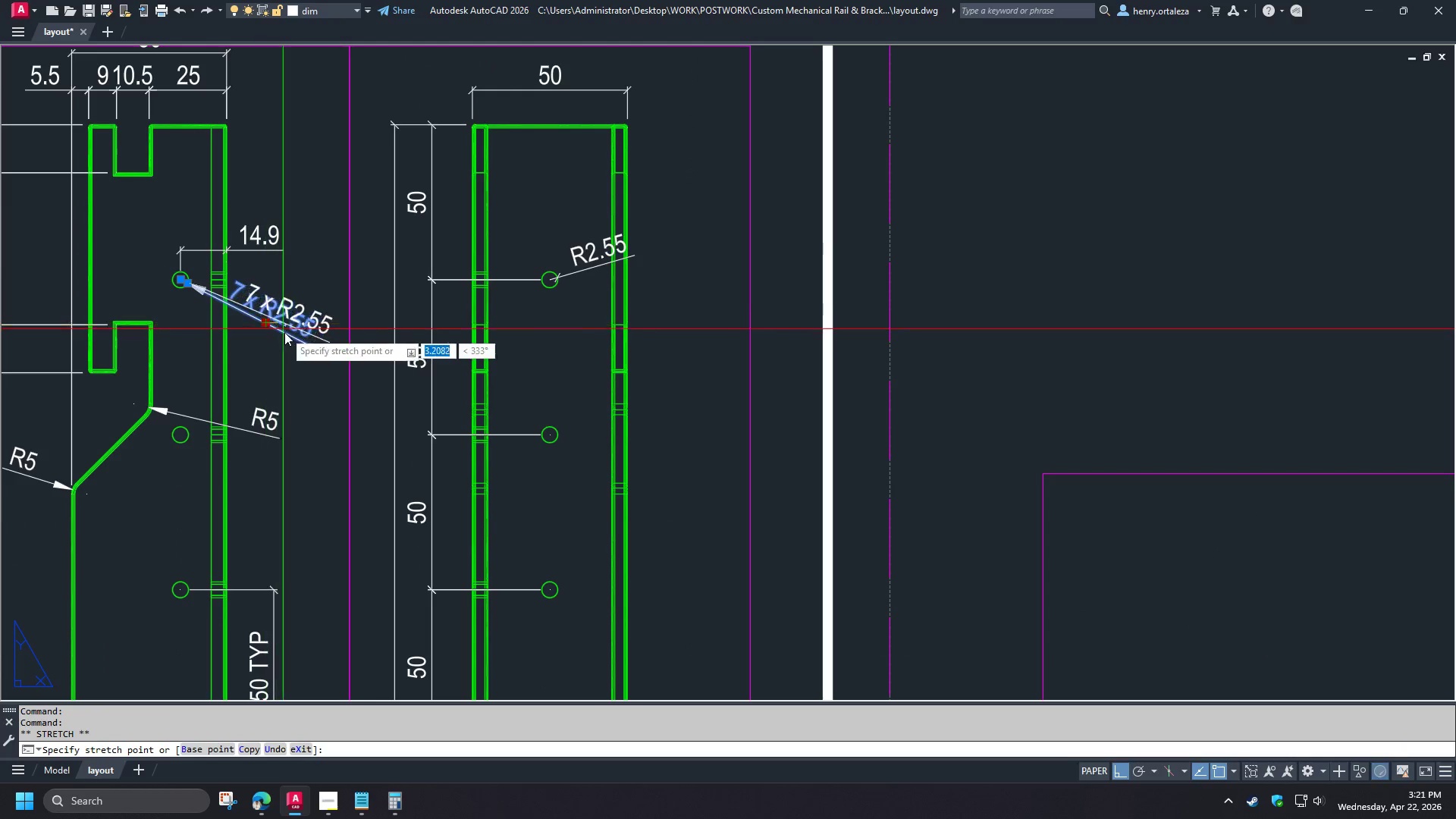 
scroll: coordinate [354, 211], scroll_direction: up, amount: 2.0
 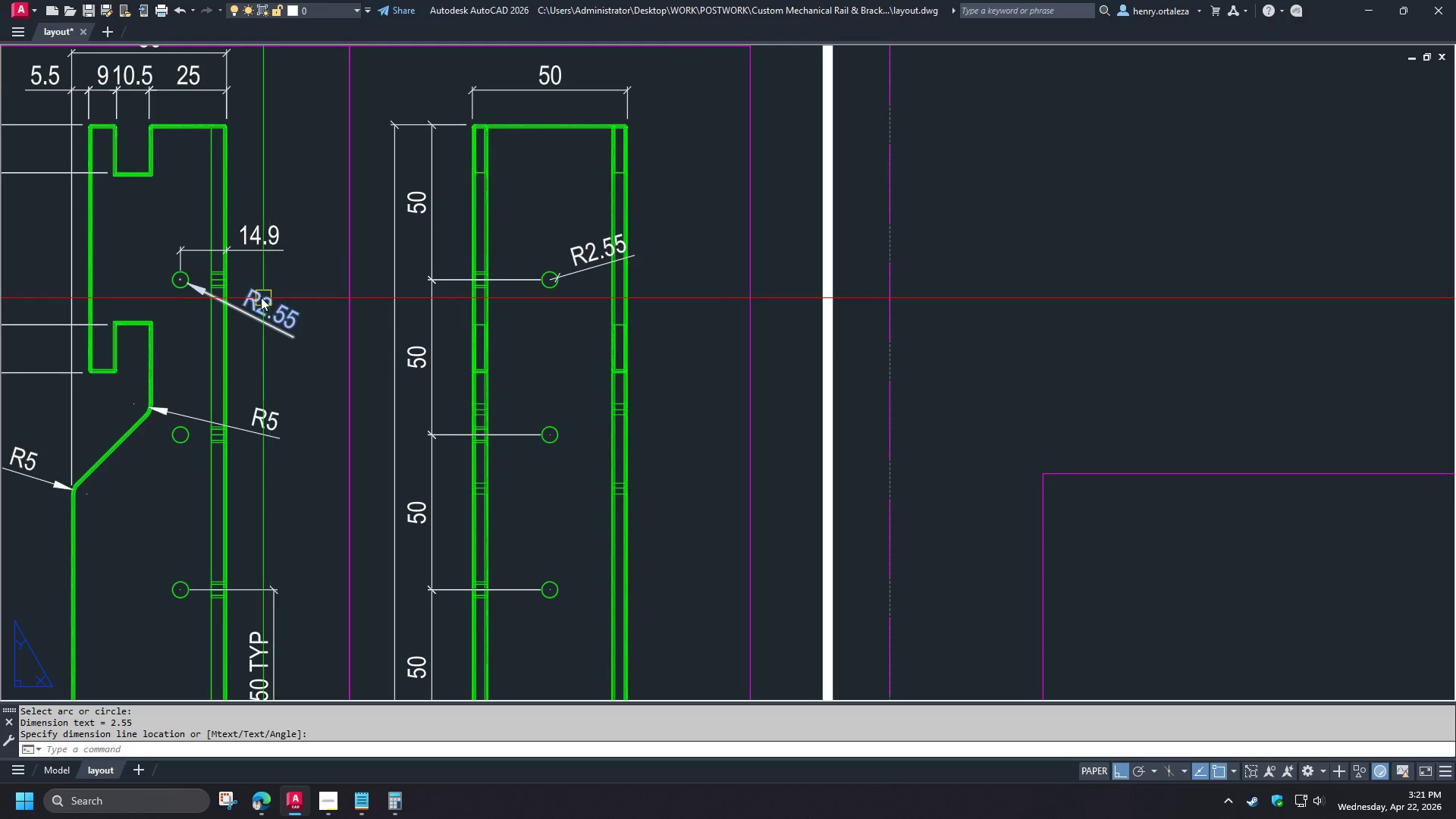 
left_click([285, 334])
 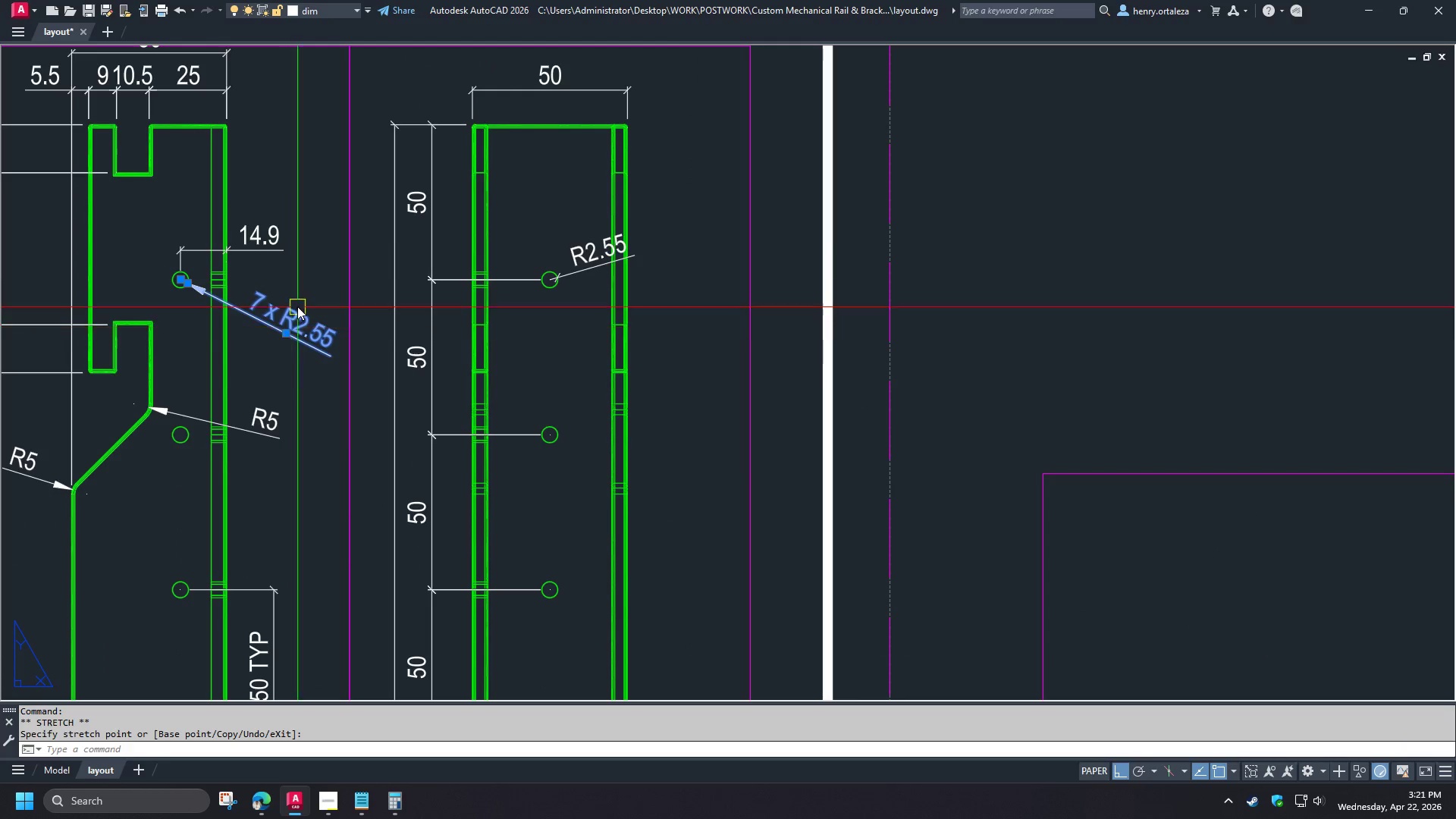 
key(Escape)
 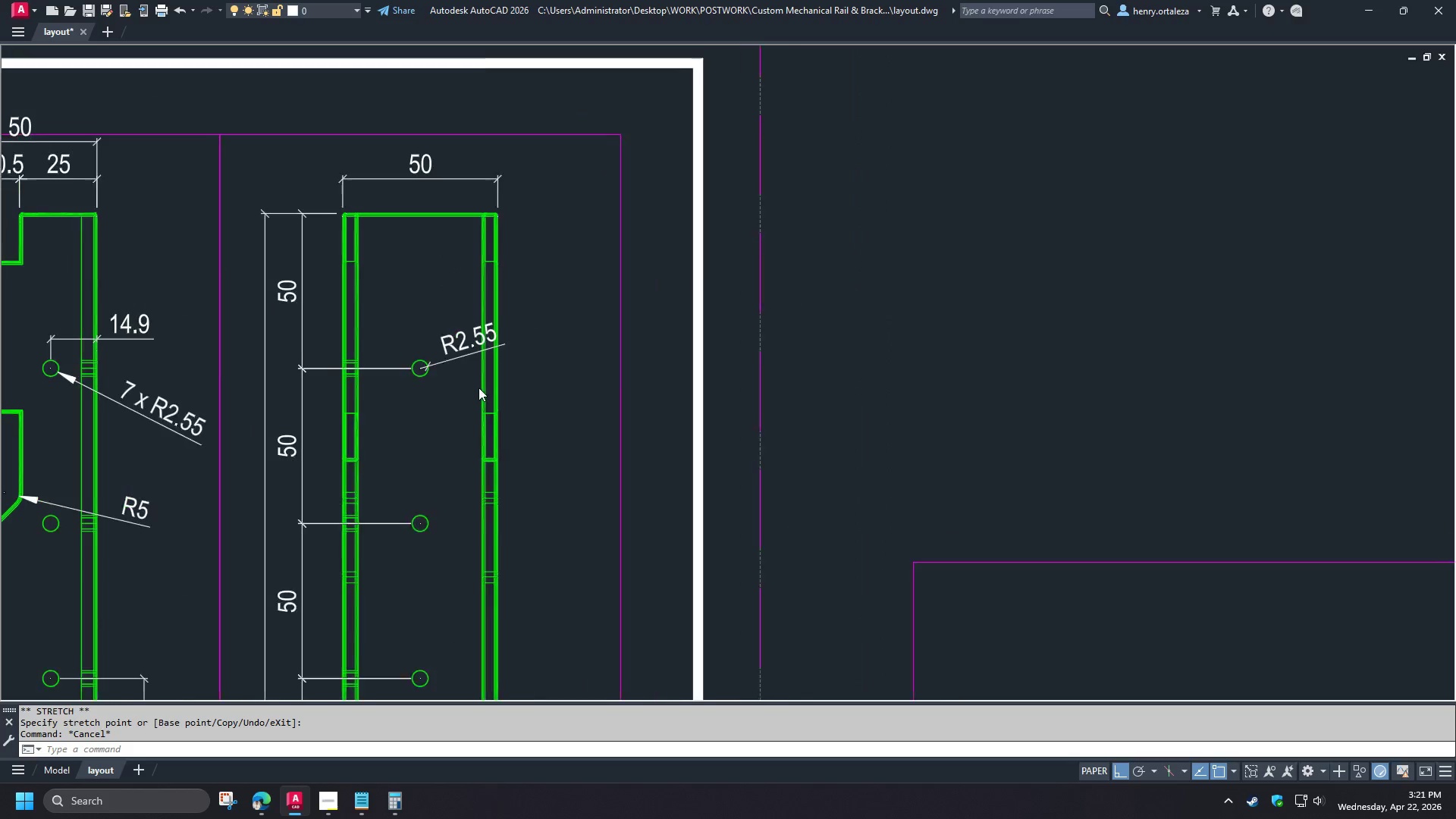 
double_click([430, 344])
 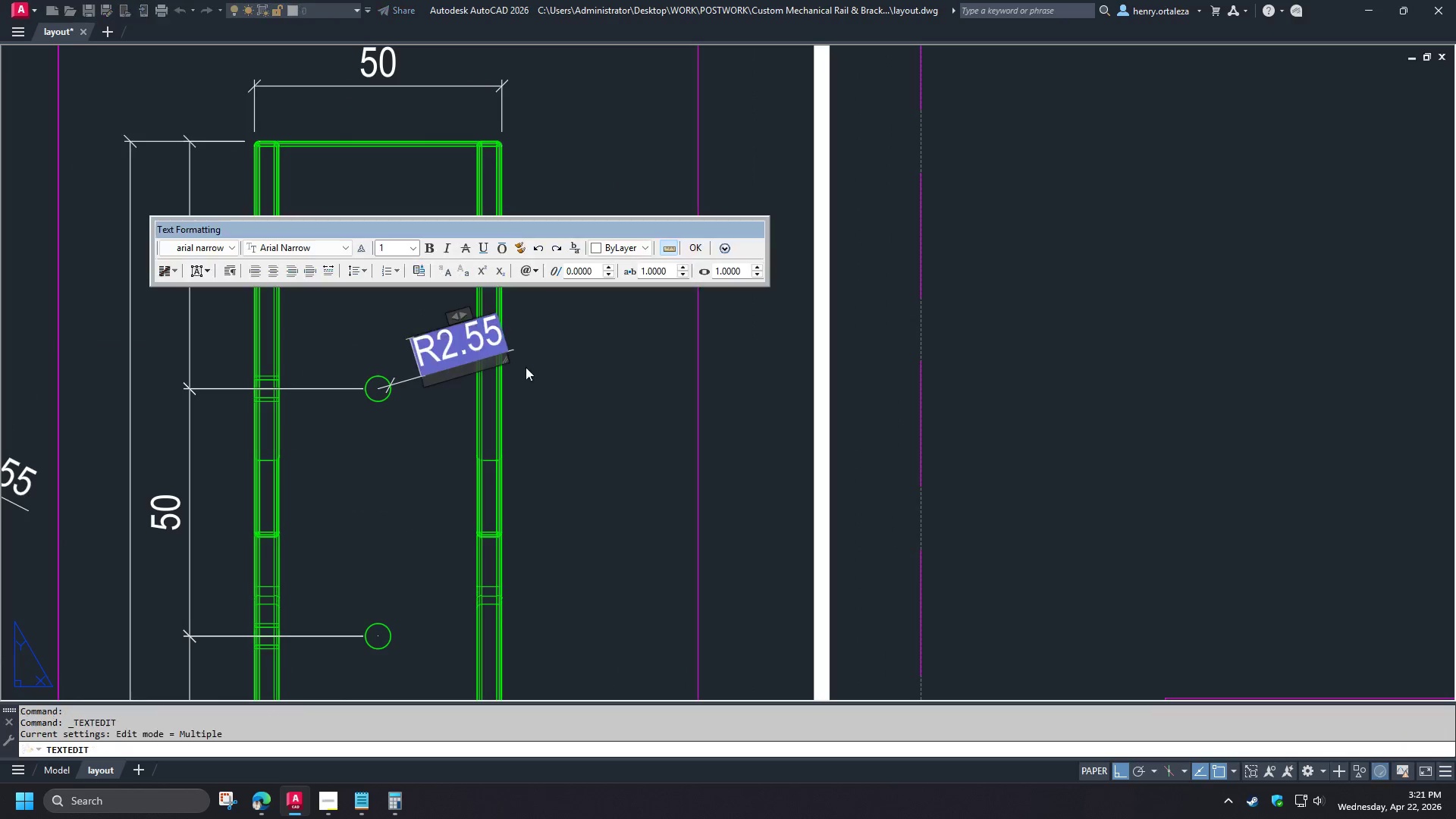 
key(4)
 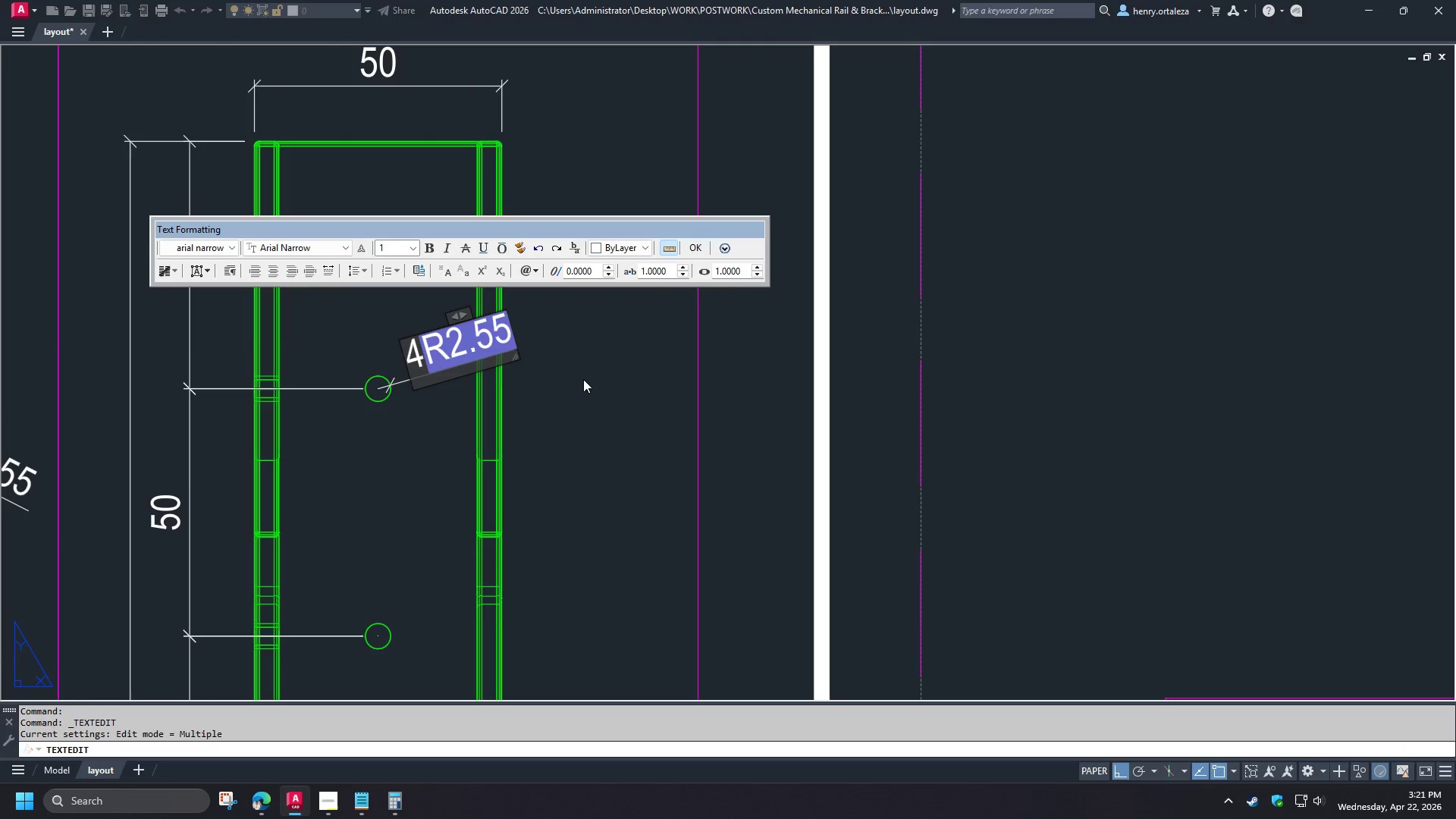 
key(Backspace)
 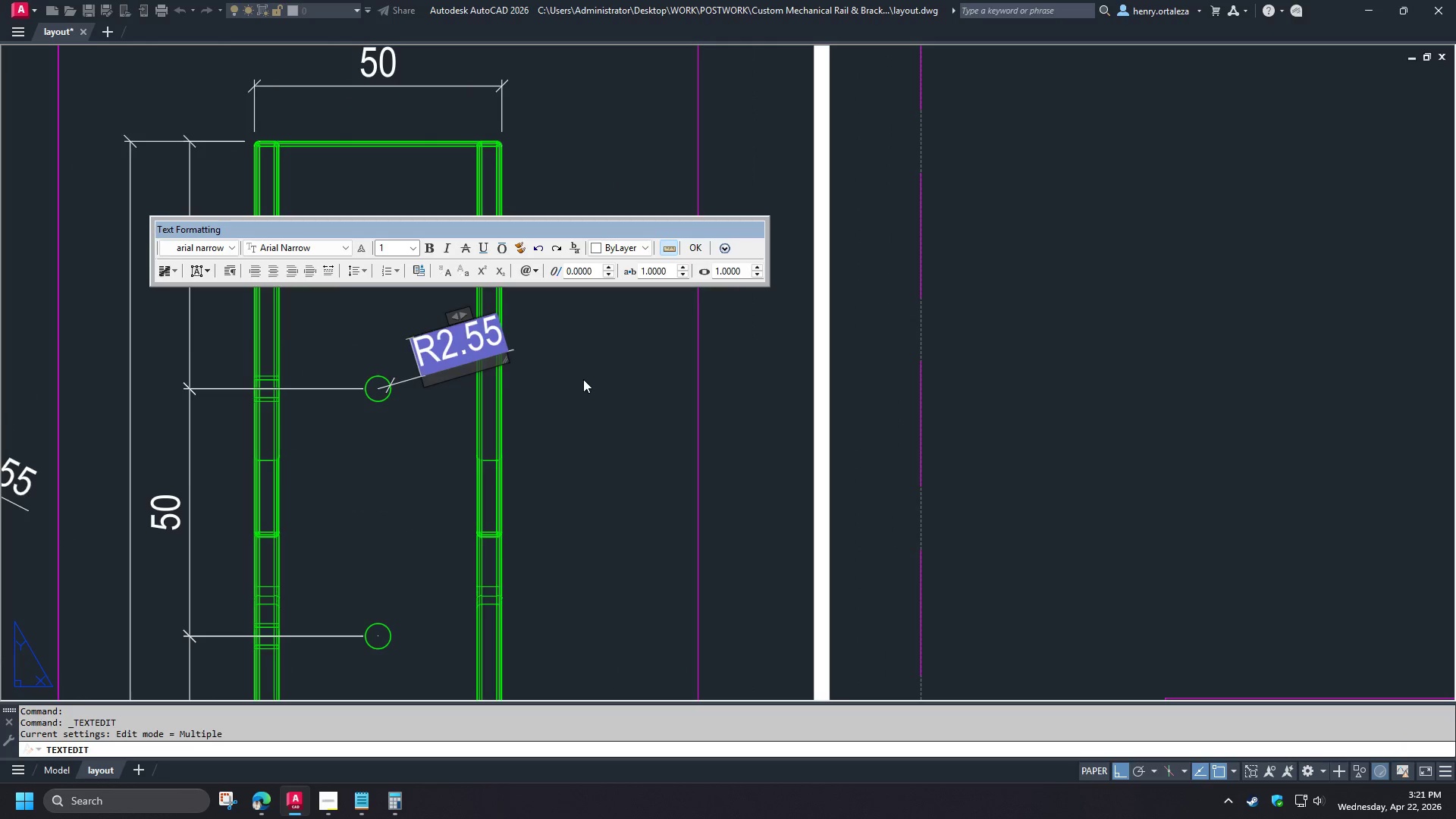 
key(7)
 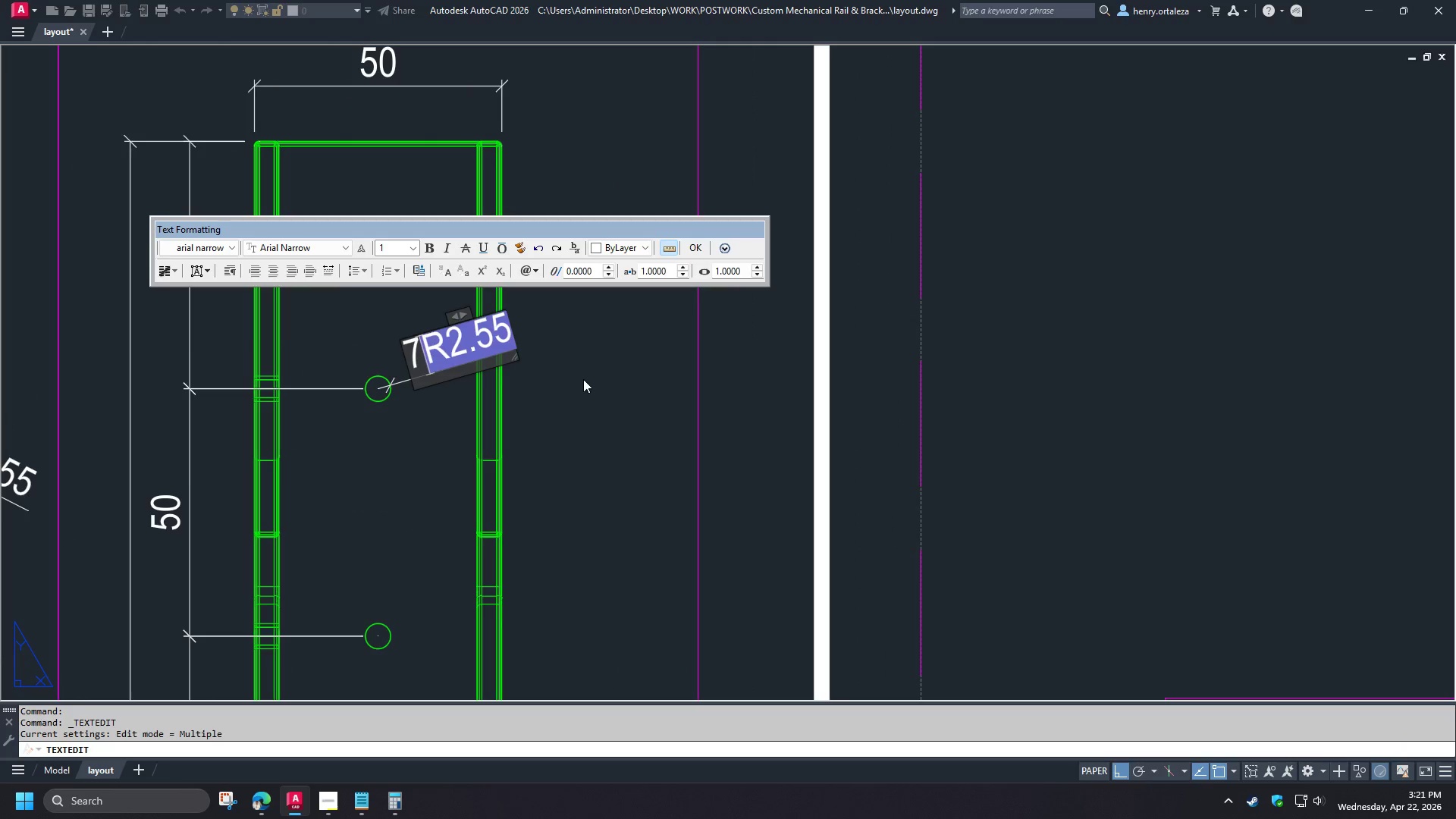 
key(Space)
 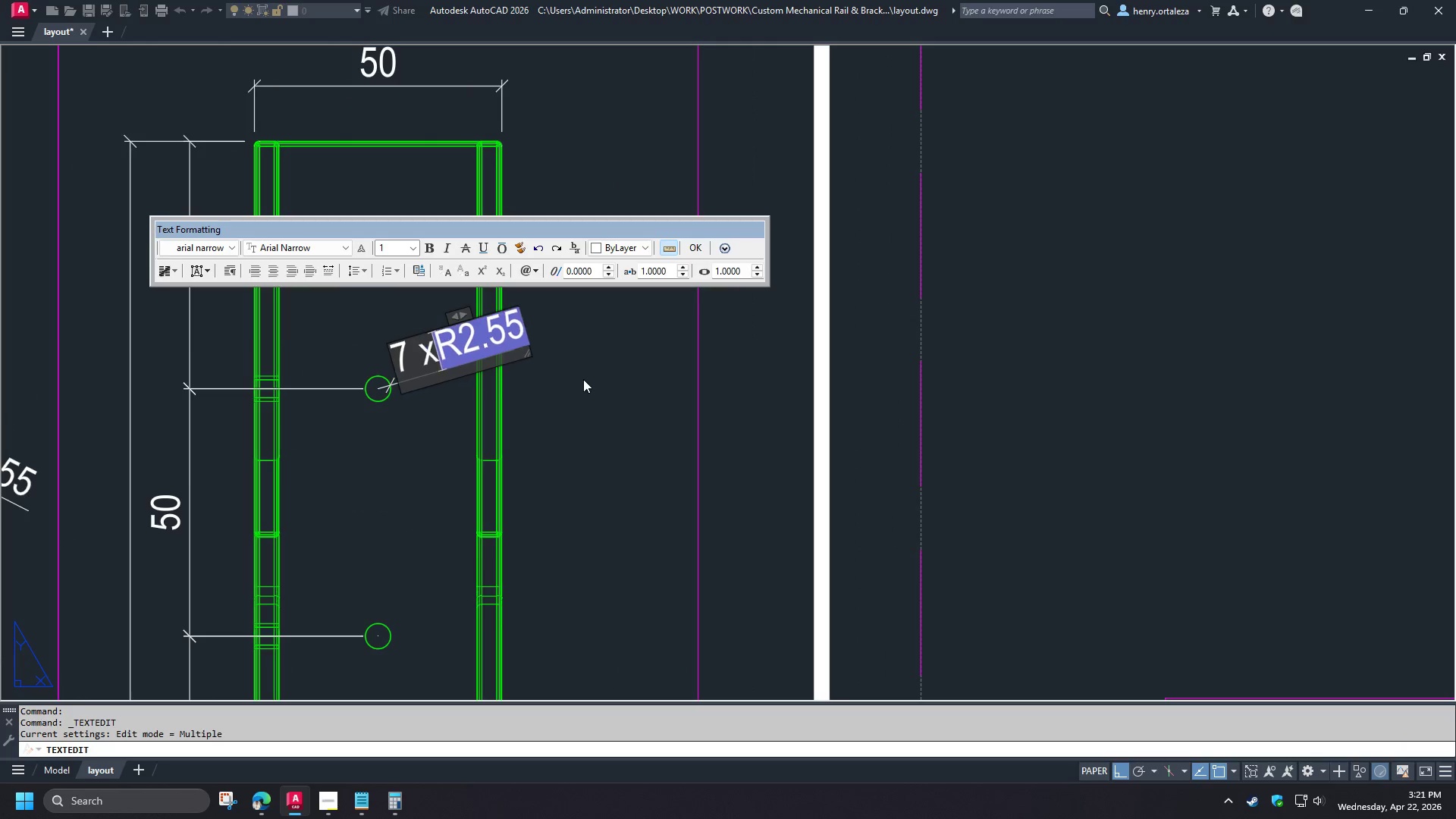 
key(X)
 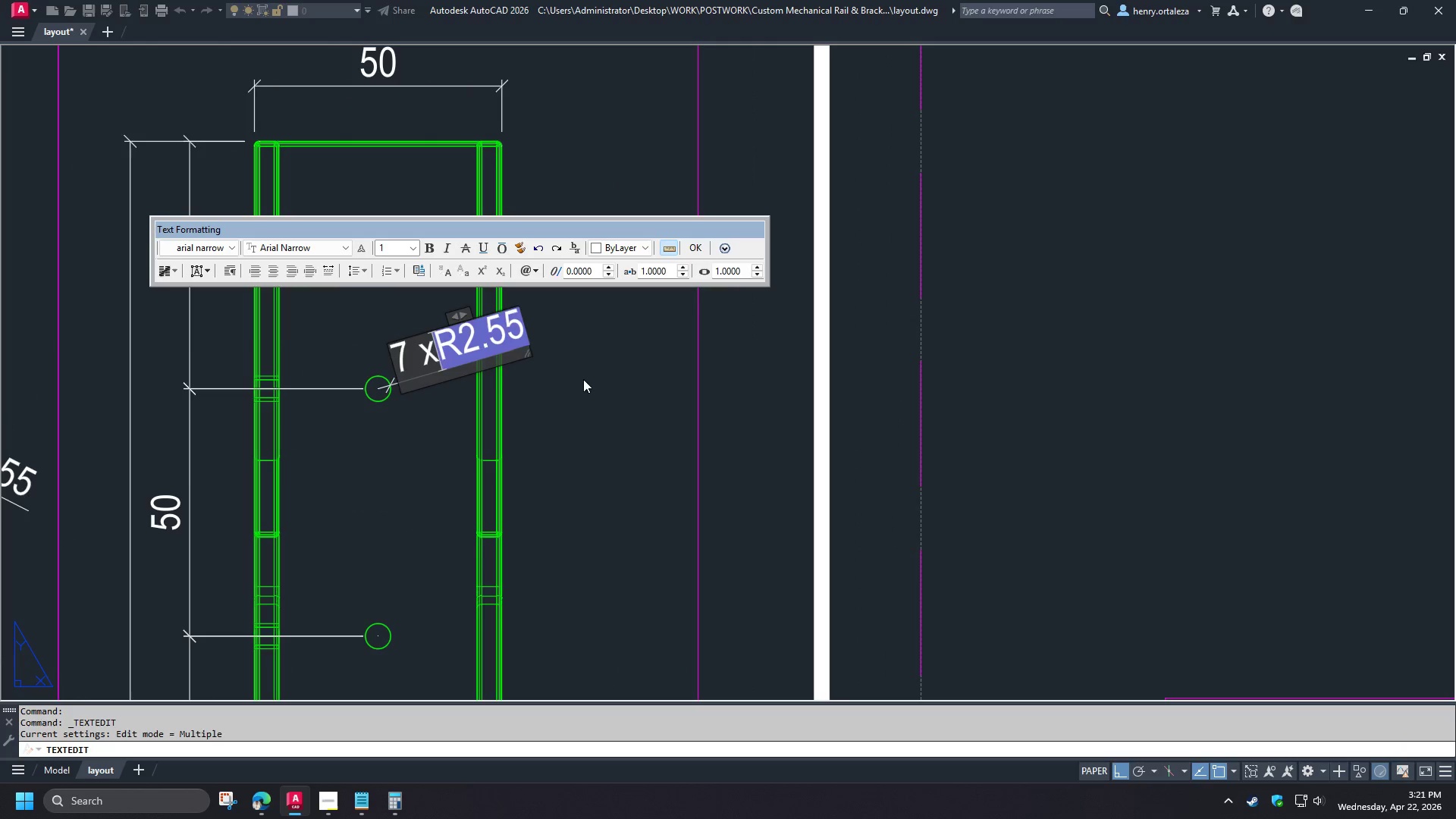 
key(Space)
 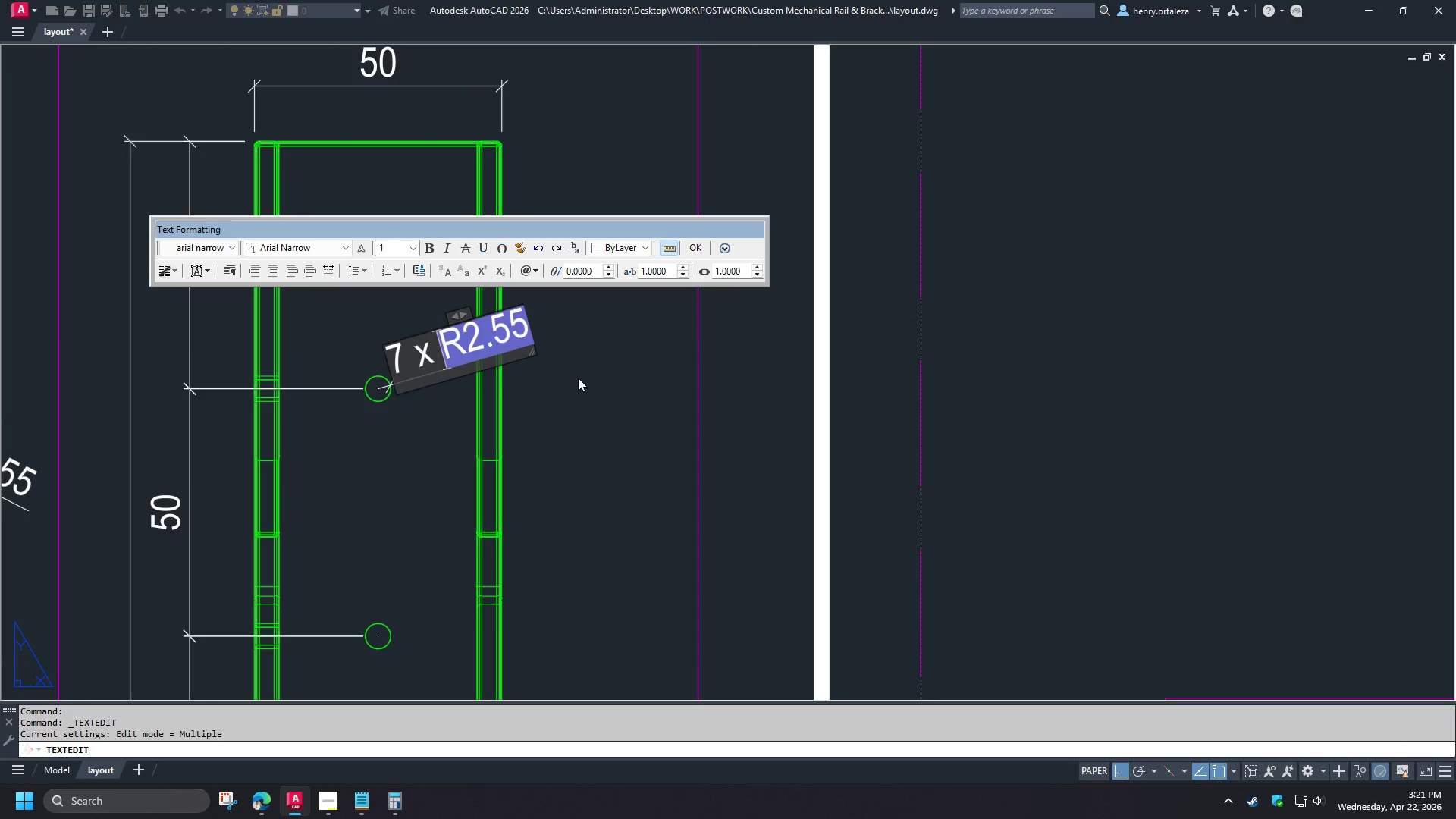 
left_click([578, 378])
 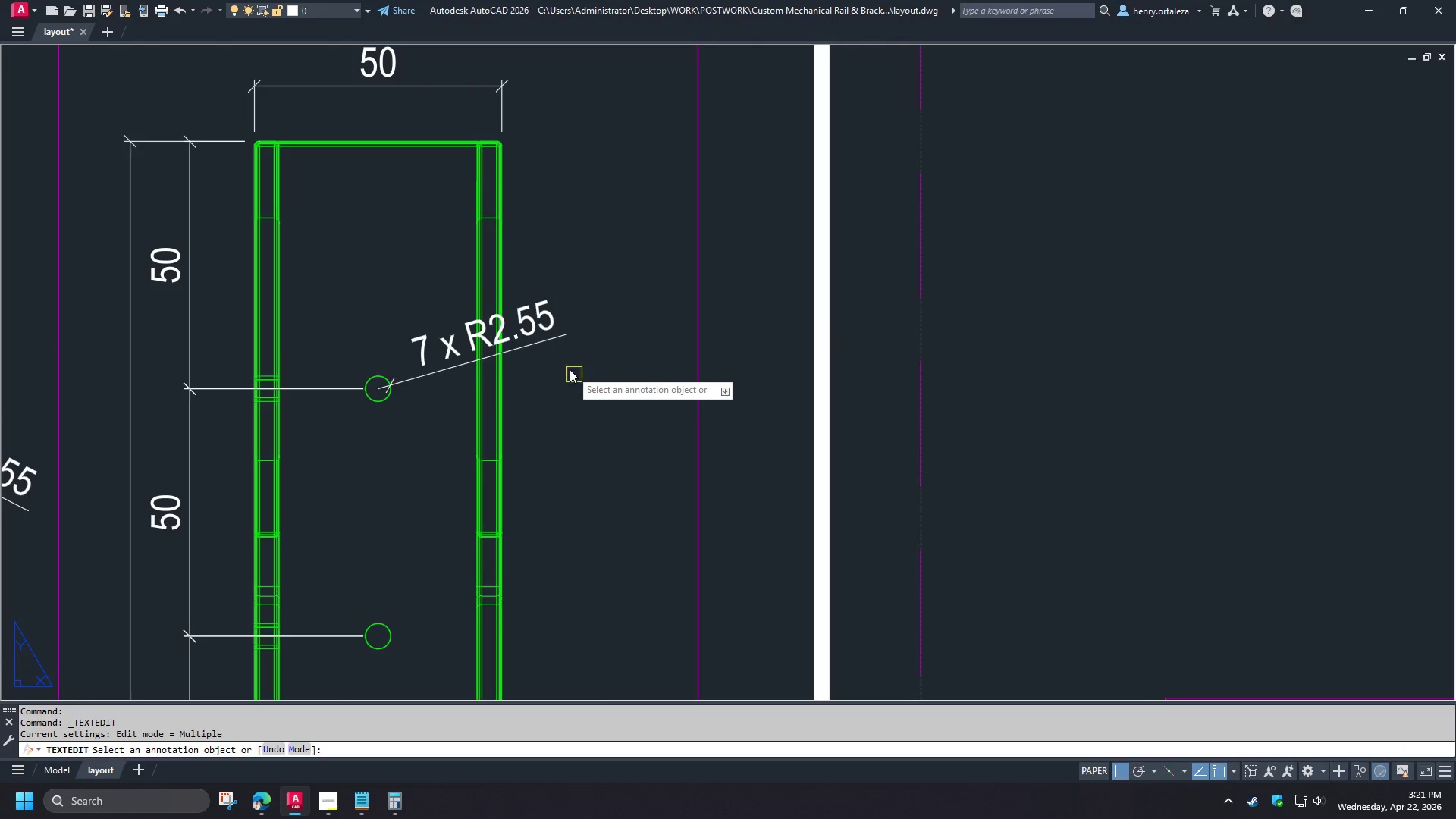 
type( ma)
 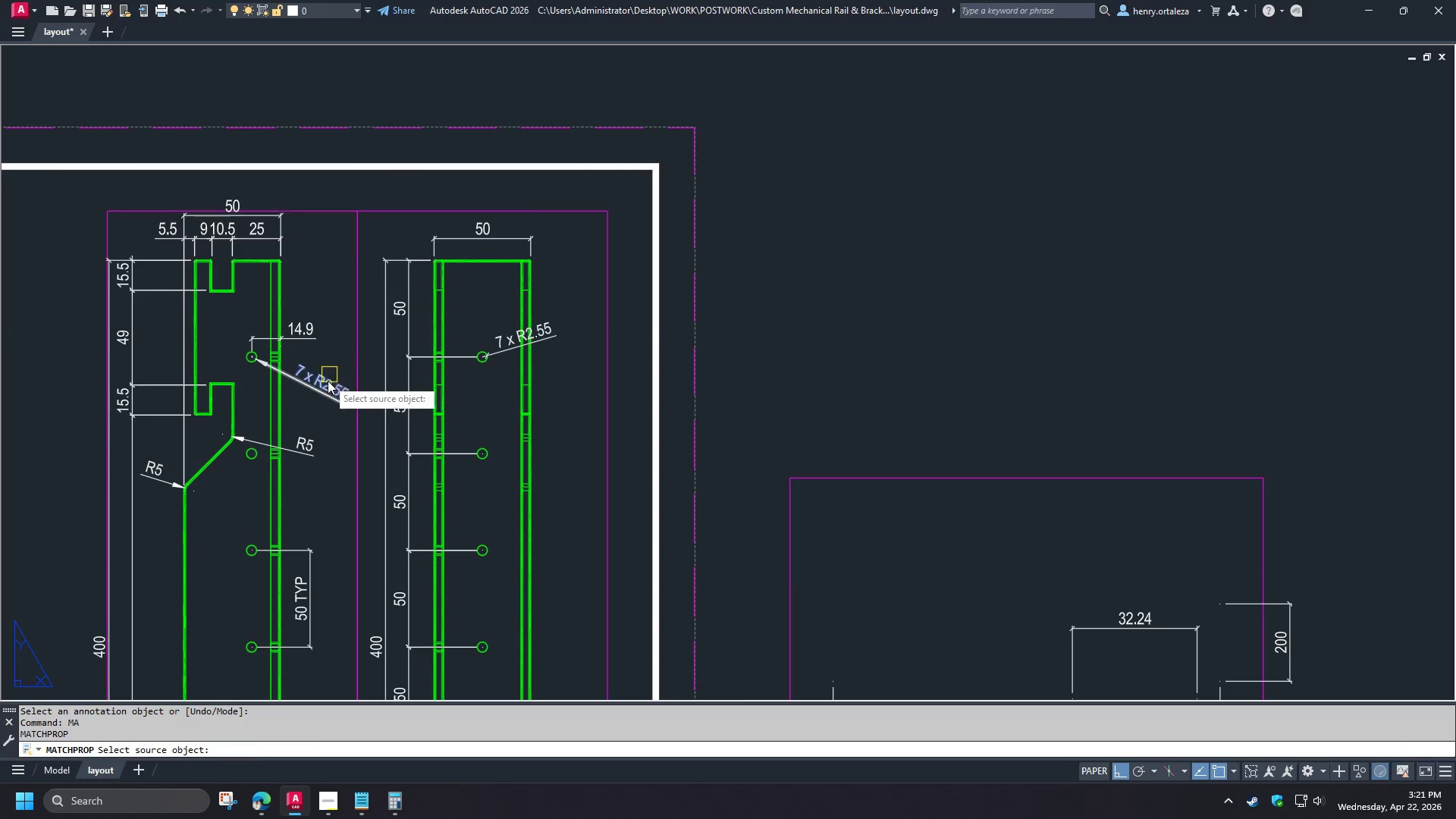 
scroll: coordinate [472, 352], scroll_direction: up, amount: 1.0
 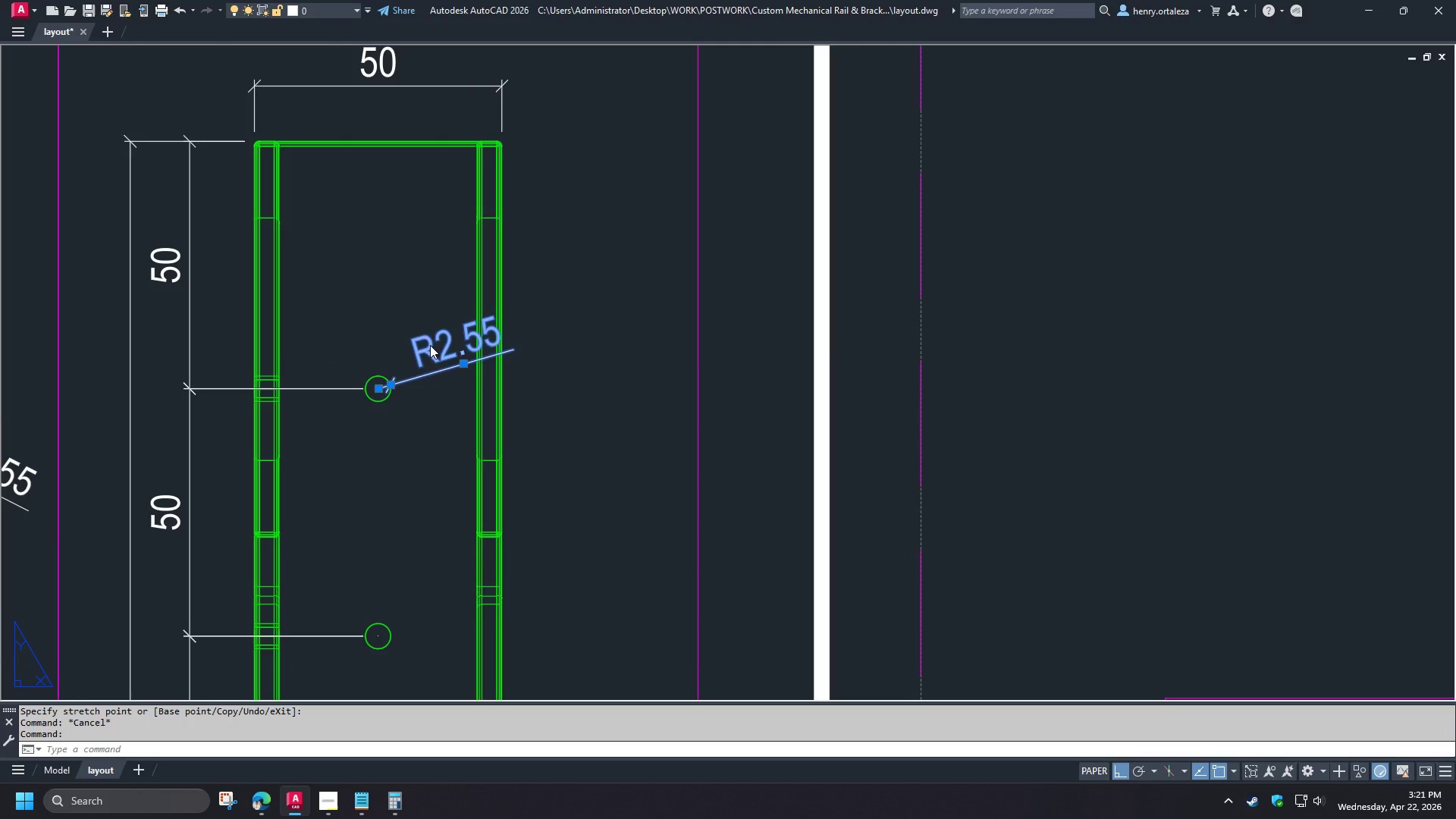 
key(Space)
 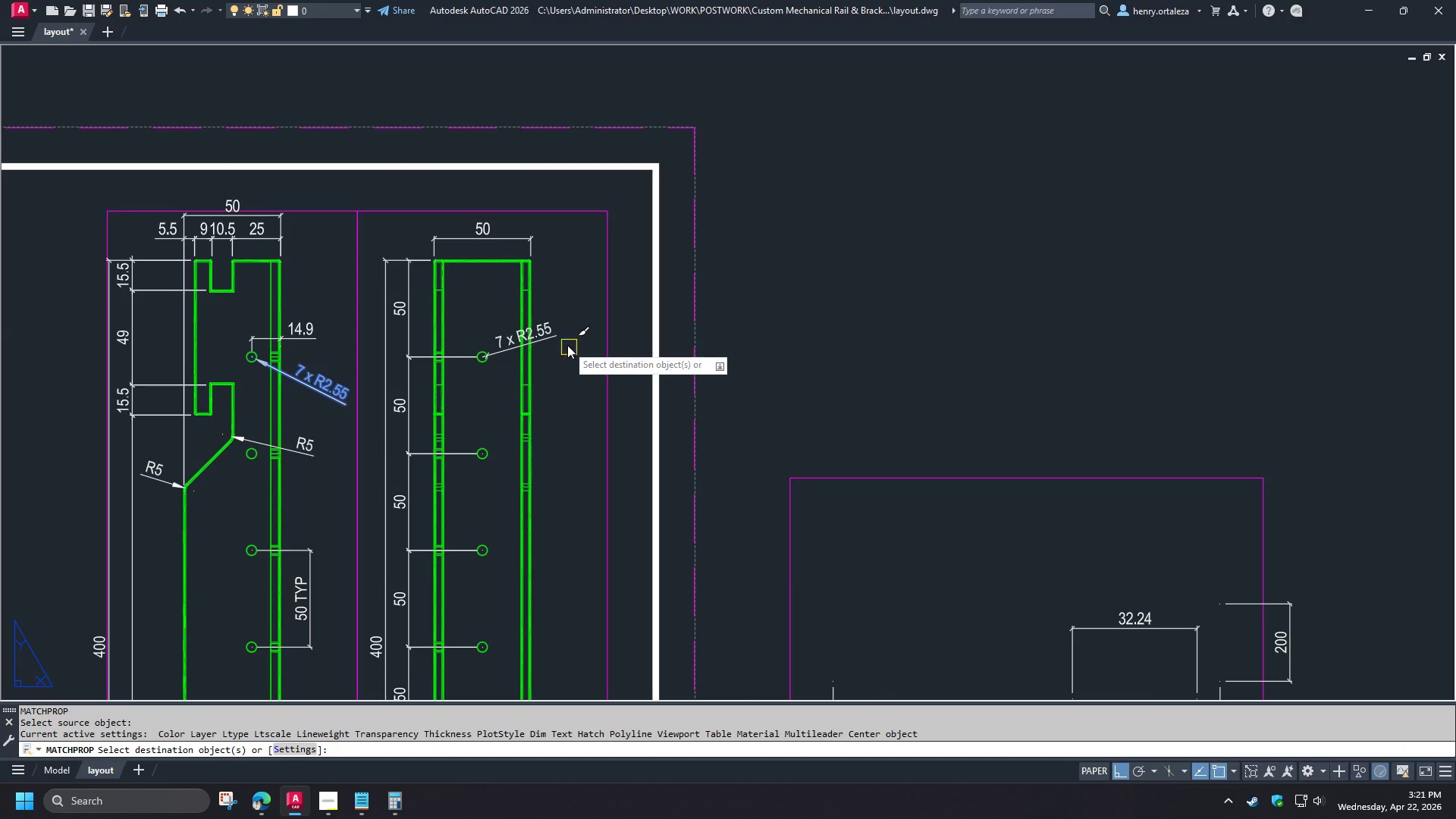 
left_click([551, 337])
 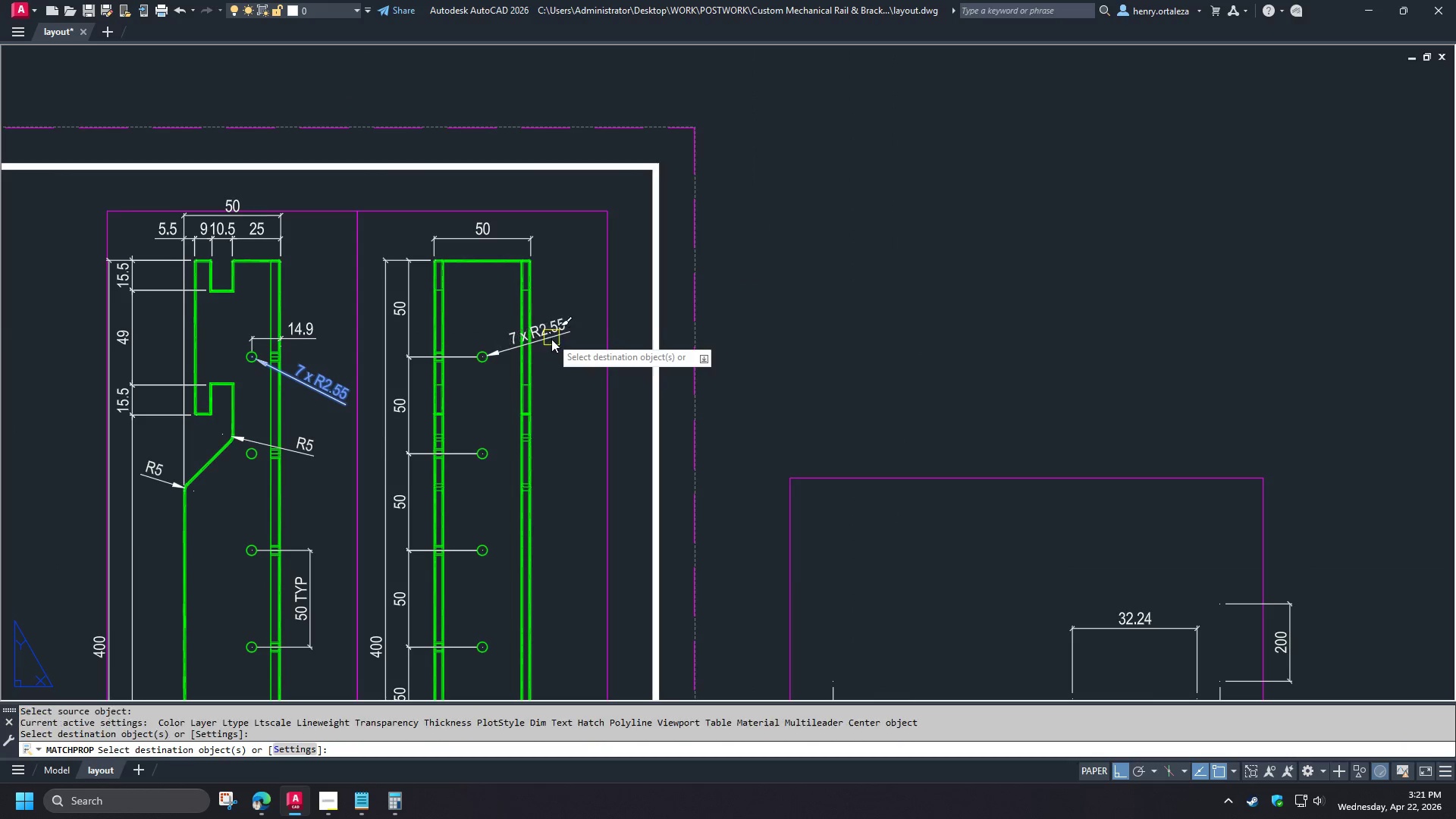 
key(Space)
 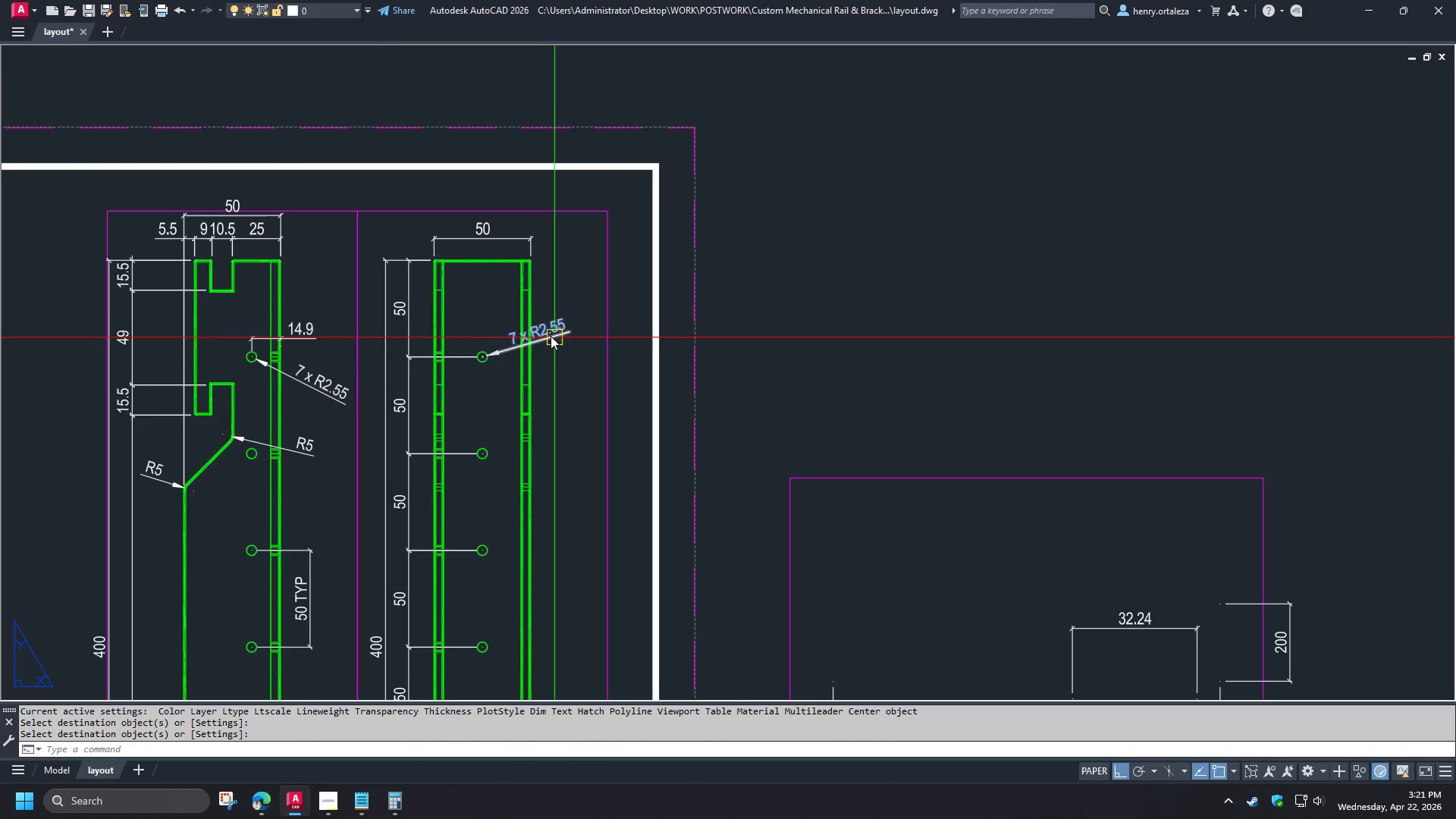 
left_click([544, 337])
 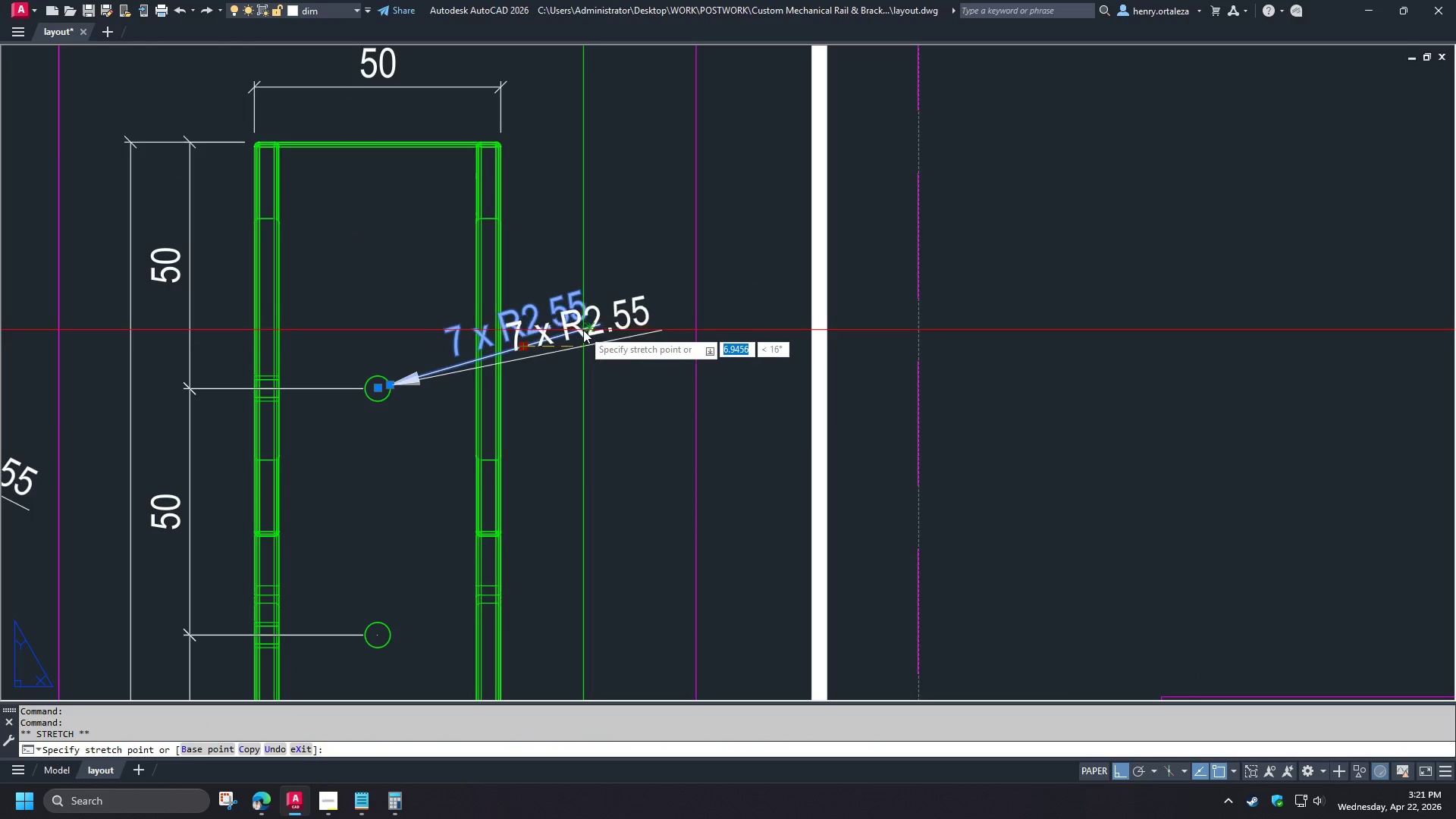 
left_click([598, 326])
 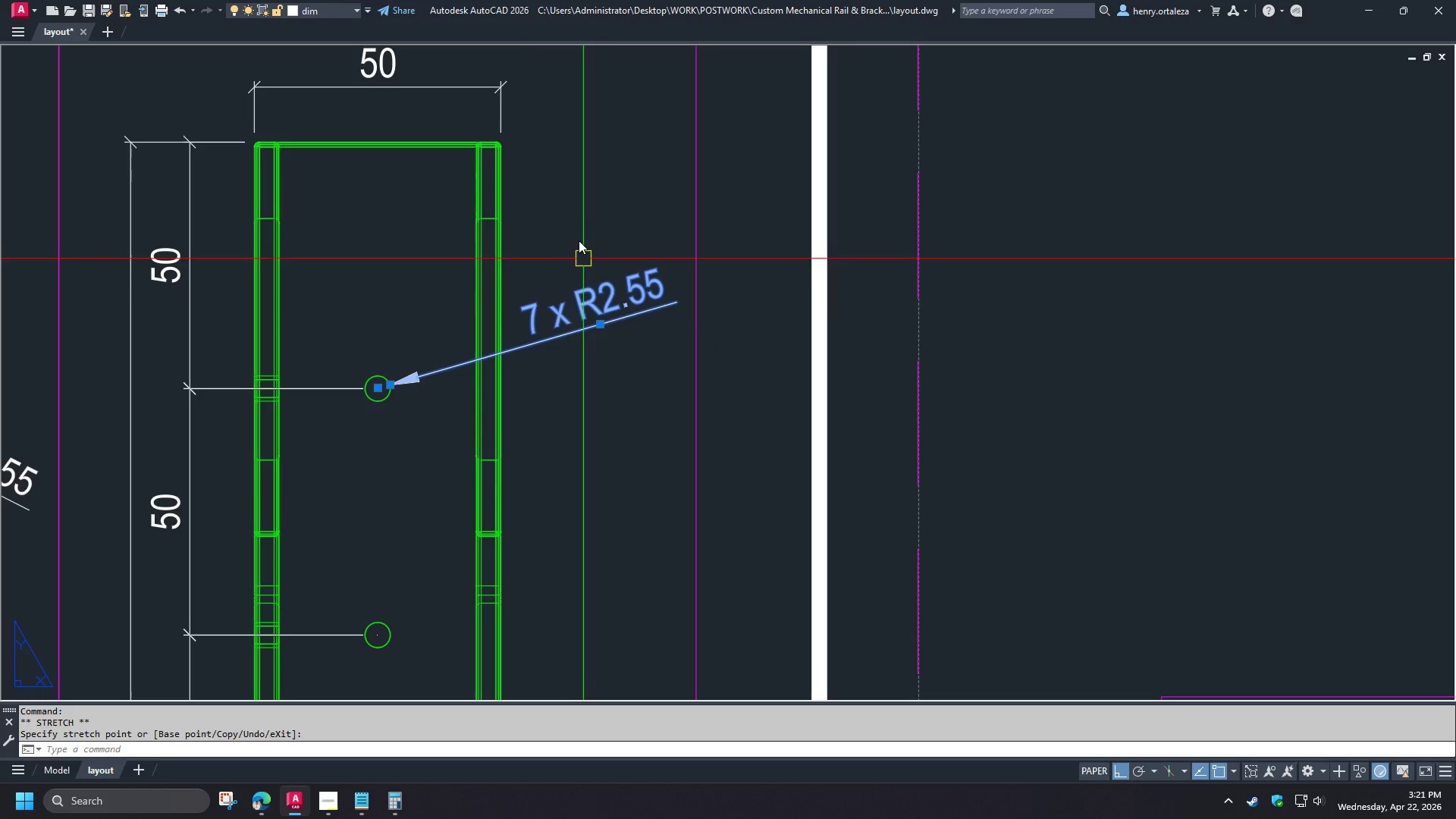 
scroll: coordinate [548, 334], scroll_direction: down, amount: 2.0
 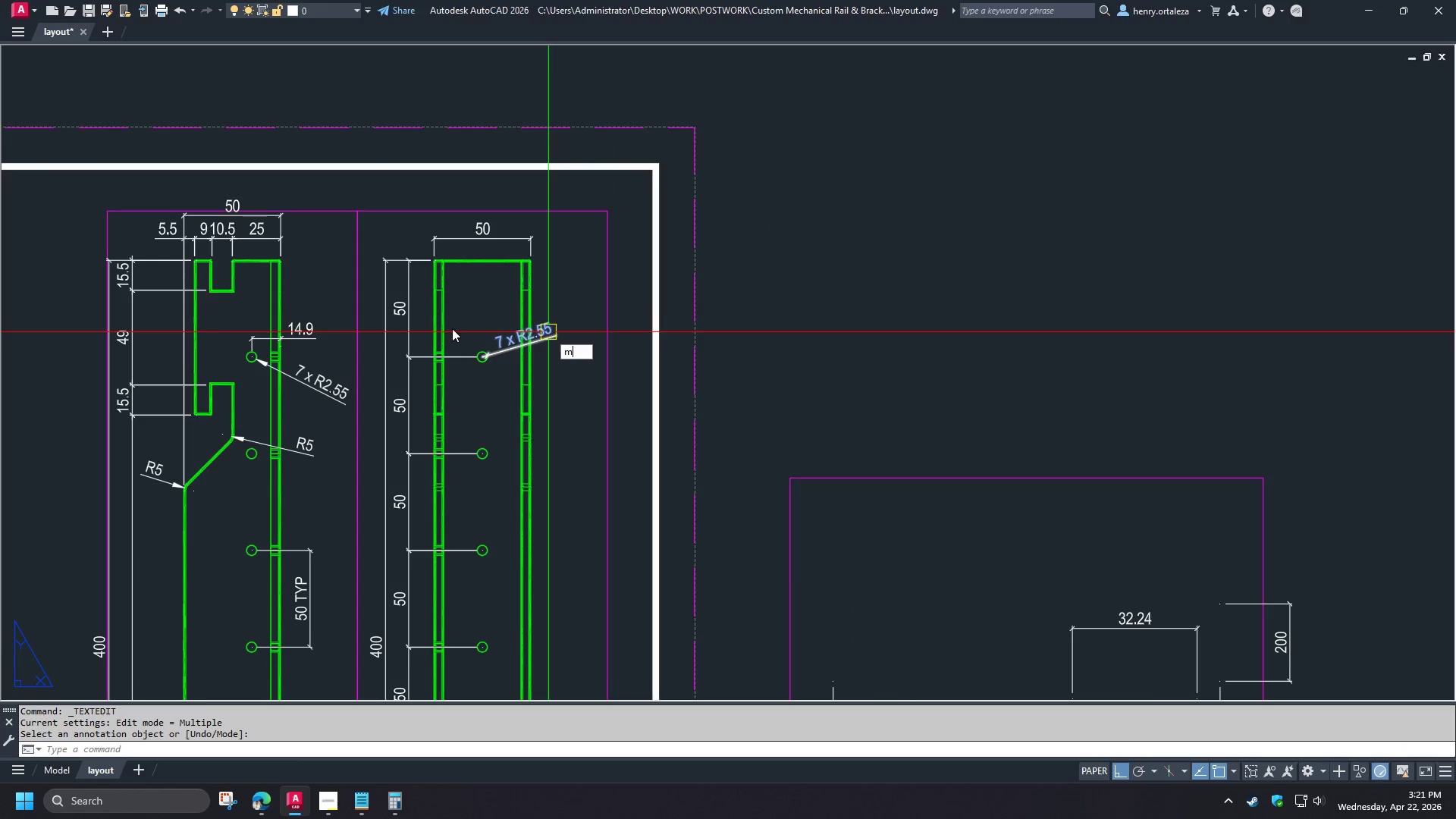 
key(Escape)
 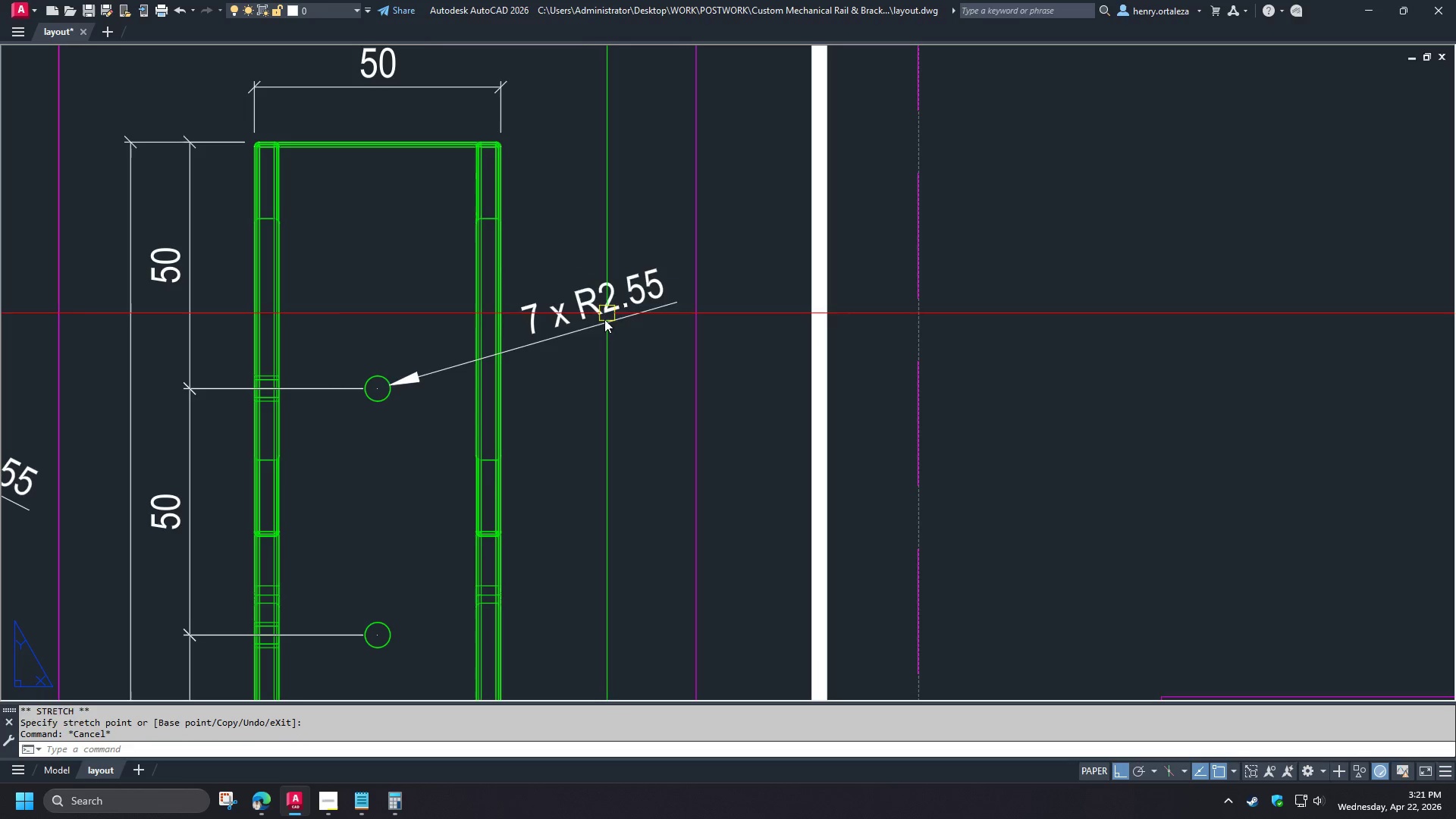 
left_click([604, 320])
 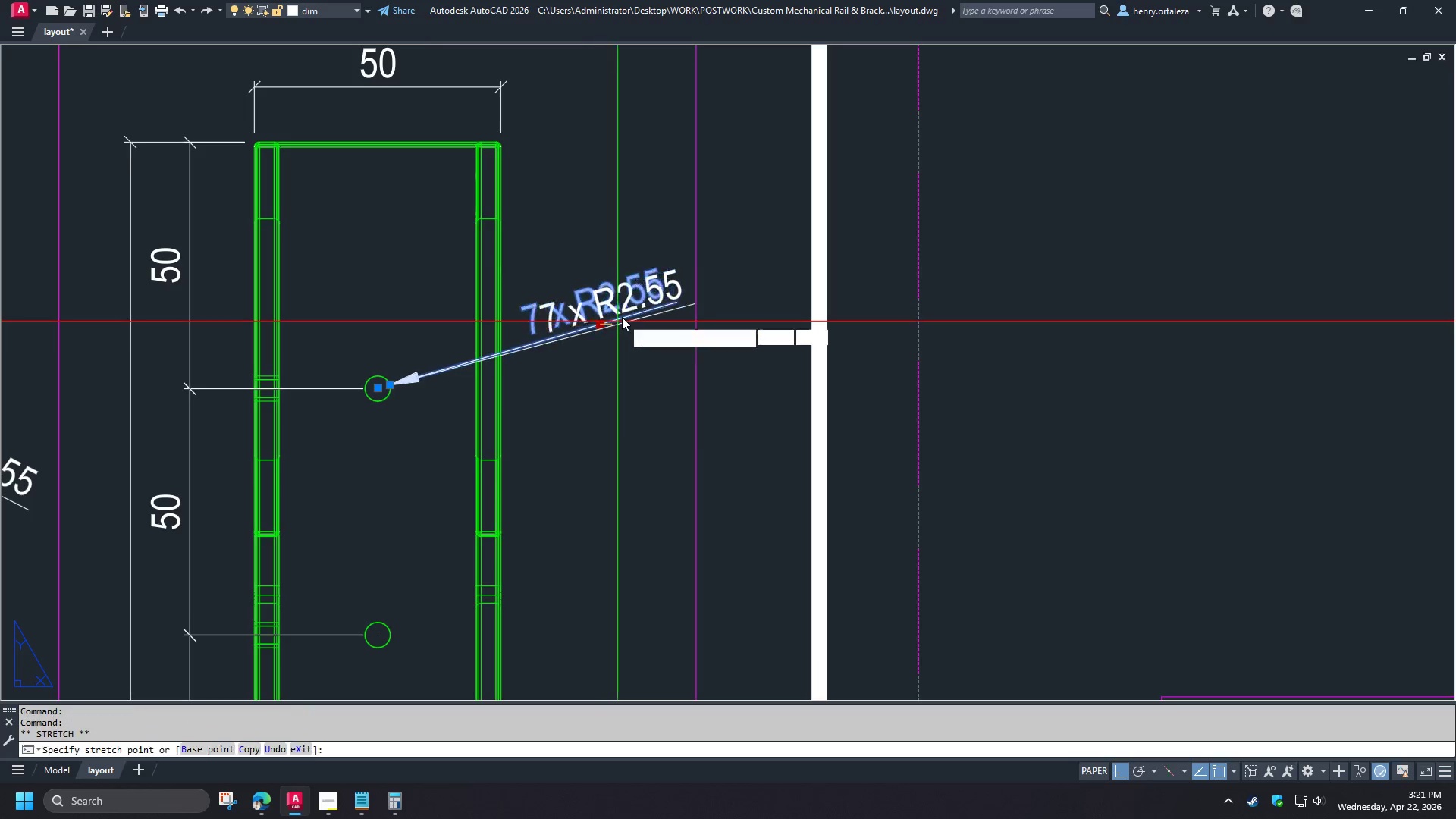 
double_click([622, 317])
 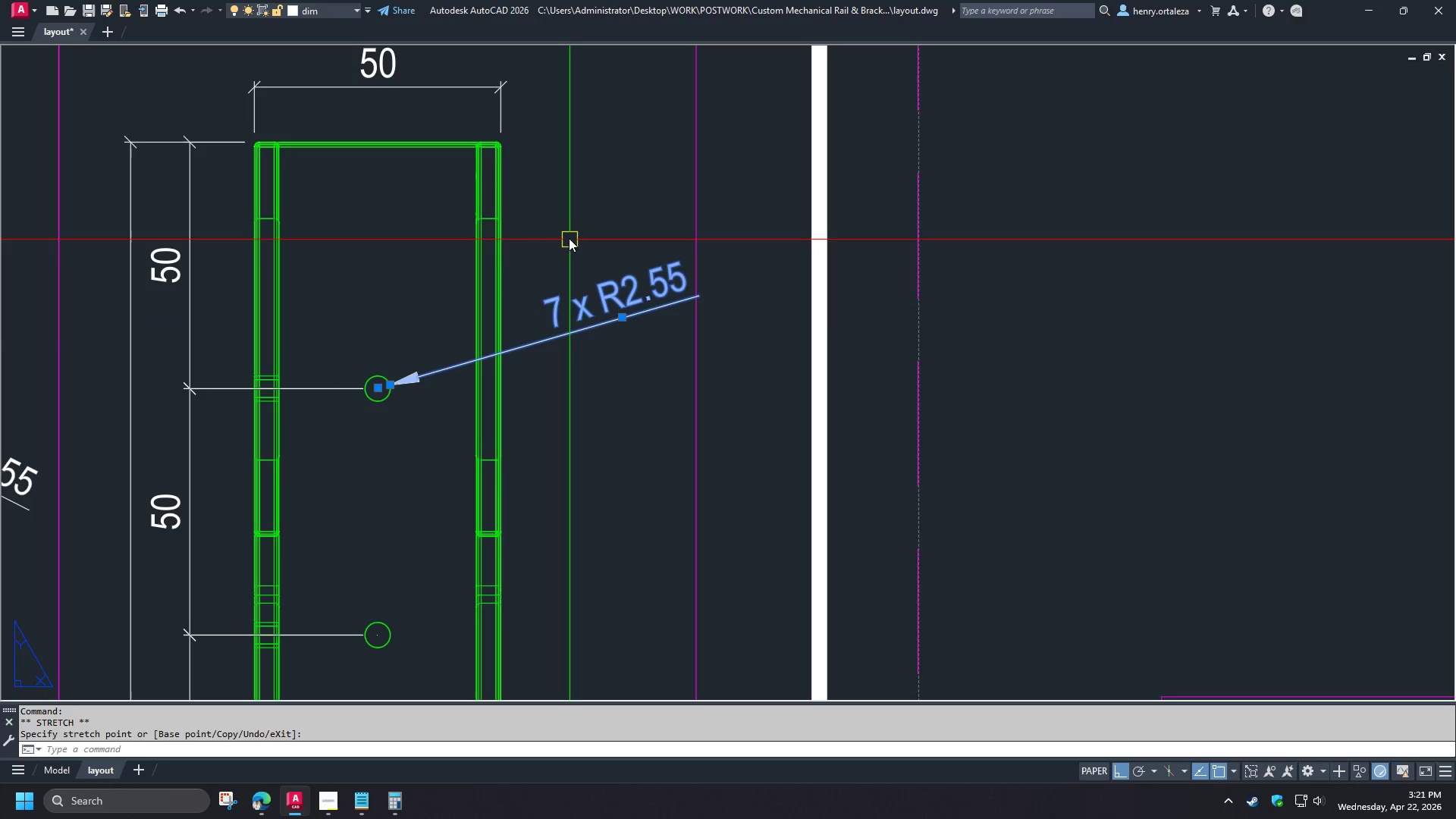 
scroll: coordinate [544, 335], scroll_direction: up, amount: 2.0
 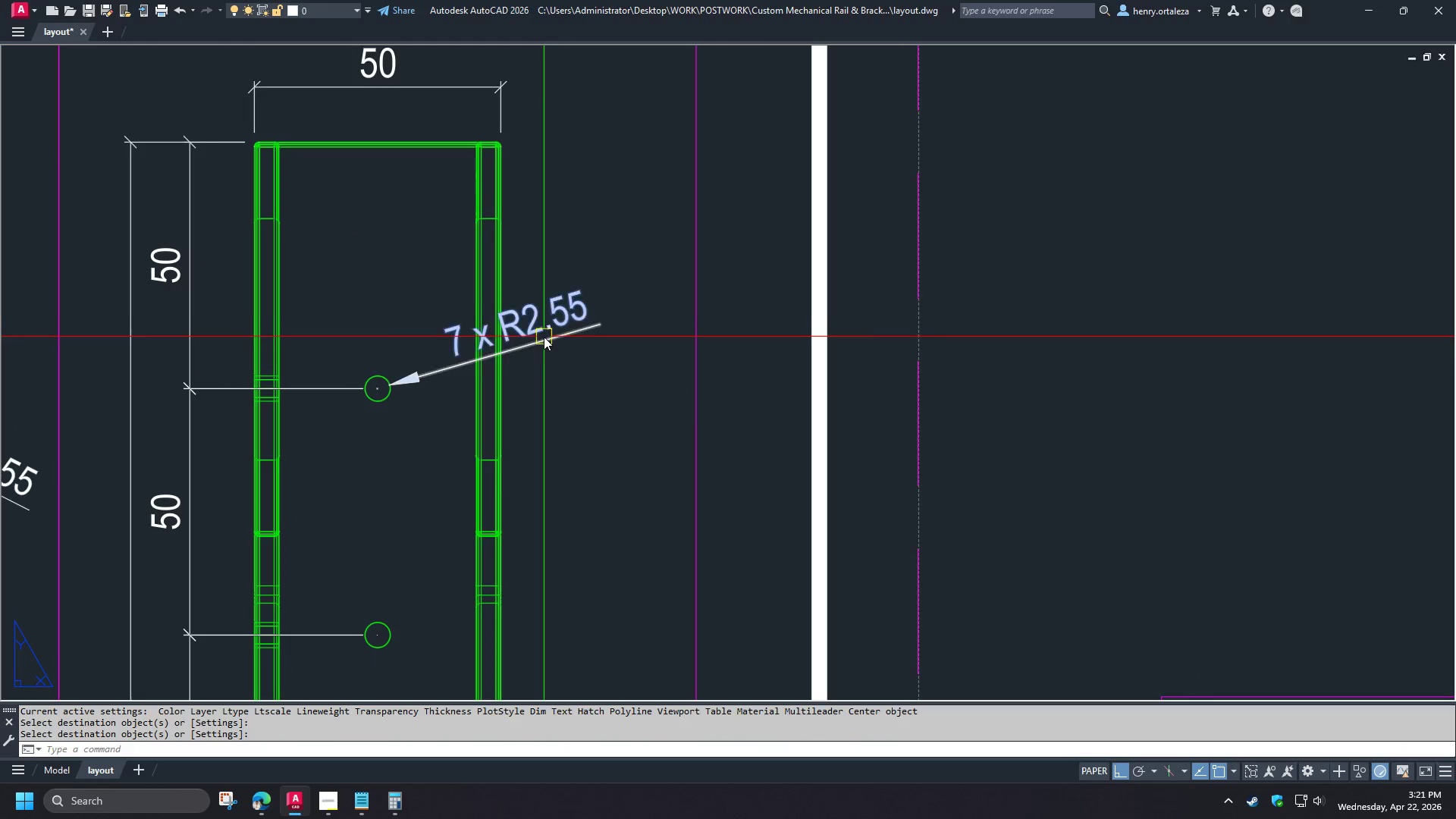 
key(Escape)
type(re )
 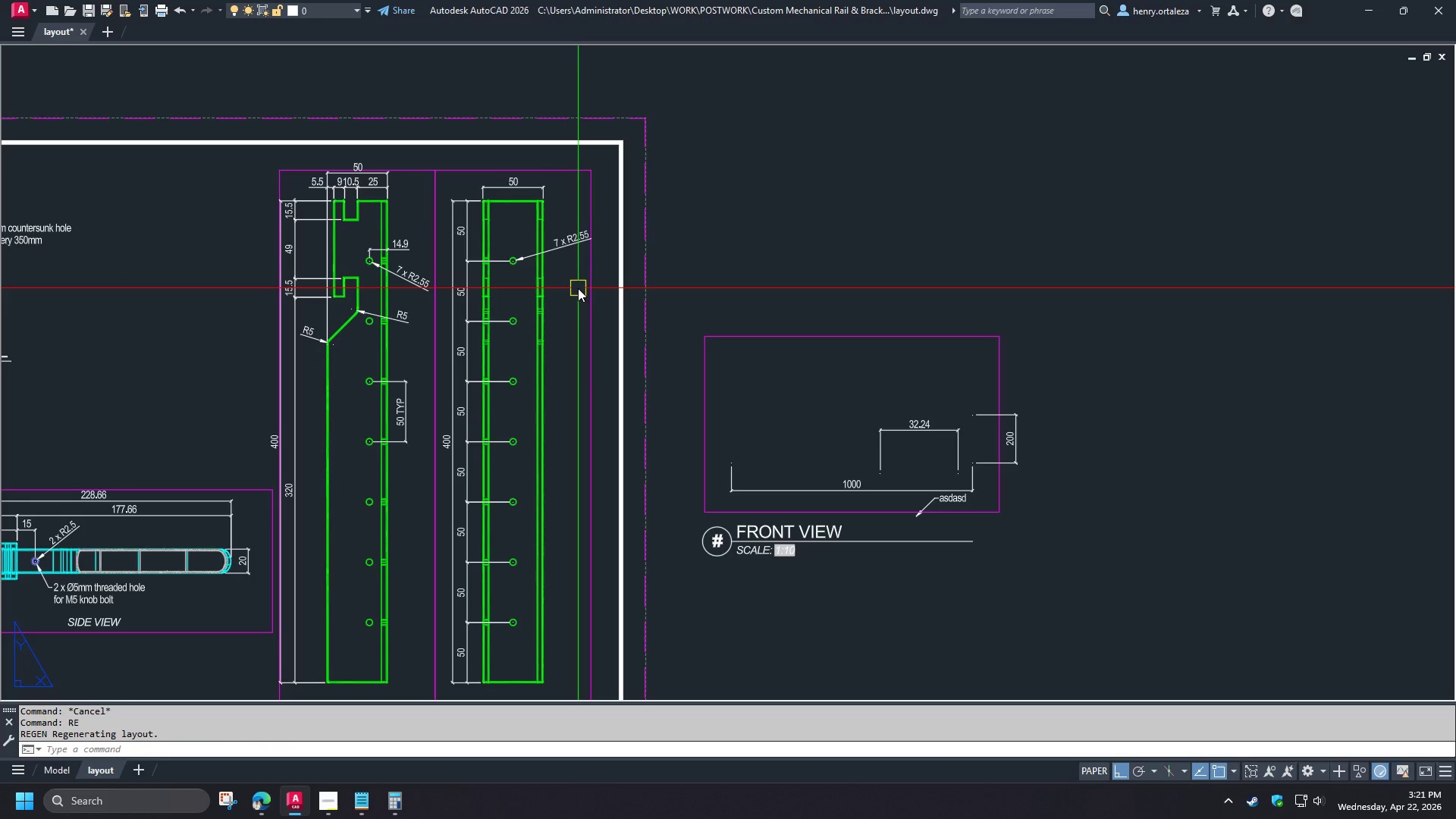 
scroll: coordinate [556, 218], scroll_direction: down, amount: 3.0
 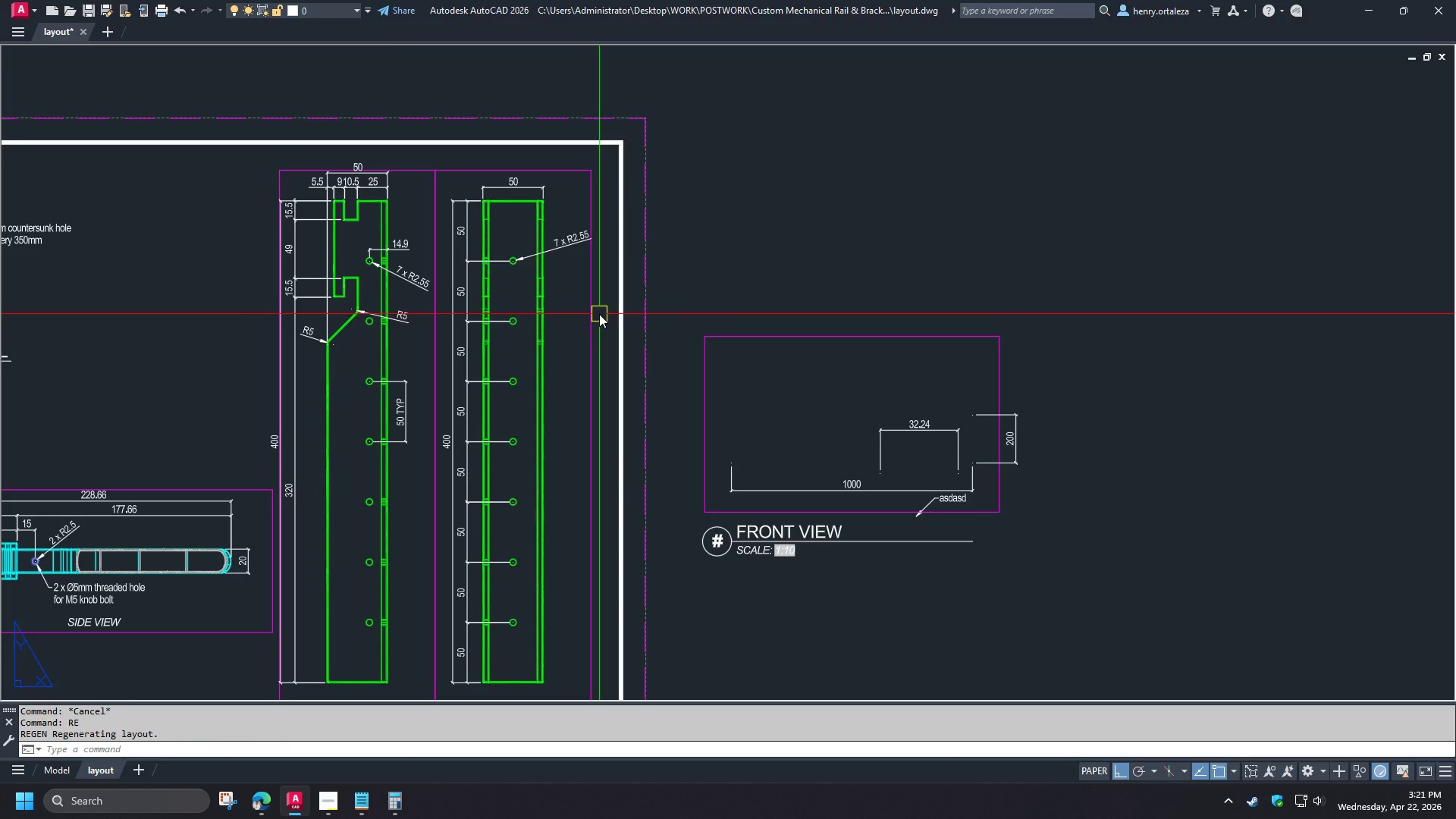 
wait(11.86)
 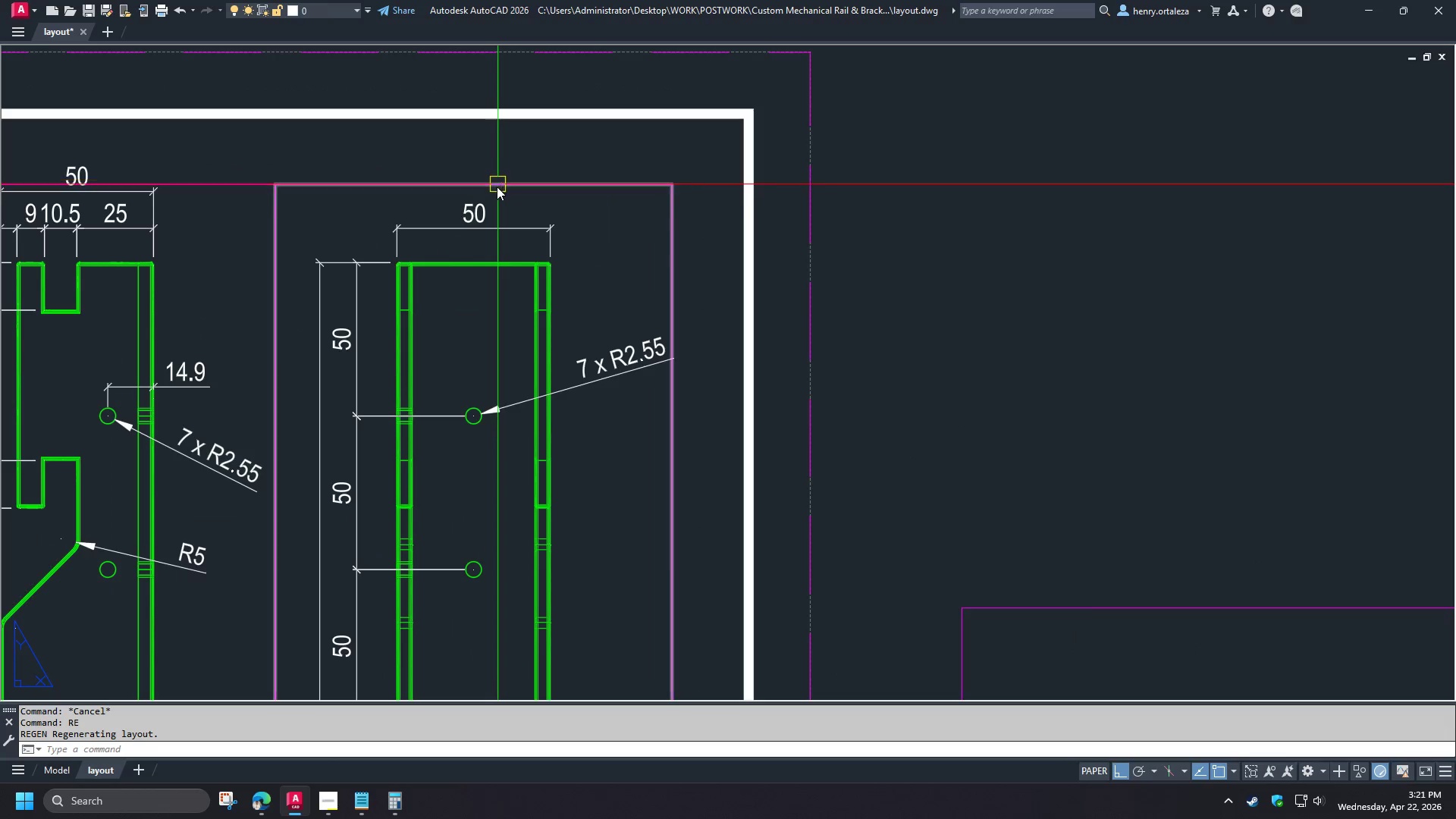 
type(dba  )
 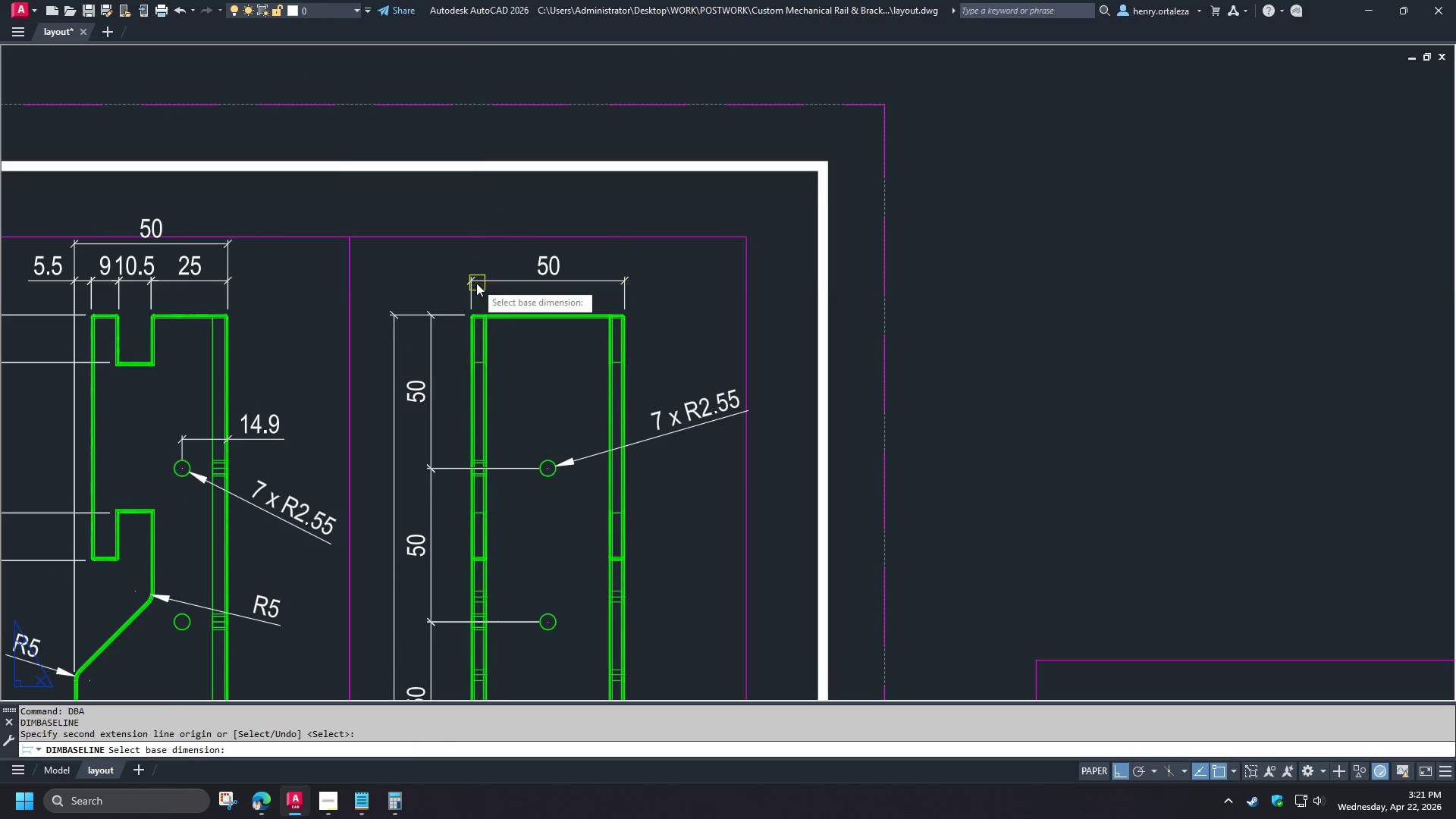 
left_click([476, 282])
 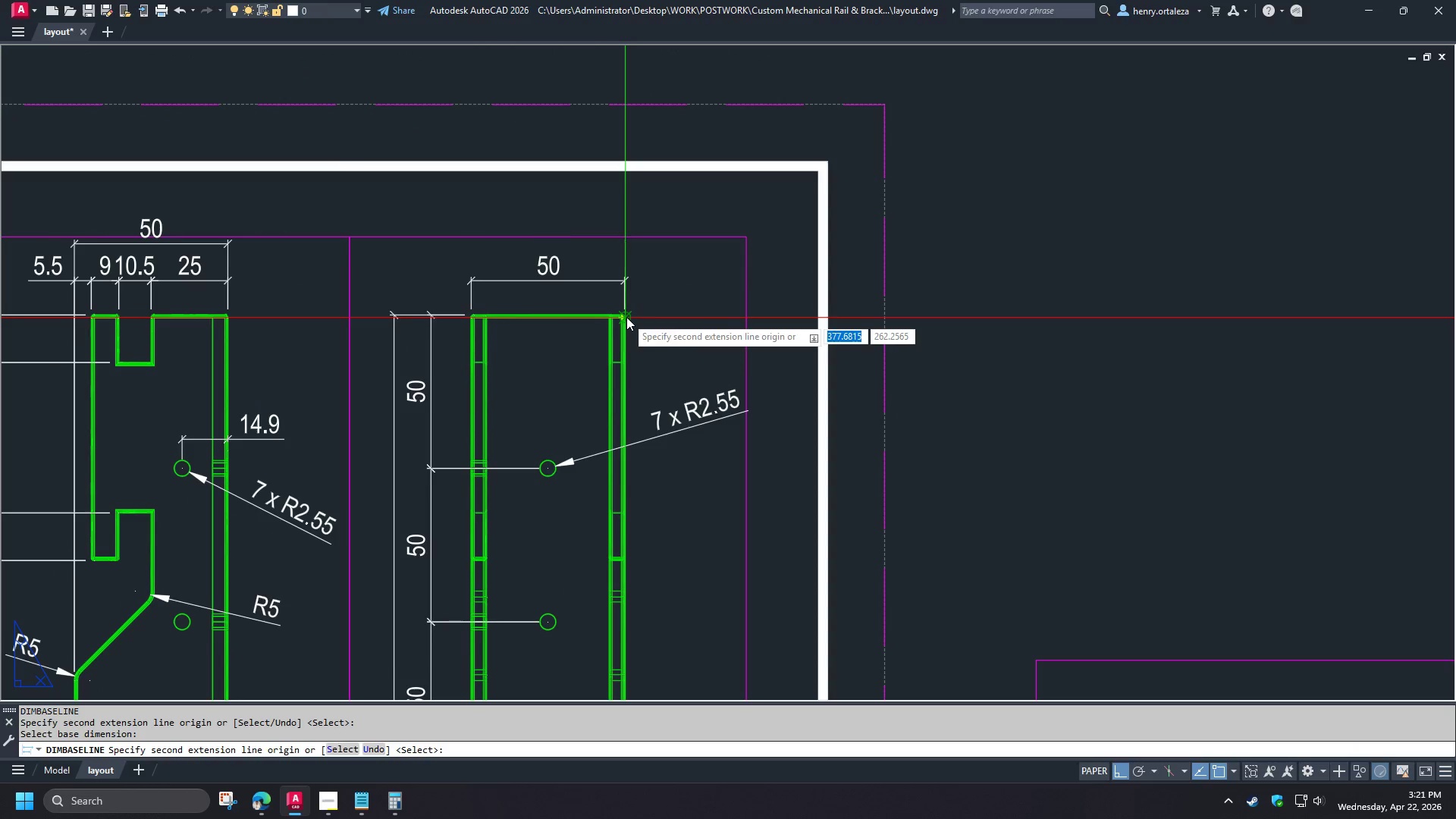 
left_click([626, 317])
 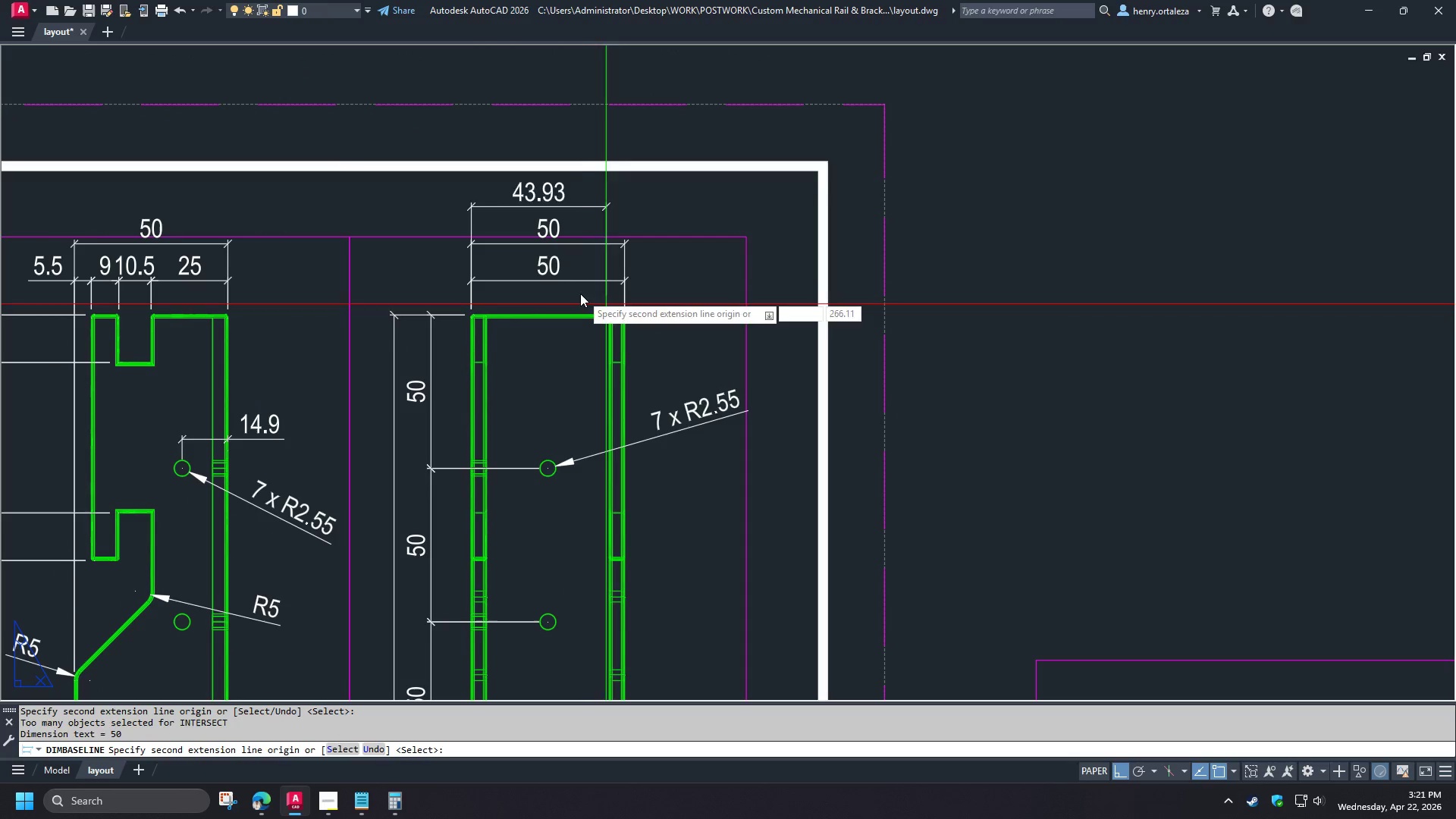 
key(Space)
 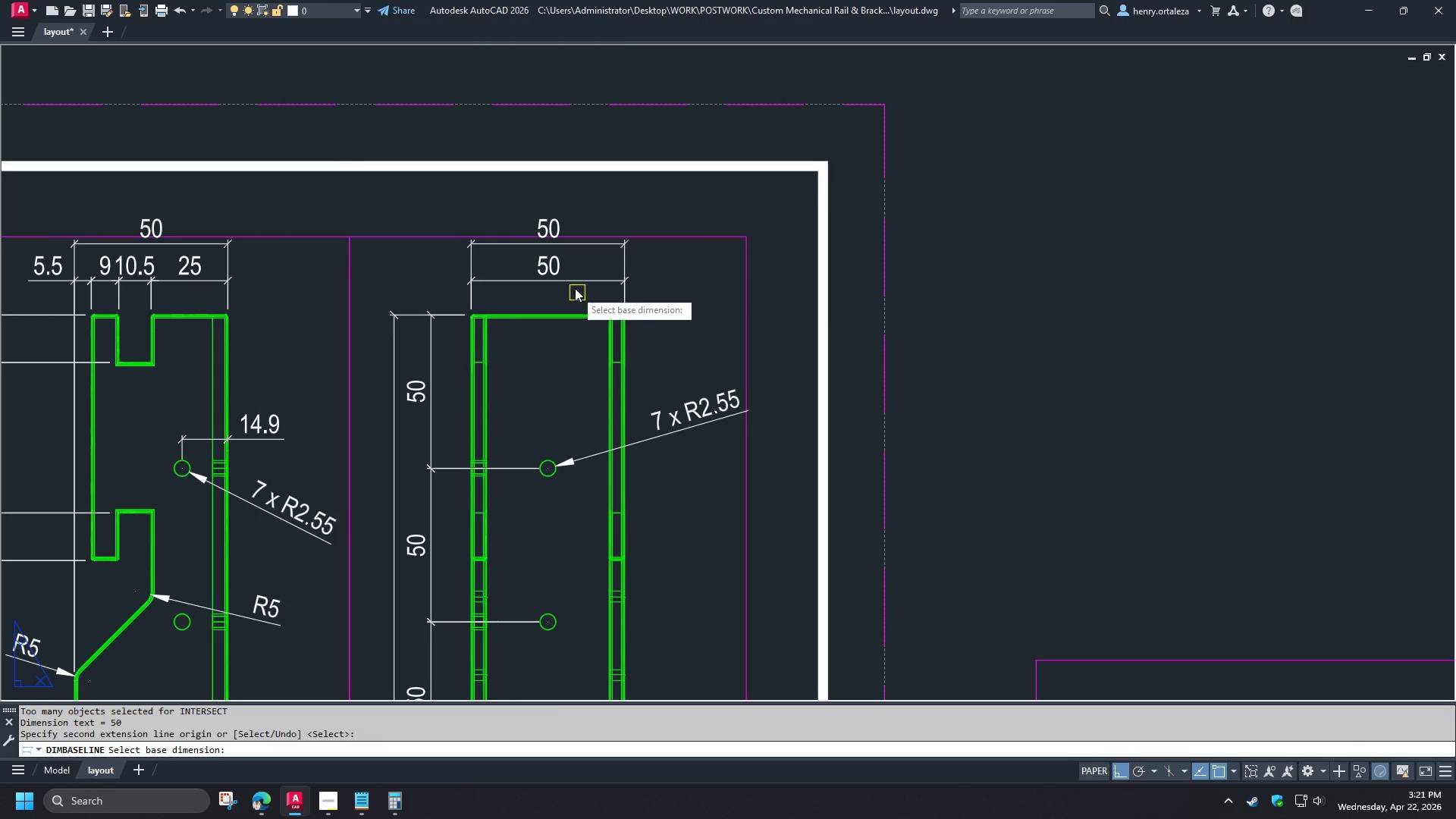 
key(Space)
 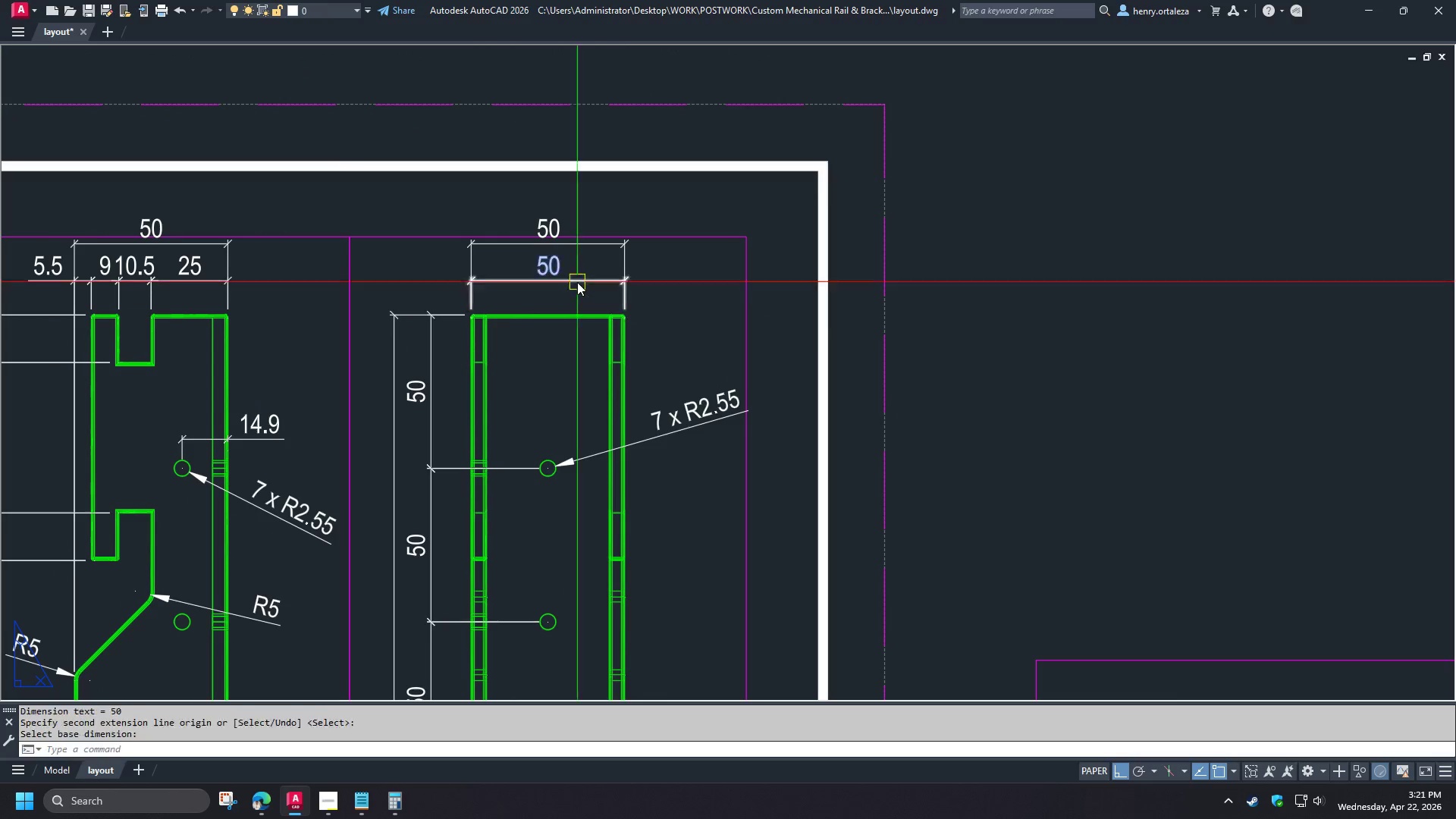 
scroll: coordinate [508, 149], scroll_direction: up, amount: 2.0
 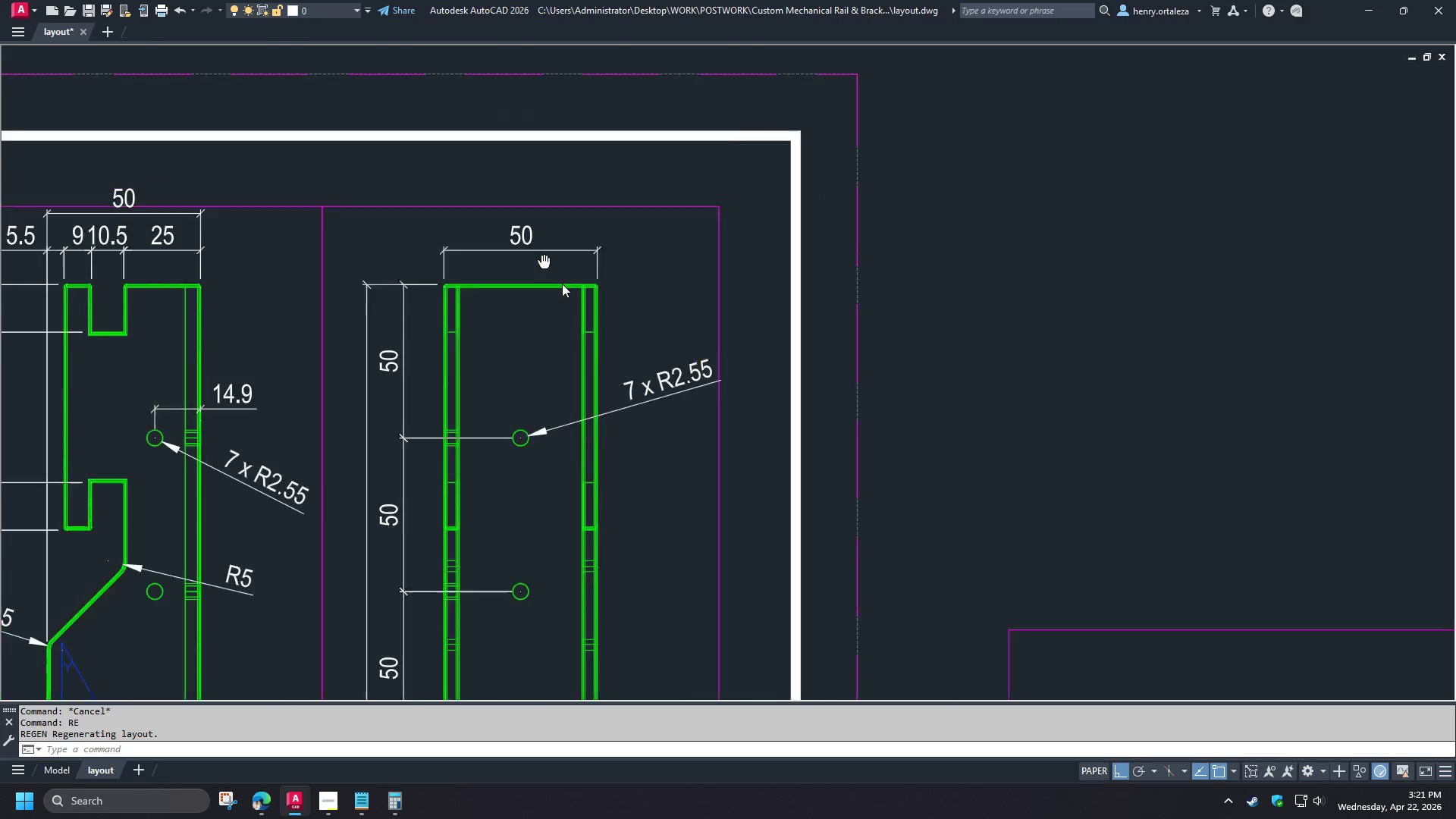 
left_click([577, 282])
 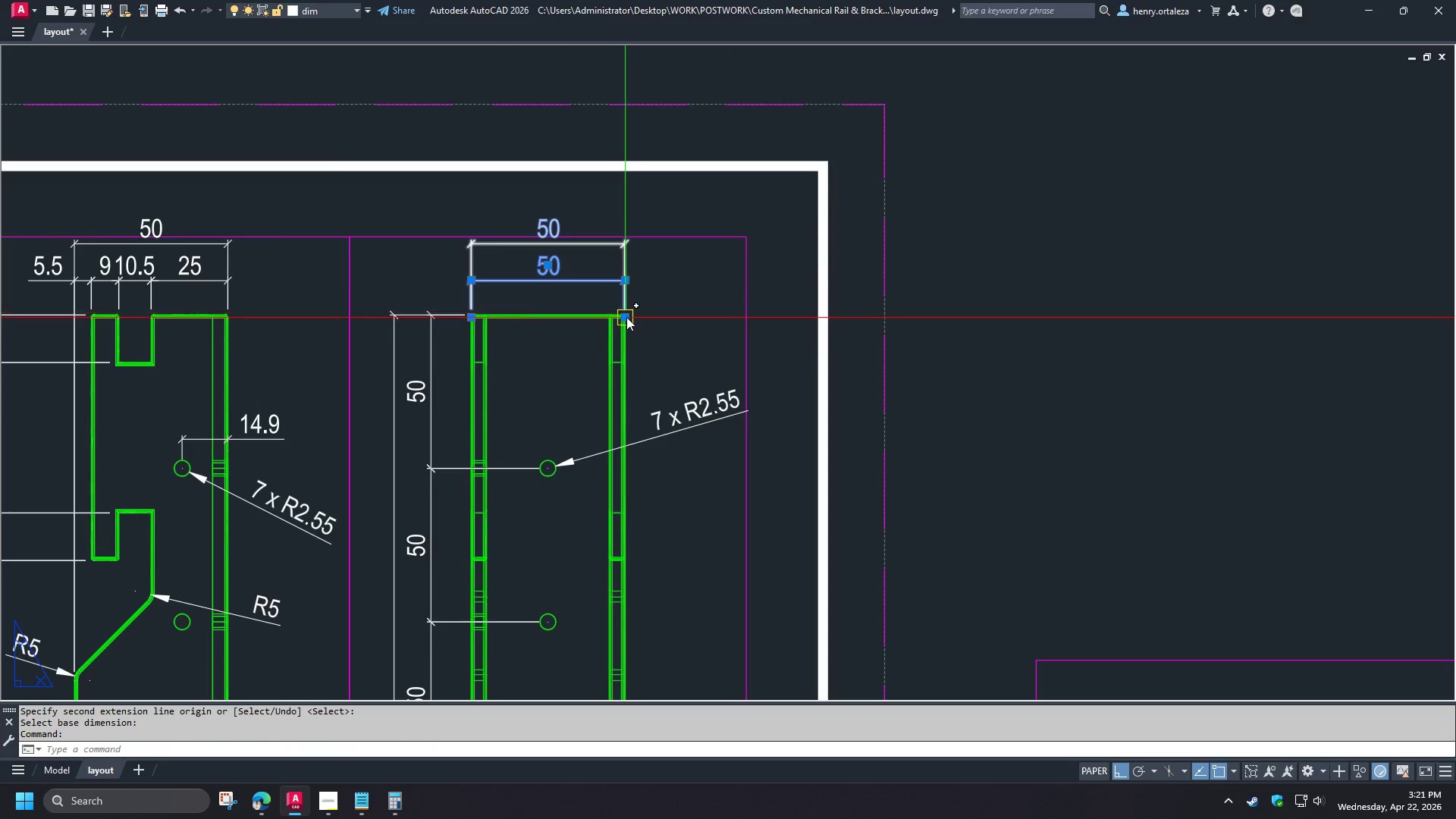 
left_click([626, 317])
 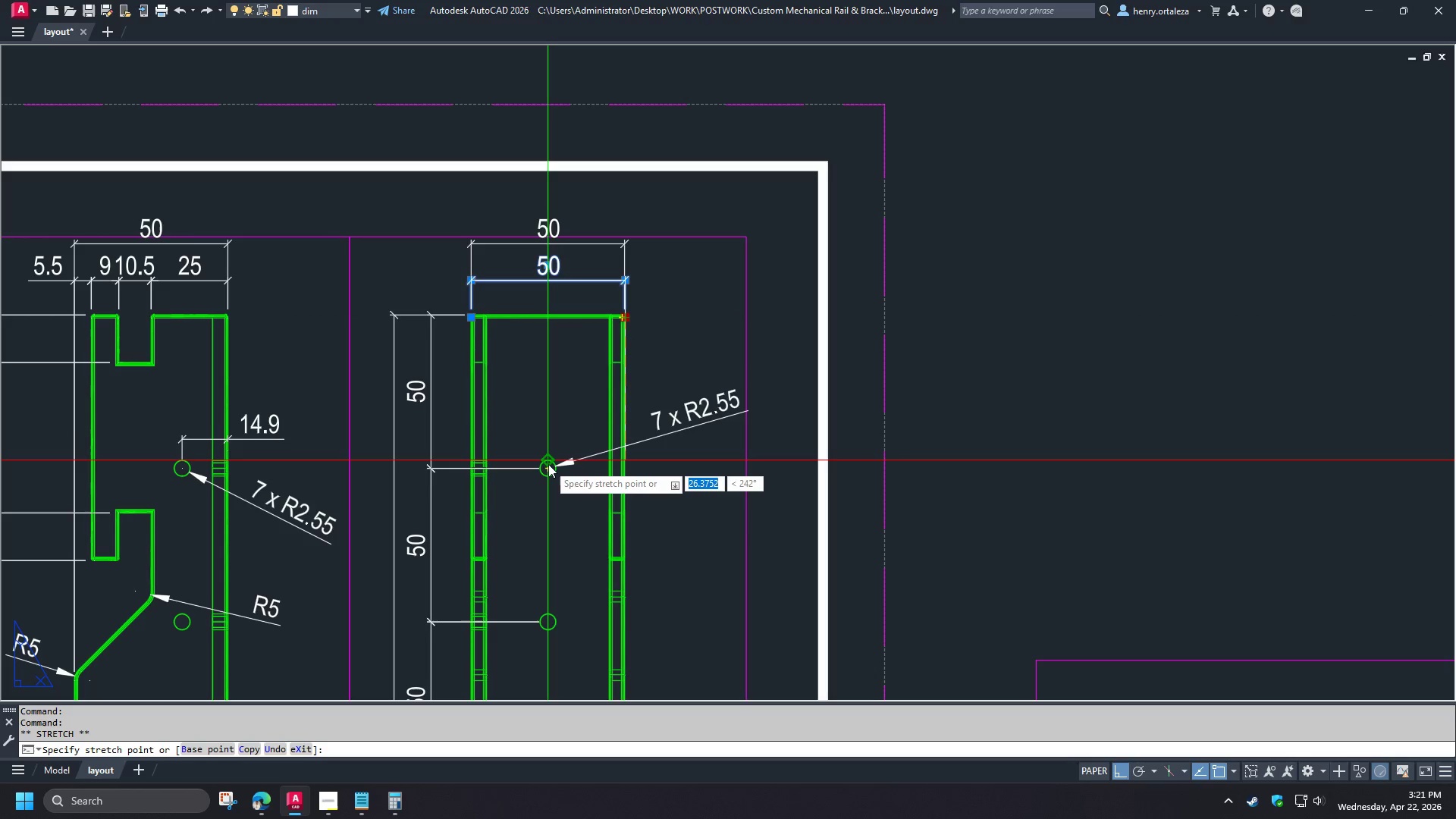 
left_click([548, 464])
 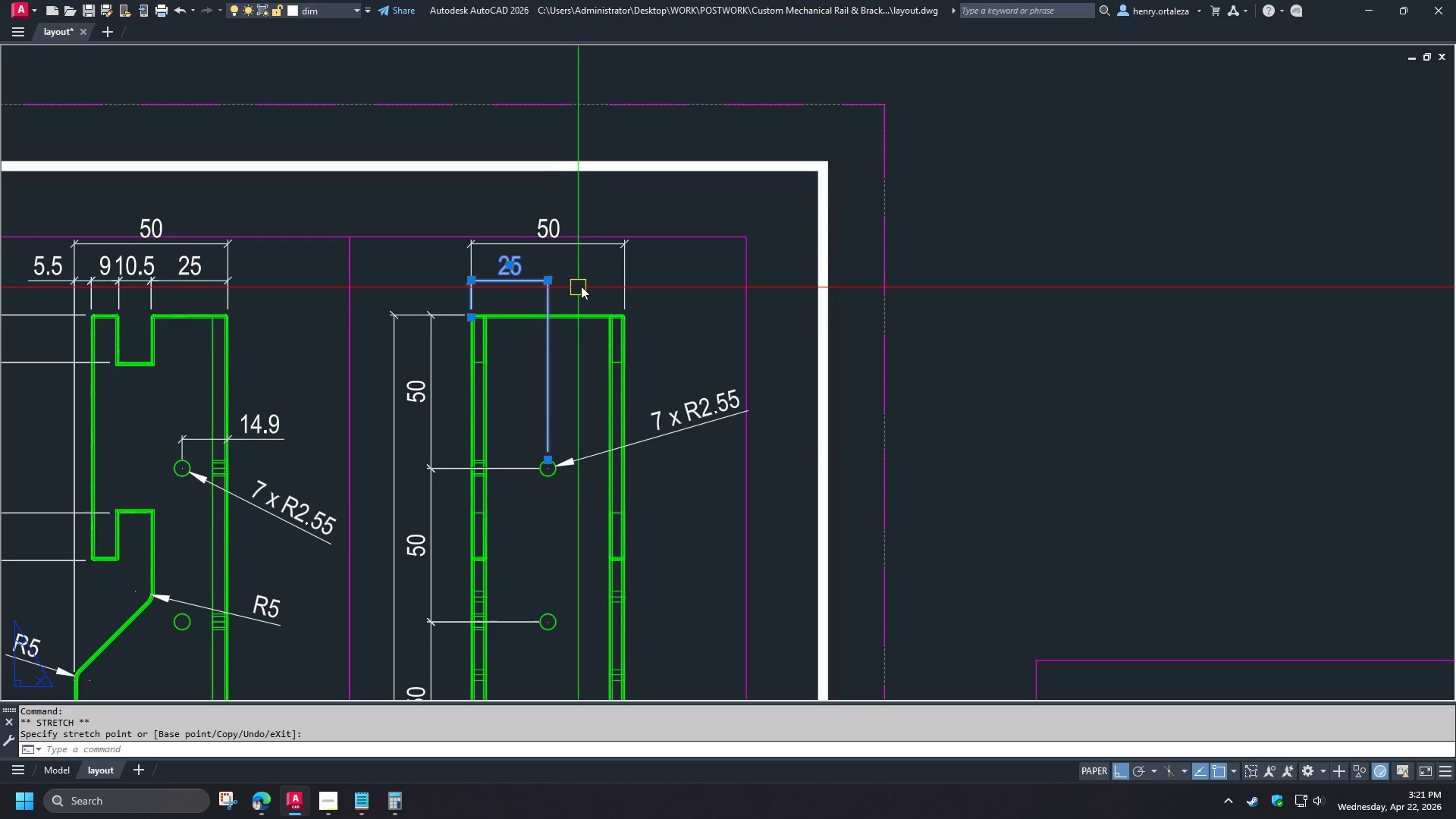 
type(dco )
 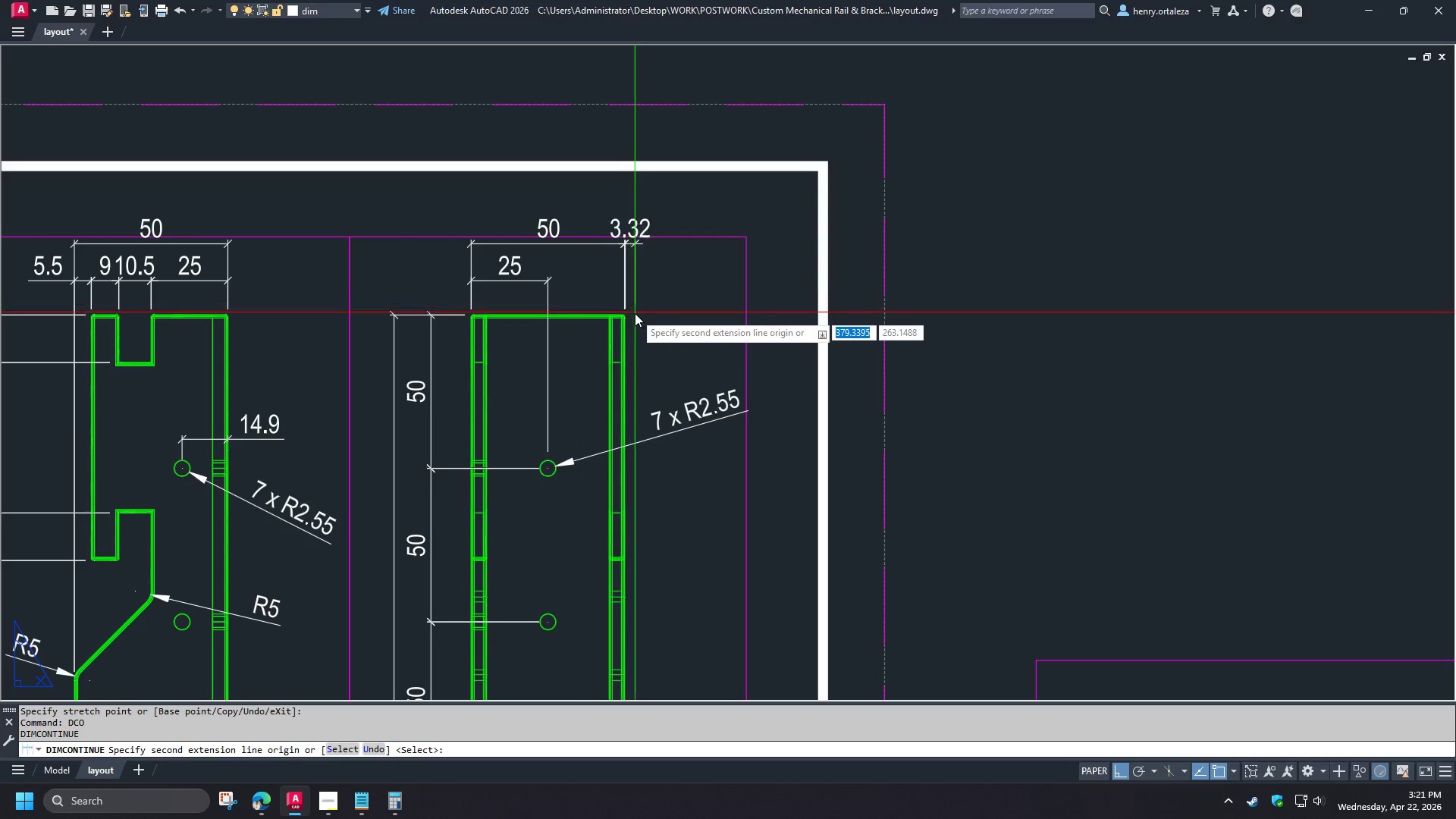 
key(Space)
 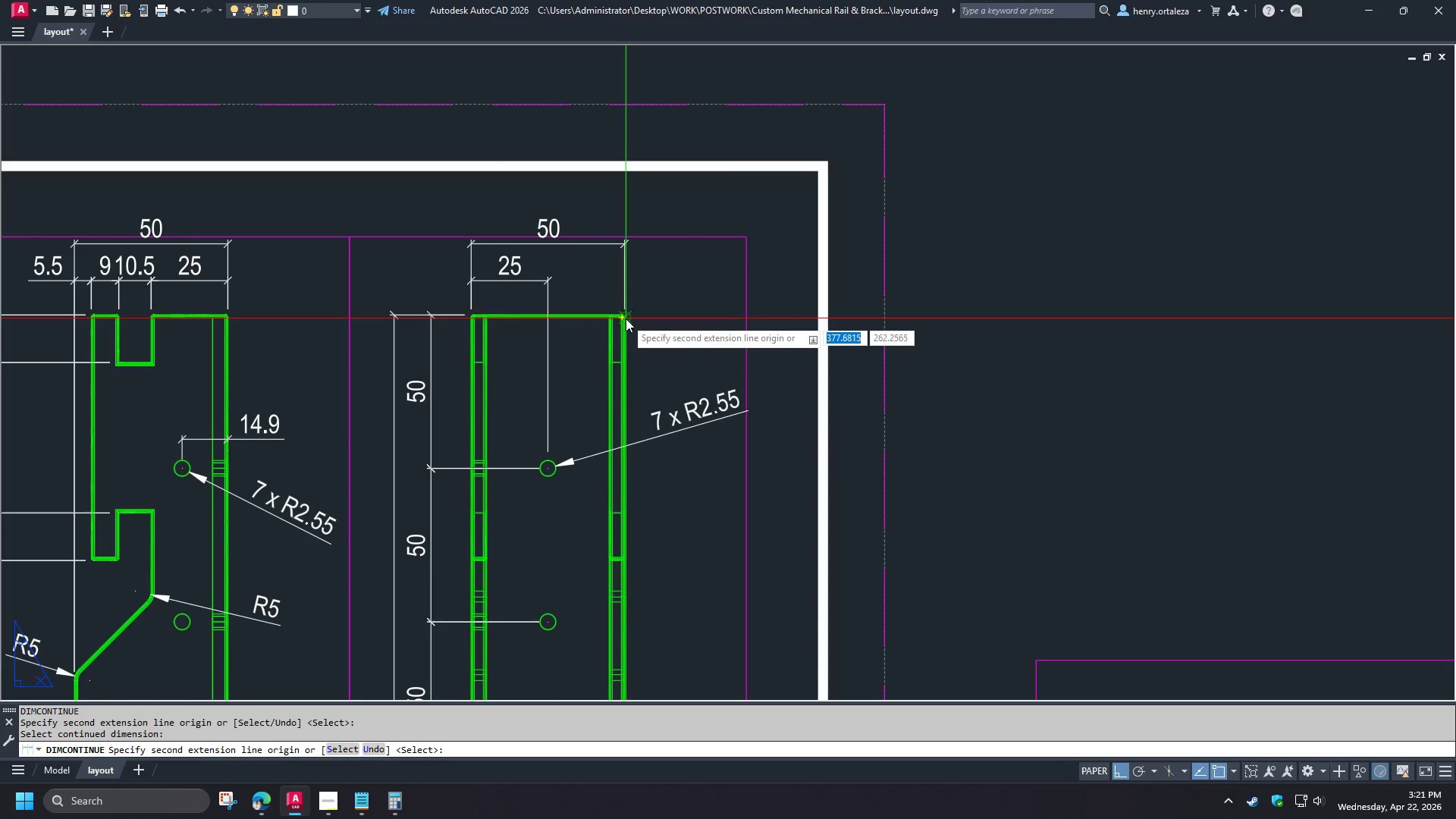 
left_click([626, 318])
 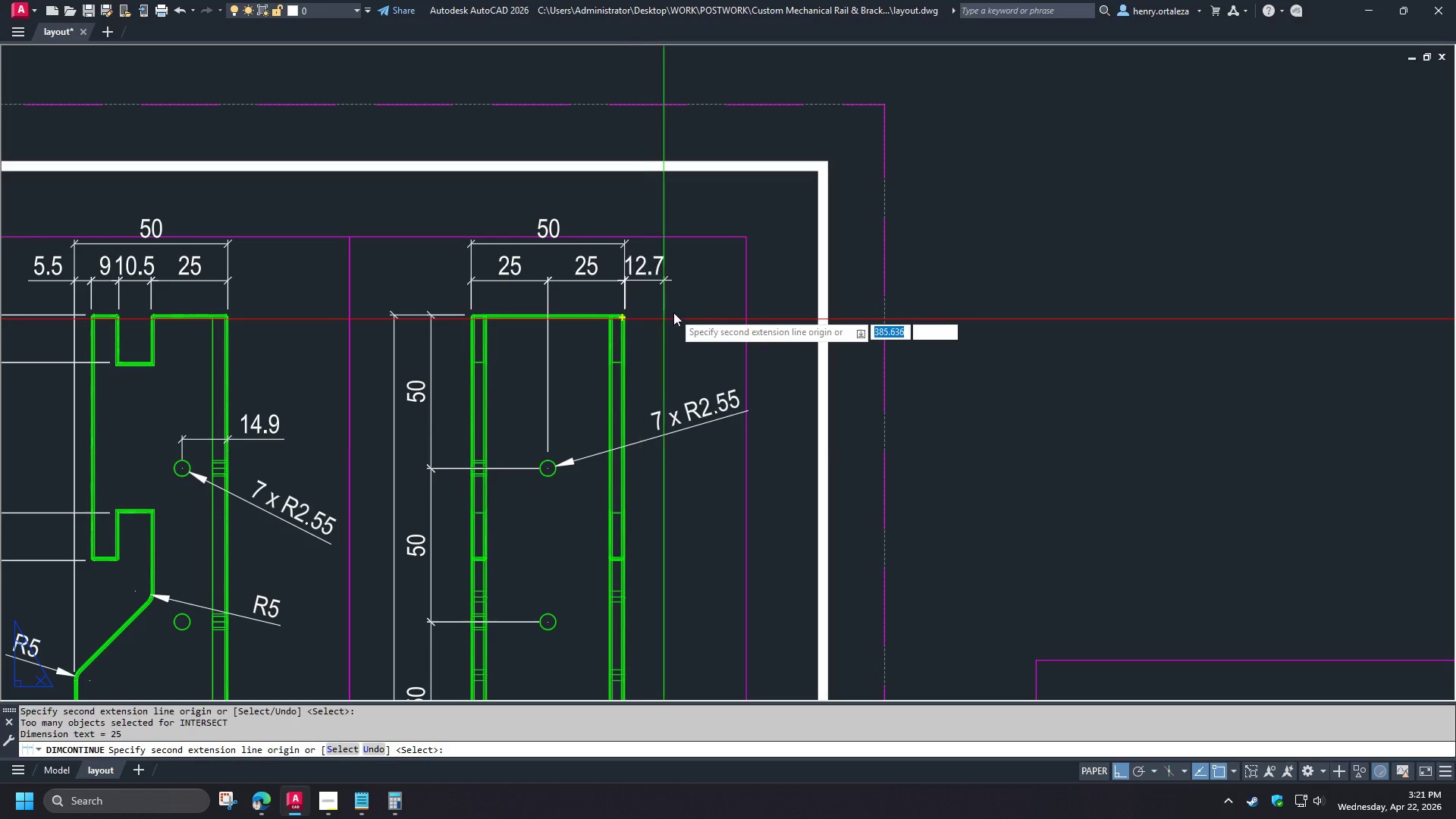 
type(  re )
 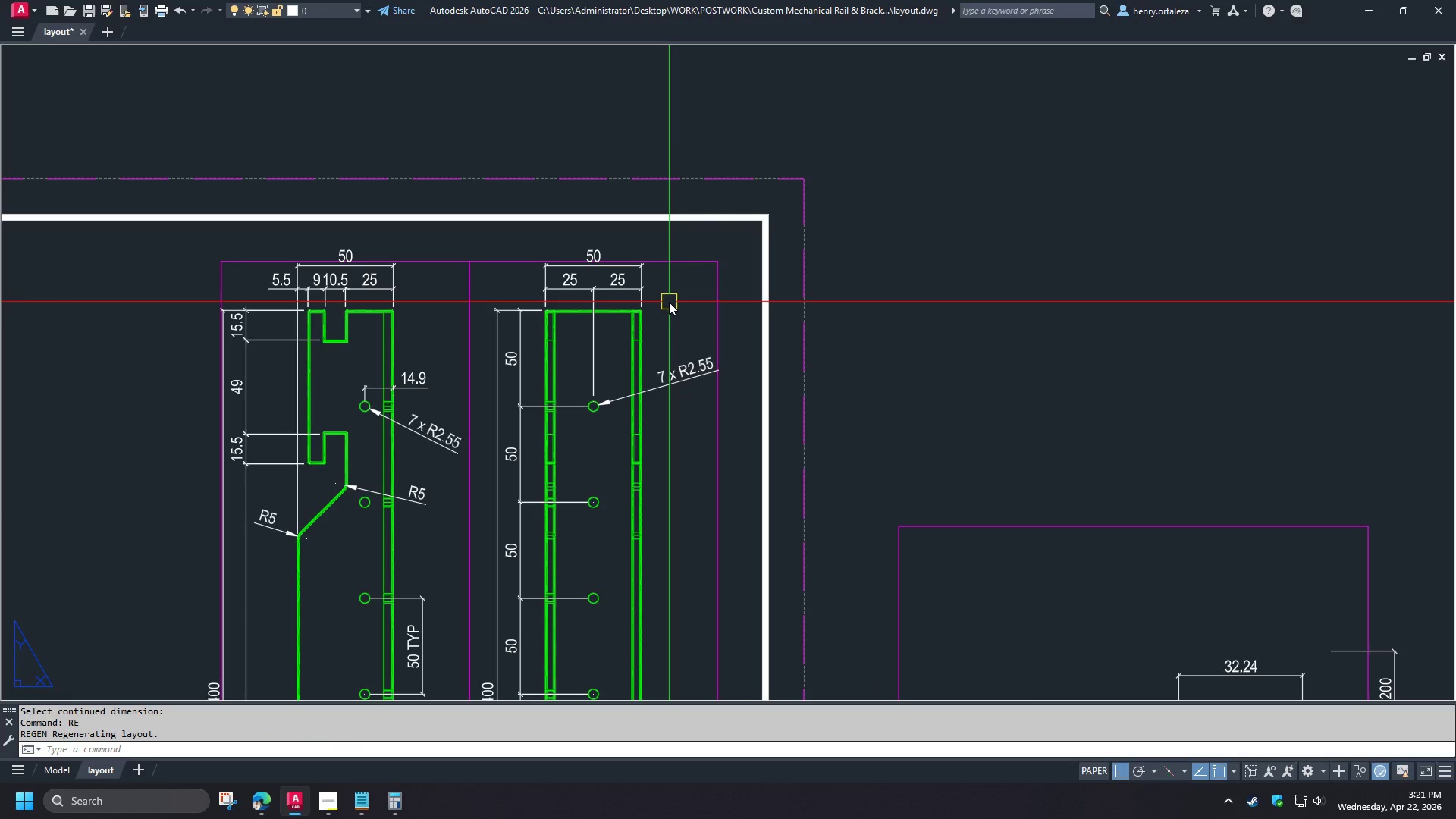 
type(pre )
 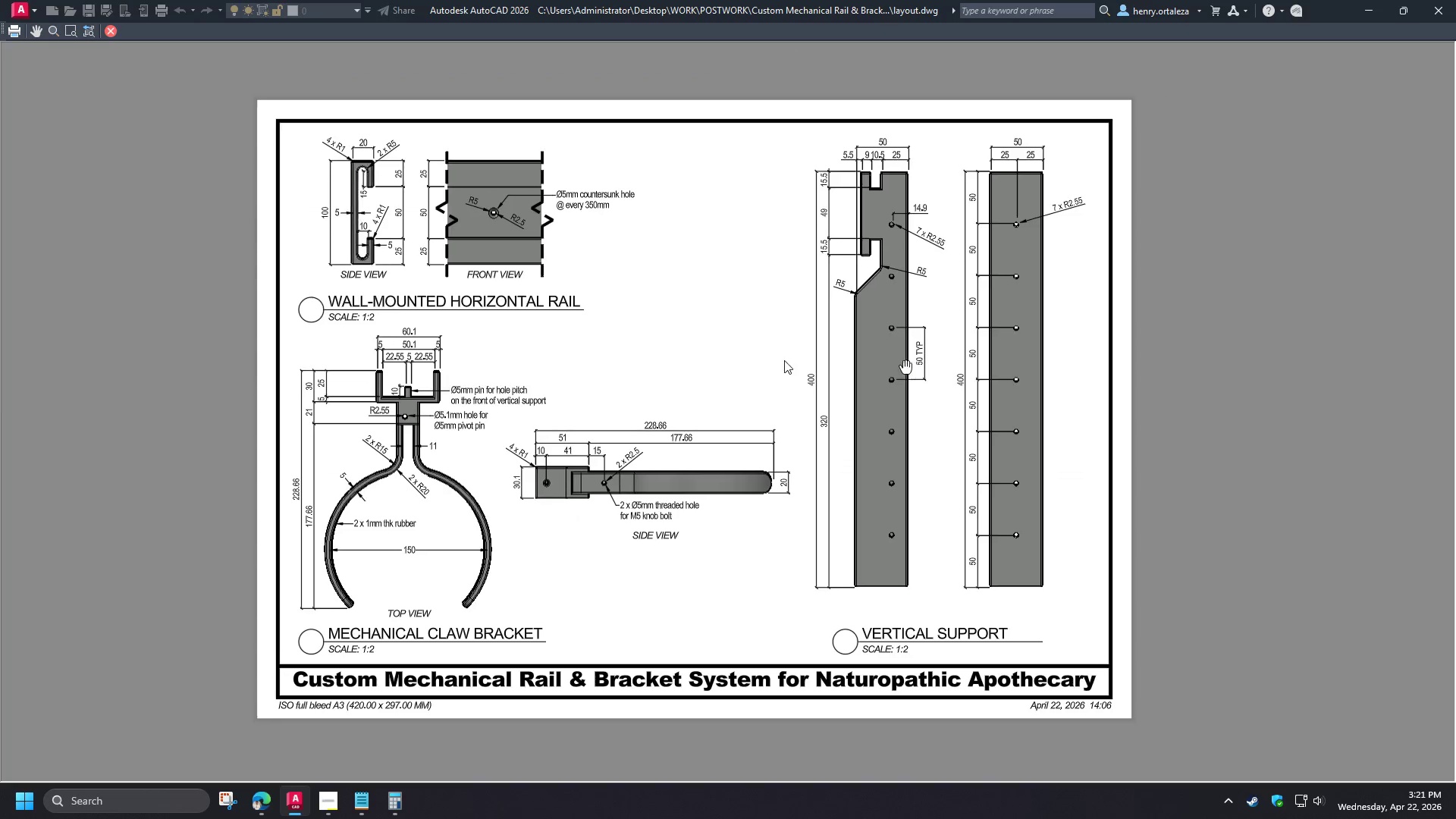 
scroll: coordinate [669, 302], scroll_direction: down, amount: 1.0
 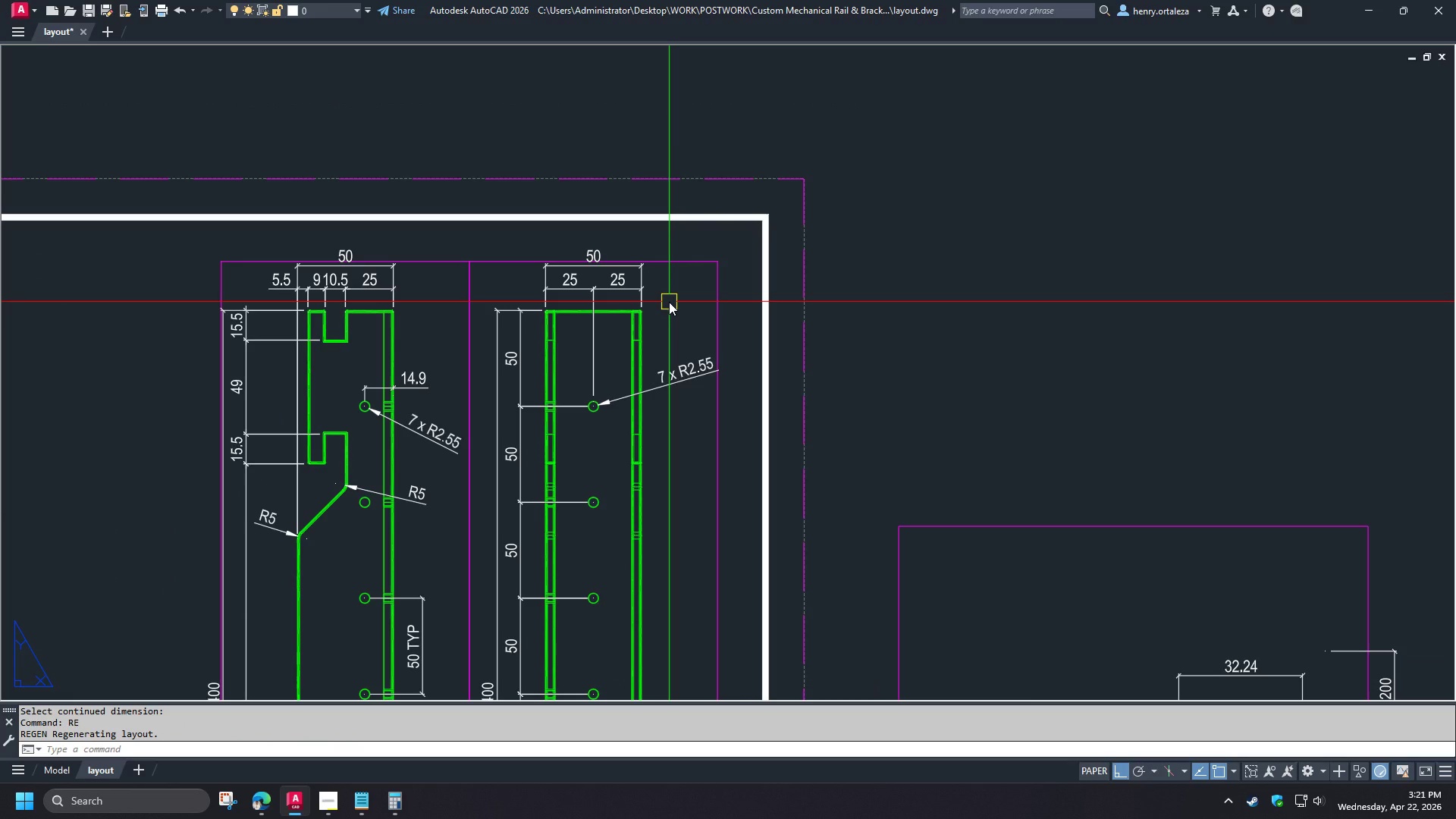 
wait(5.69)
 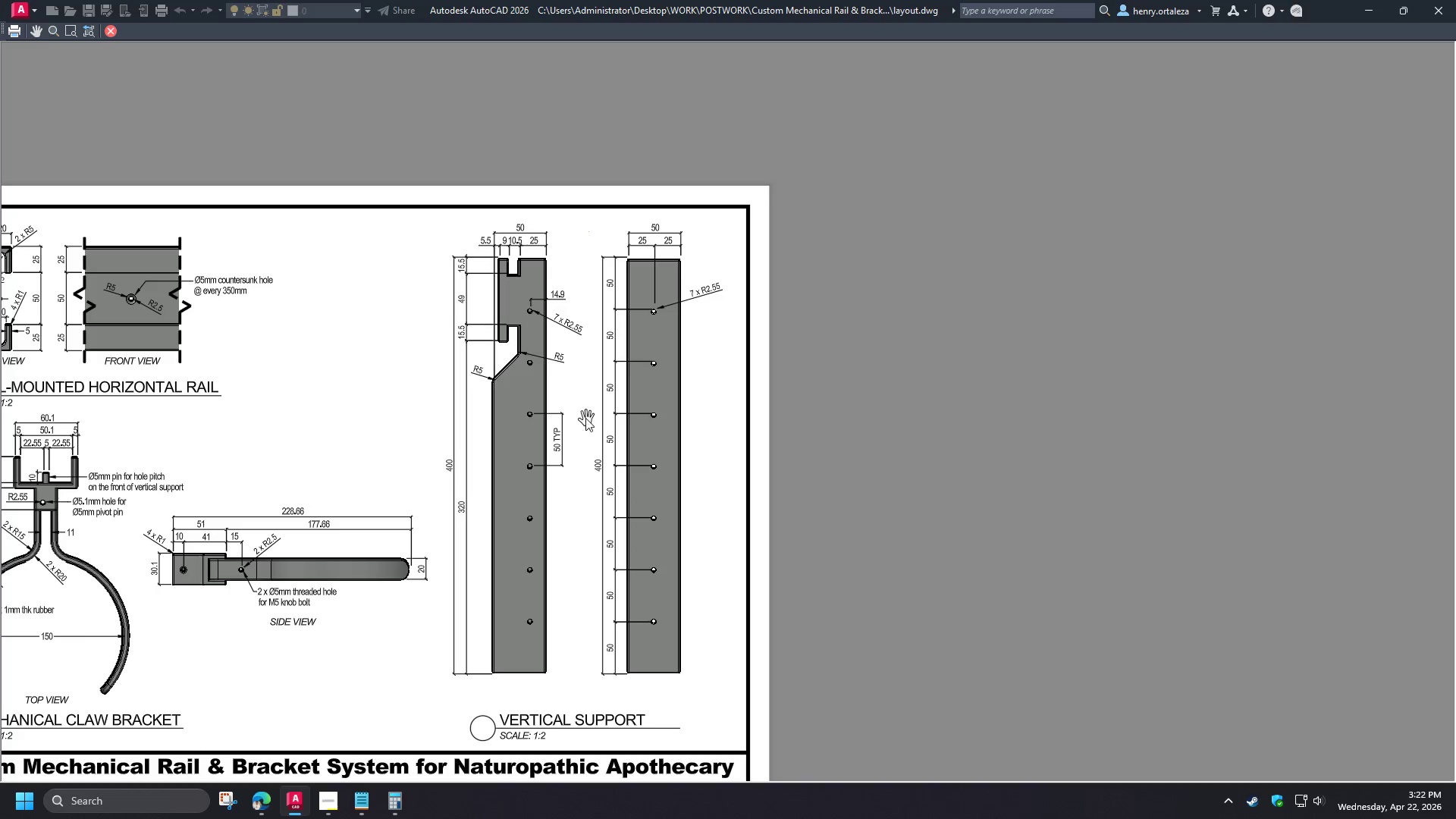 
key(Escape)
 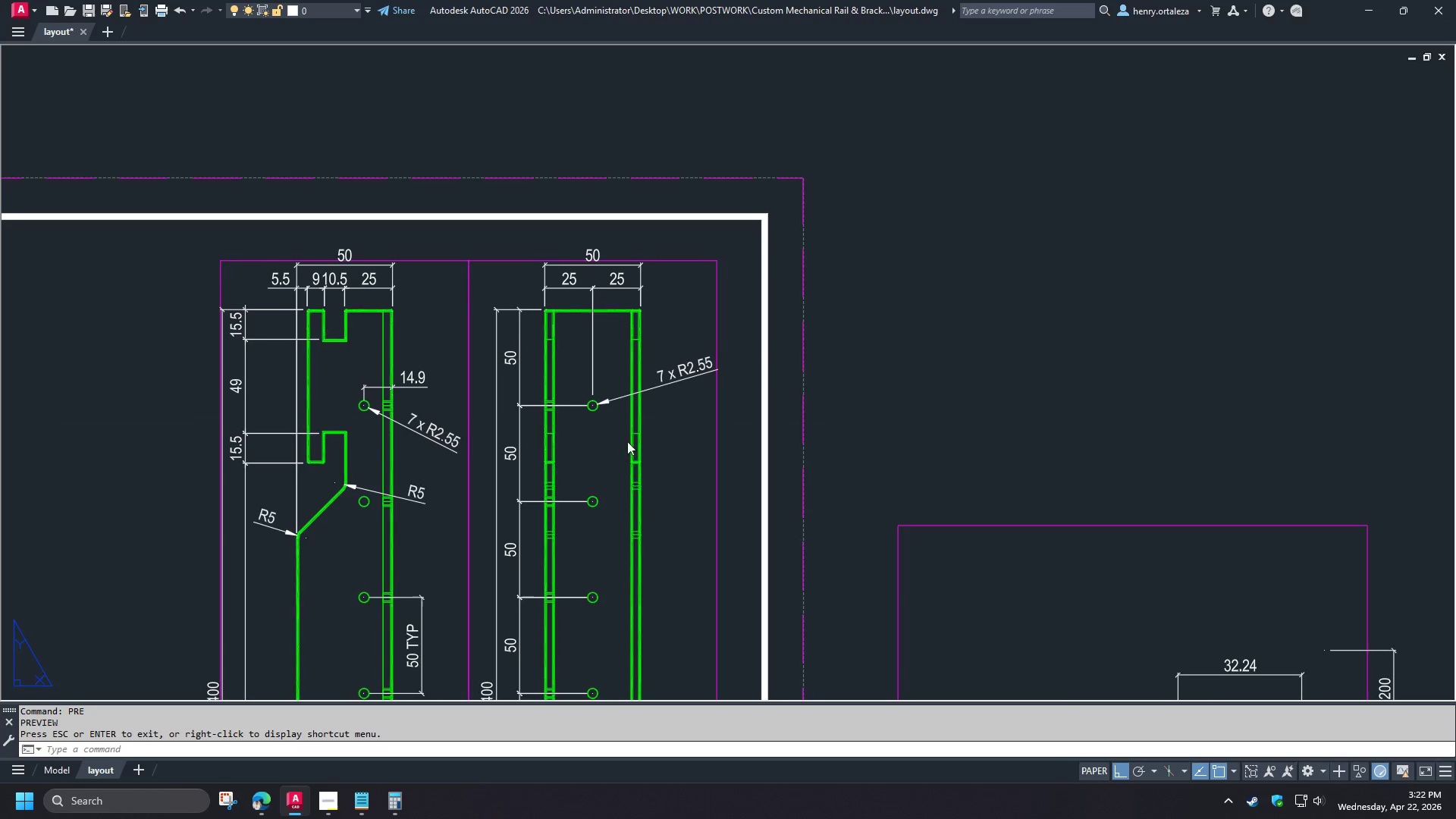 
scroll: coordinate [665, 376], scroll_direction: up, amount: 1.0
 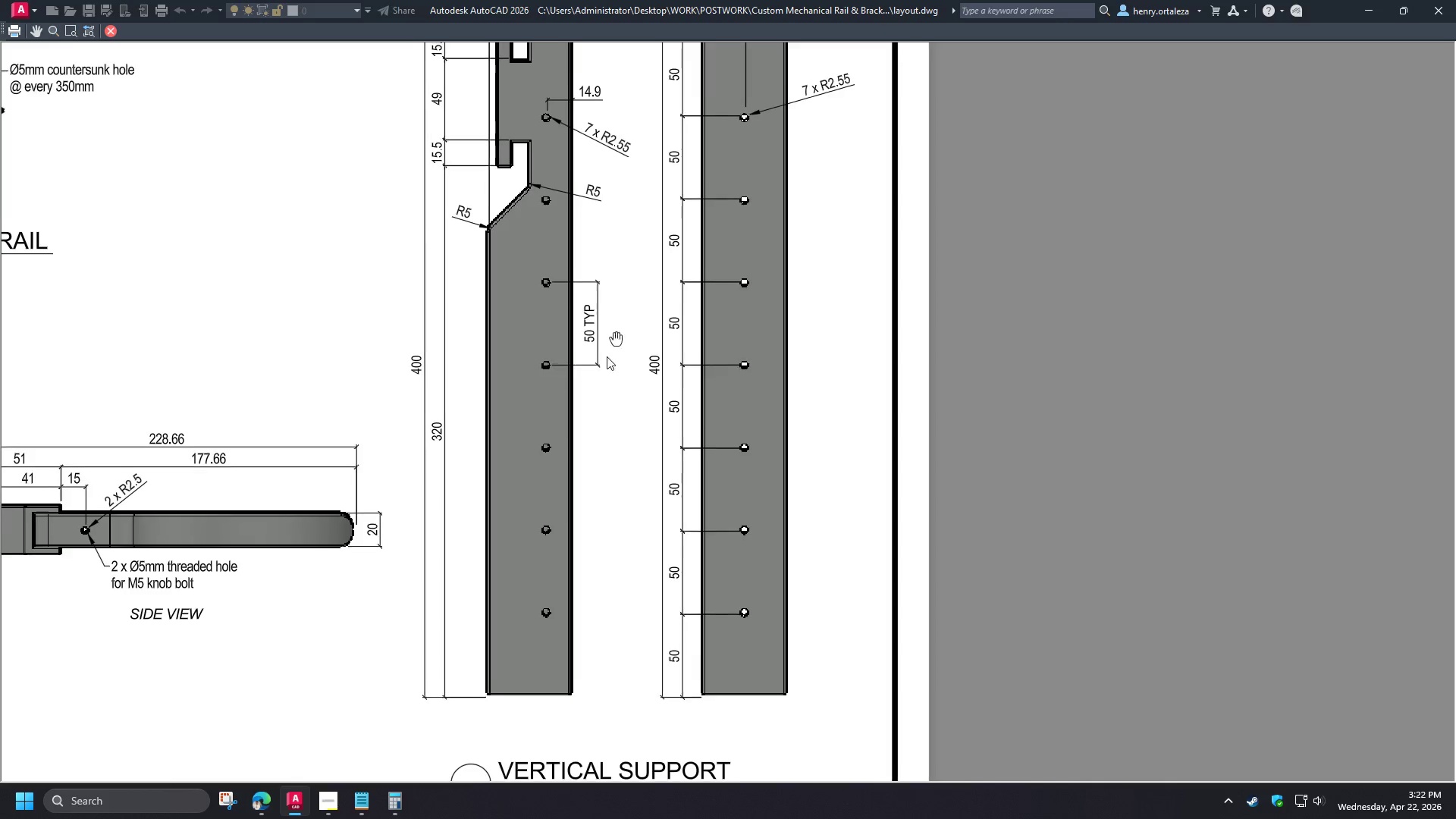 
scroll: coordinate [714, 323], scroll_direction: down, amount: 3.0
 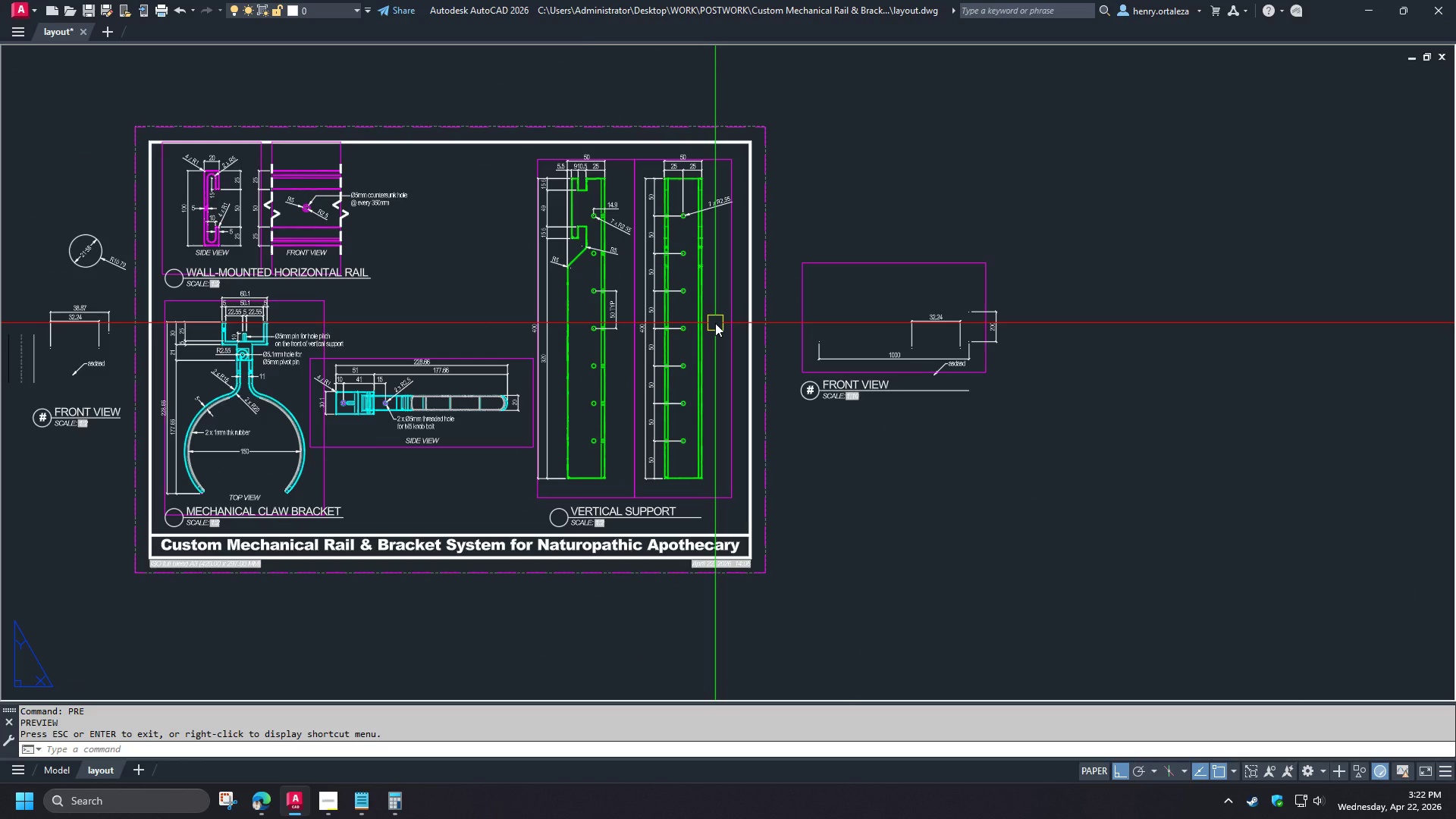 
wait(6.61)
 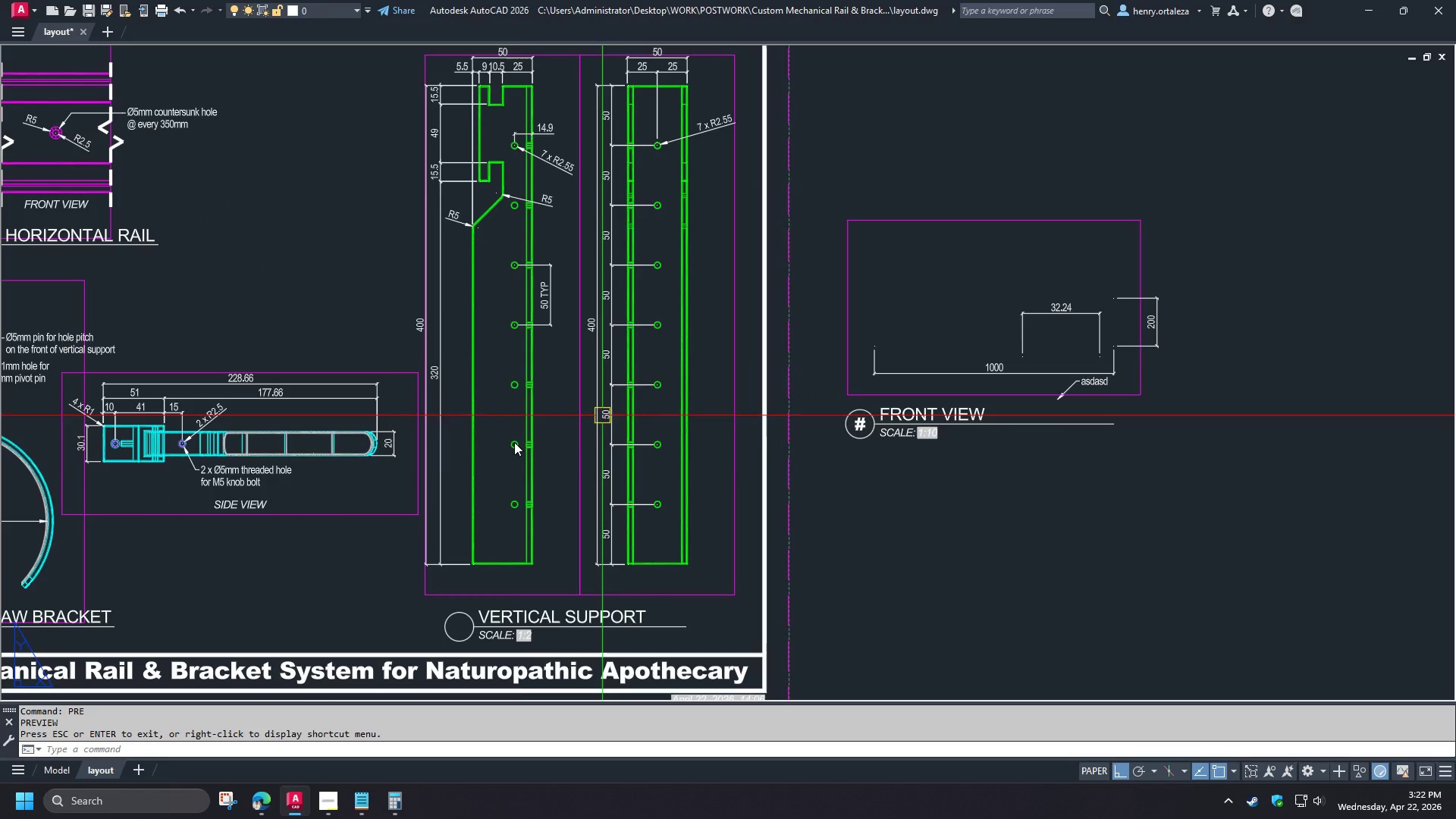 
left_click([425, 454])
 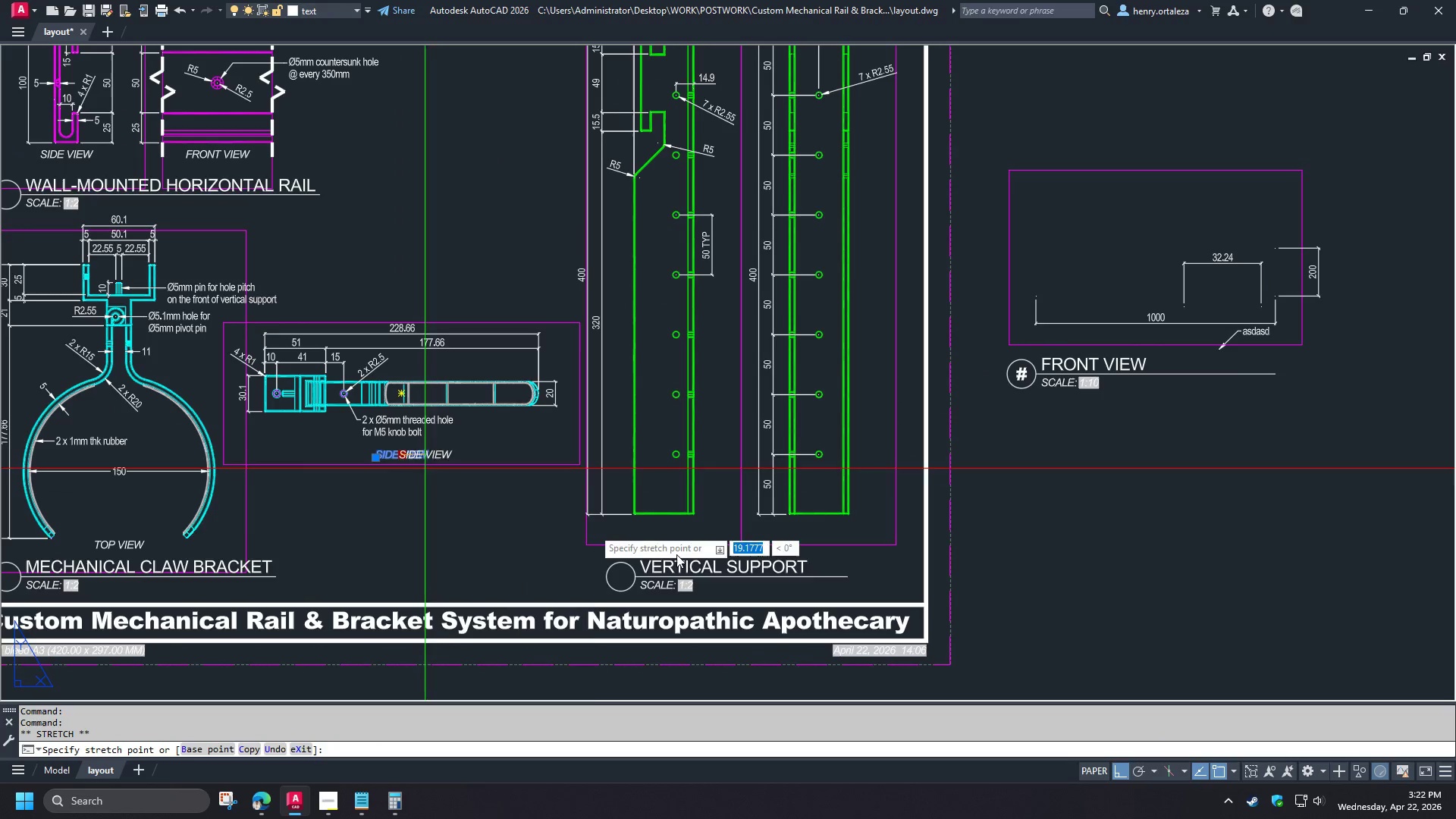 
key(C)
 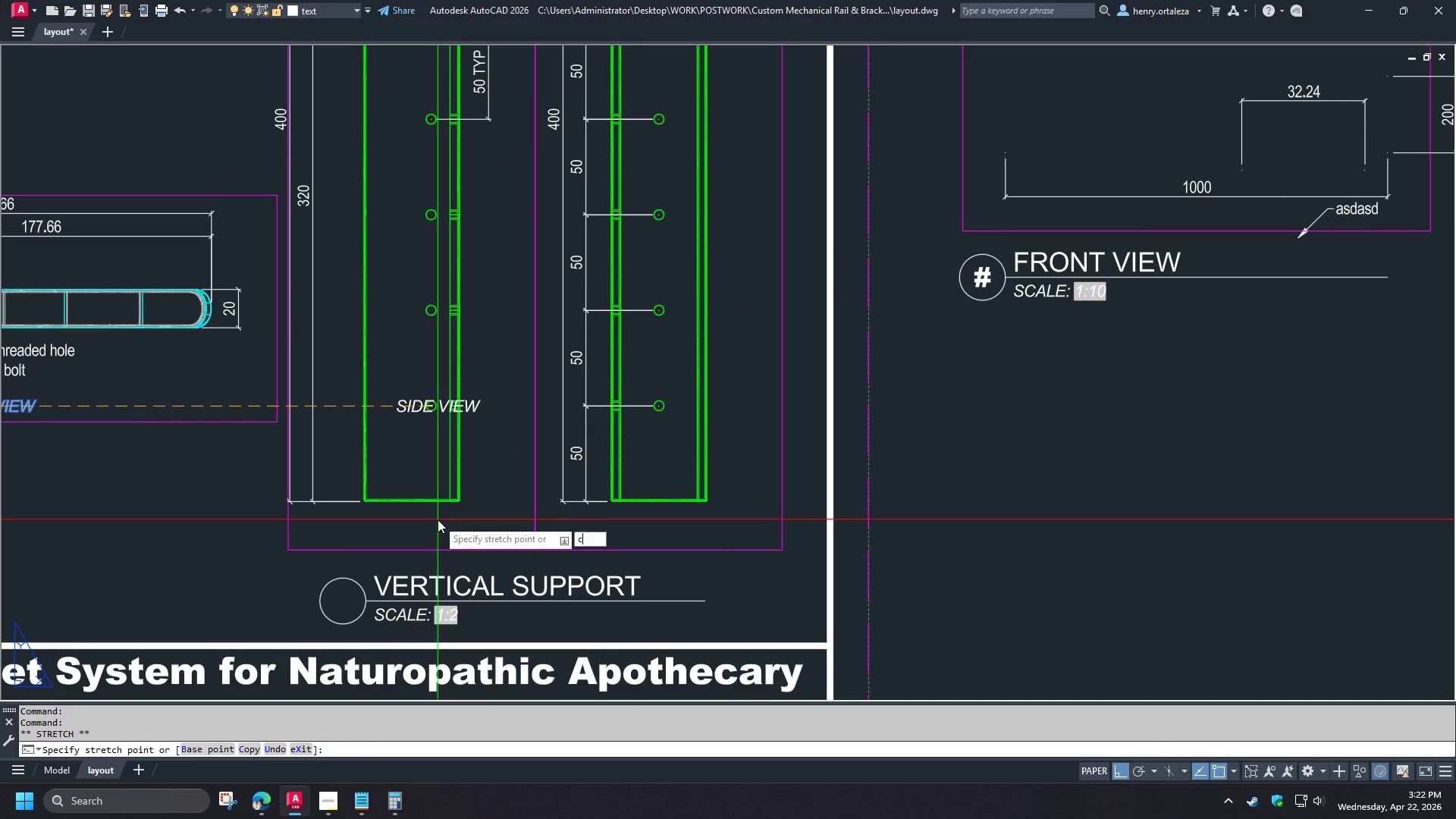 
key(Space)
 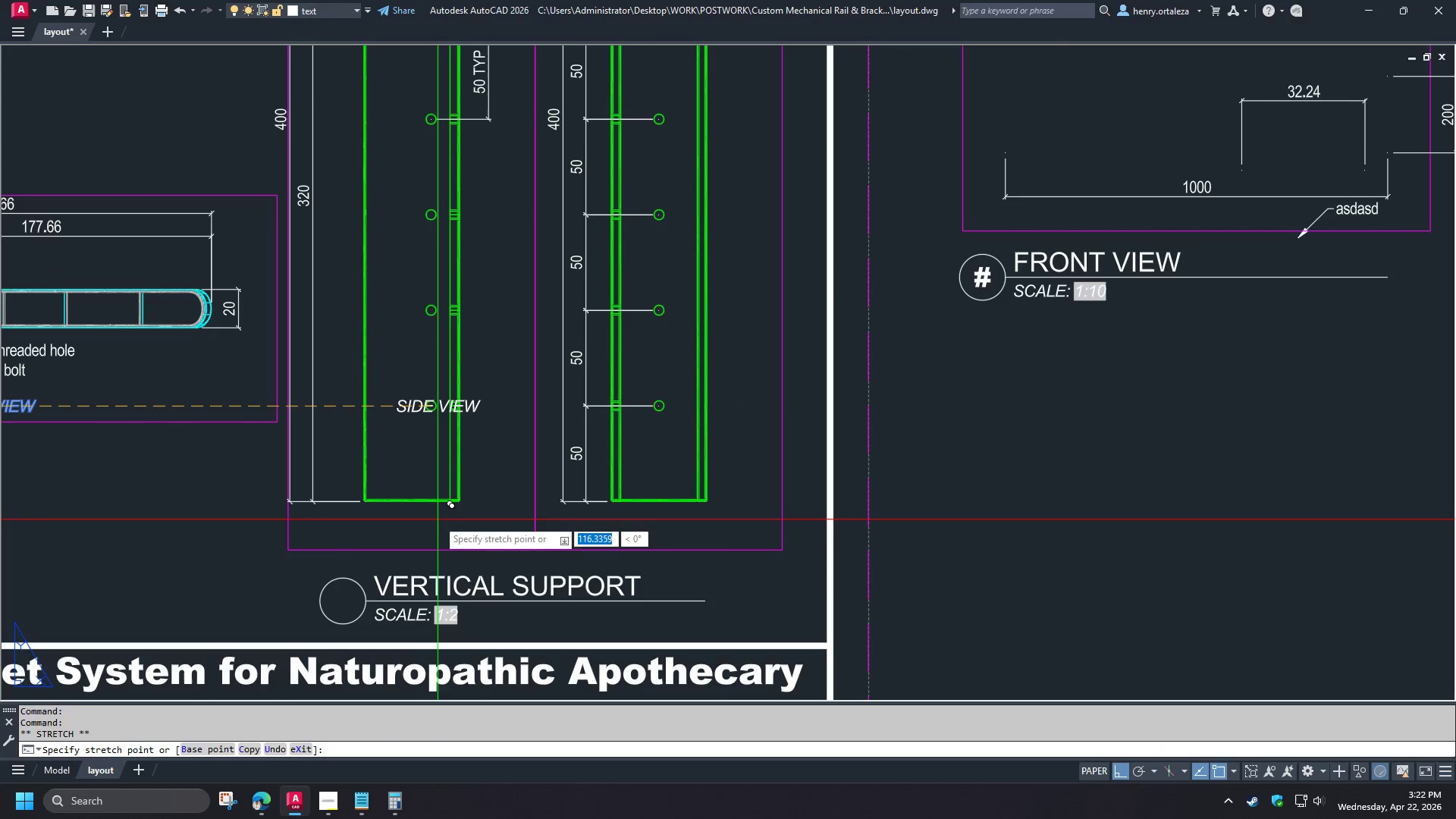 
key(Shift+ShiftLeft)
 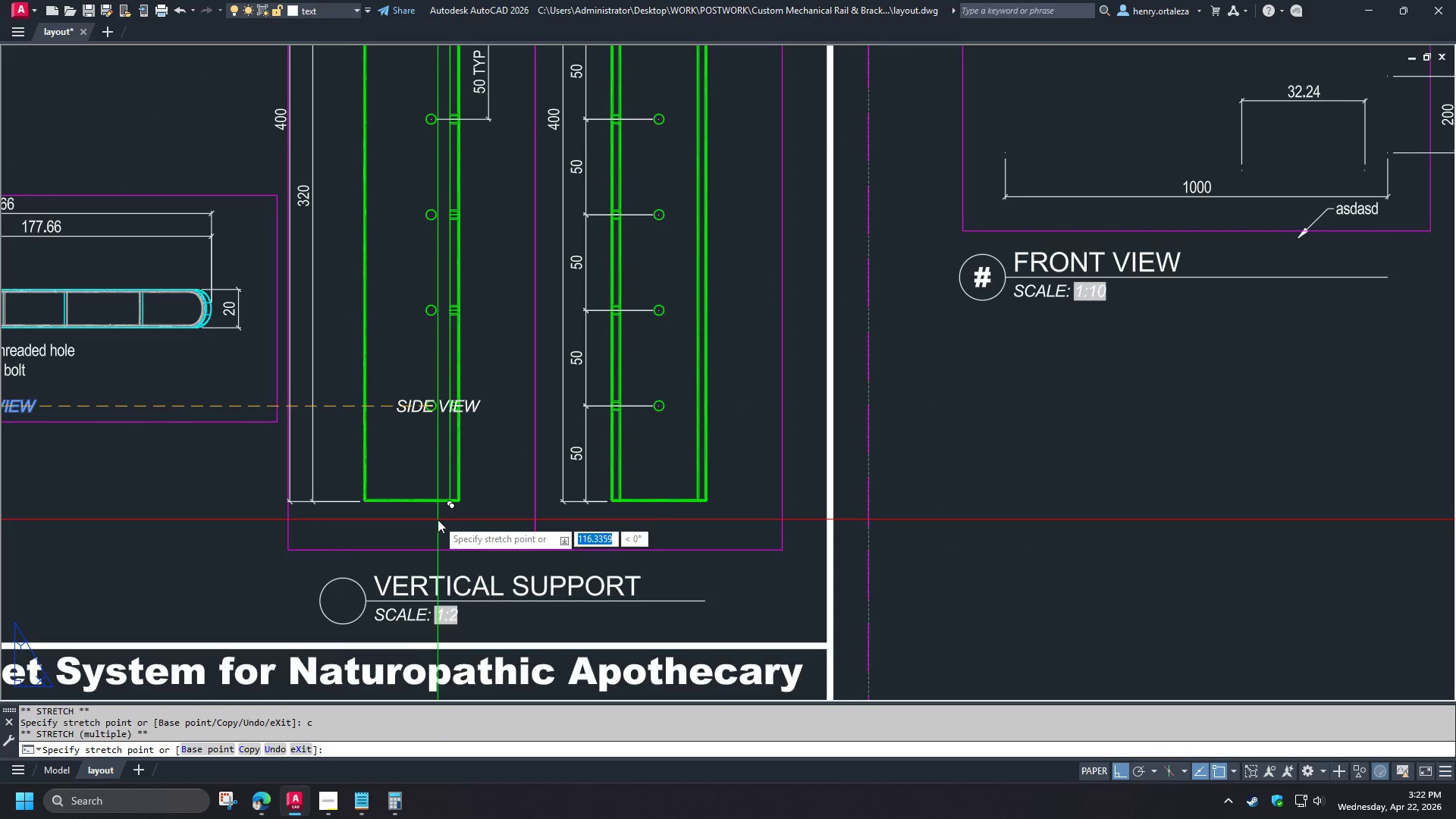 
right_click([438, 519])
 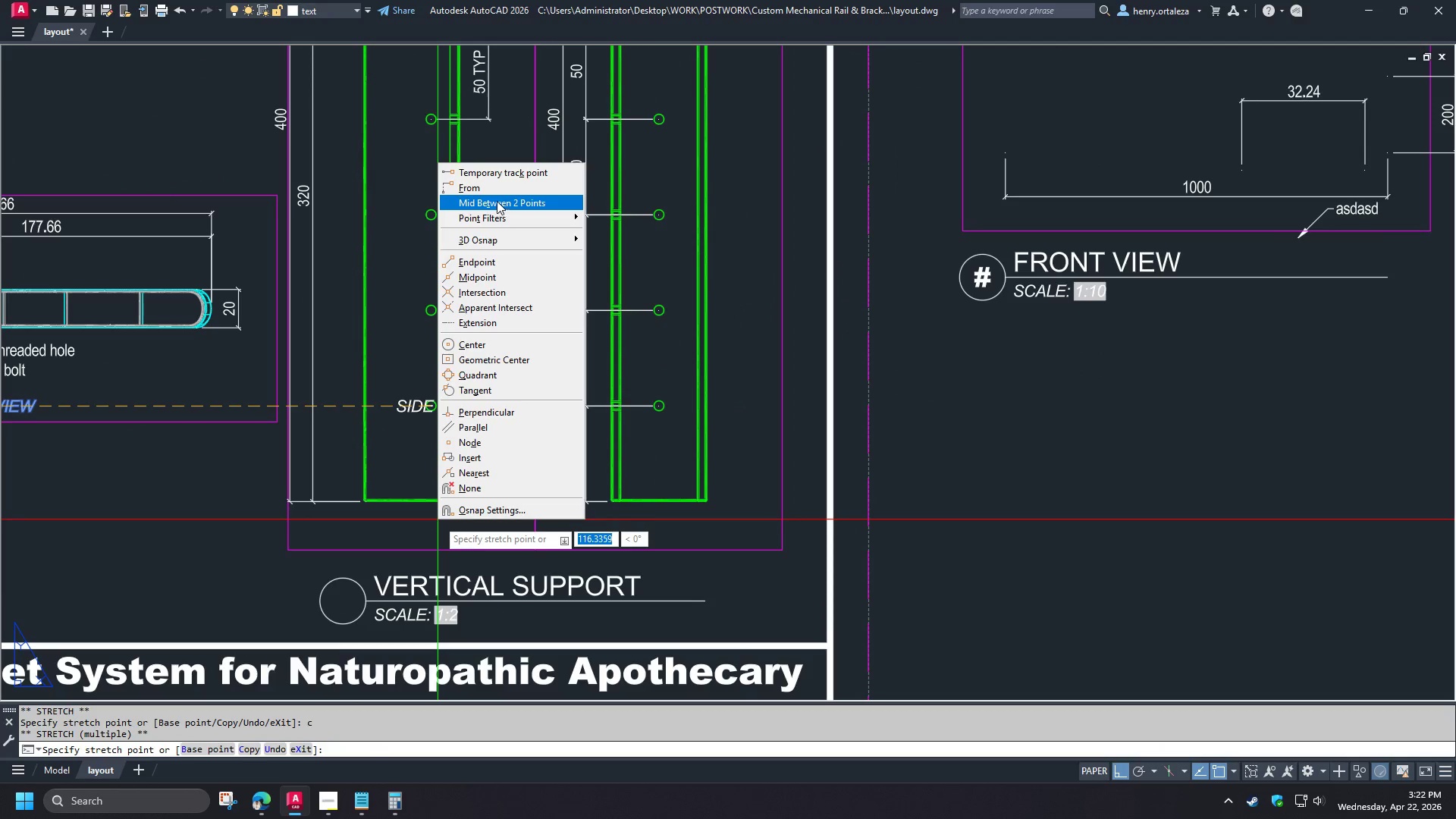 
scroll: coordinate [723, 334], scroll_direction: up, amount: 1.0
 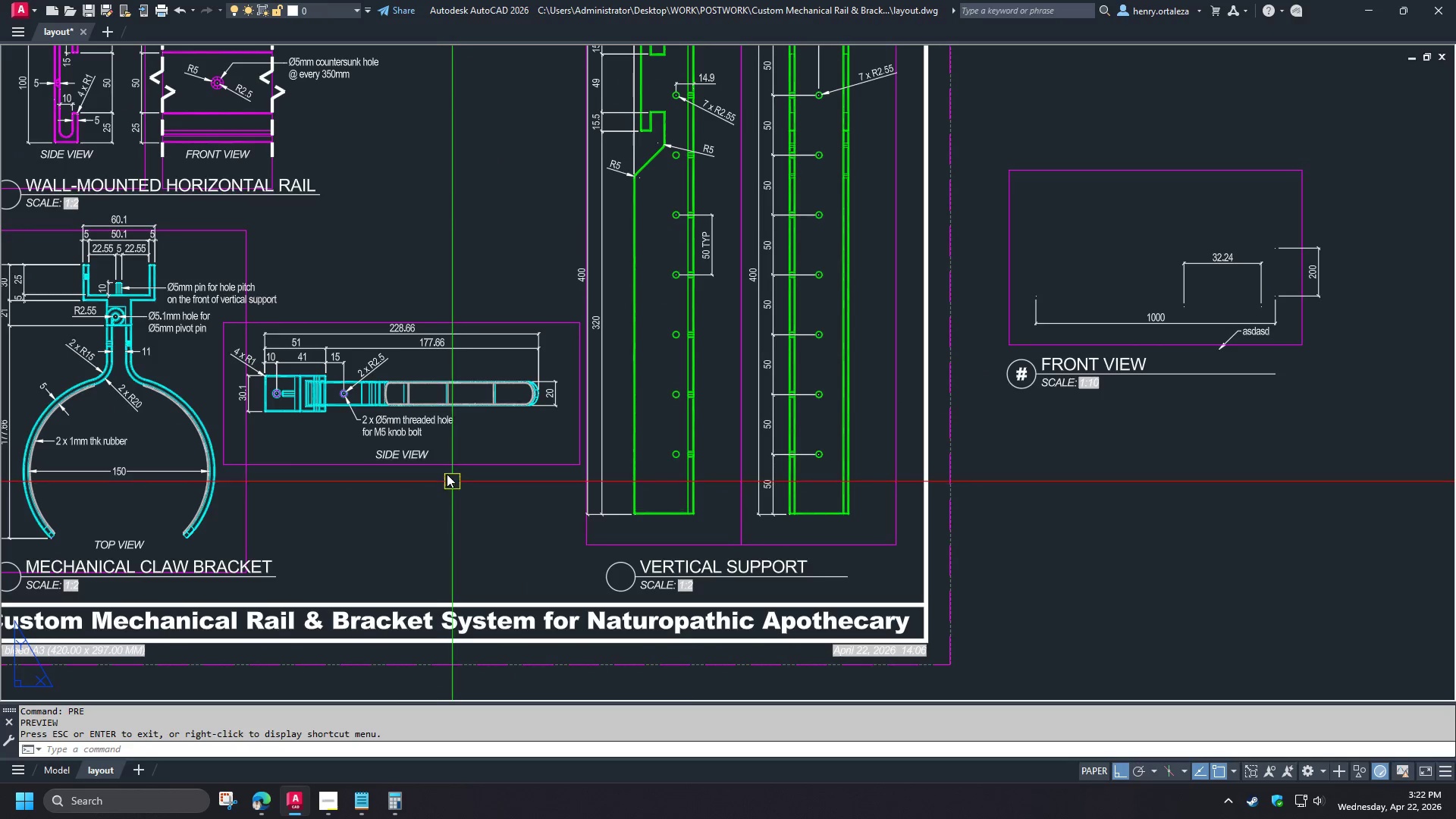 
left_click([494, 193])
 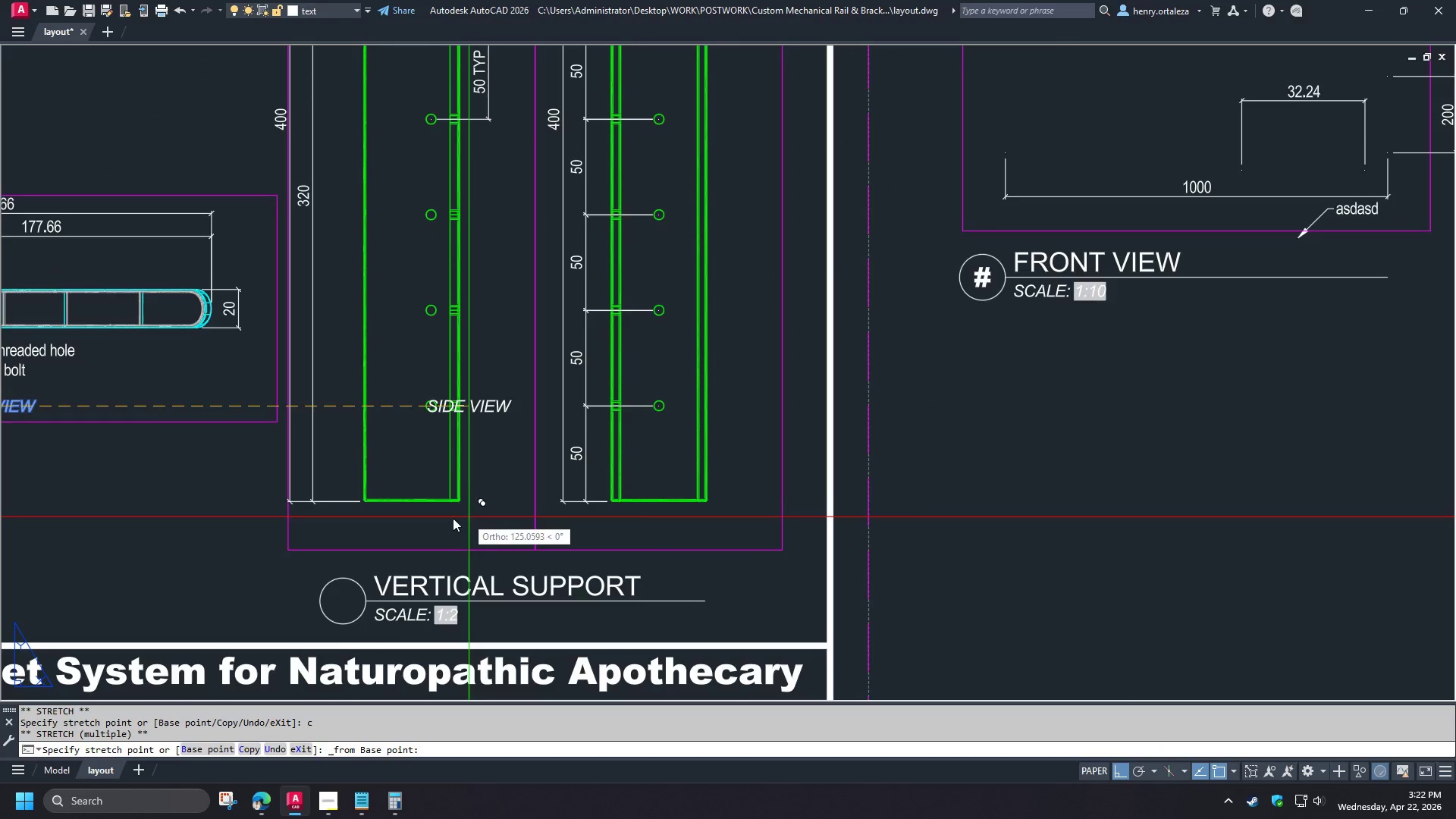 
scroll: coordinate [695, 535], scroll_direction: up, amount: 1.0
 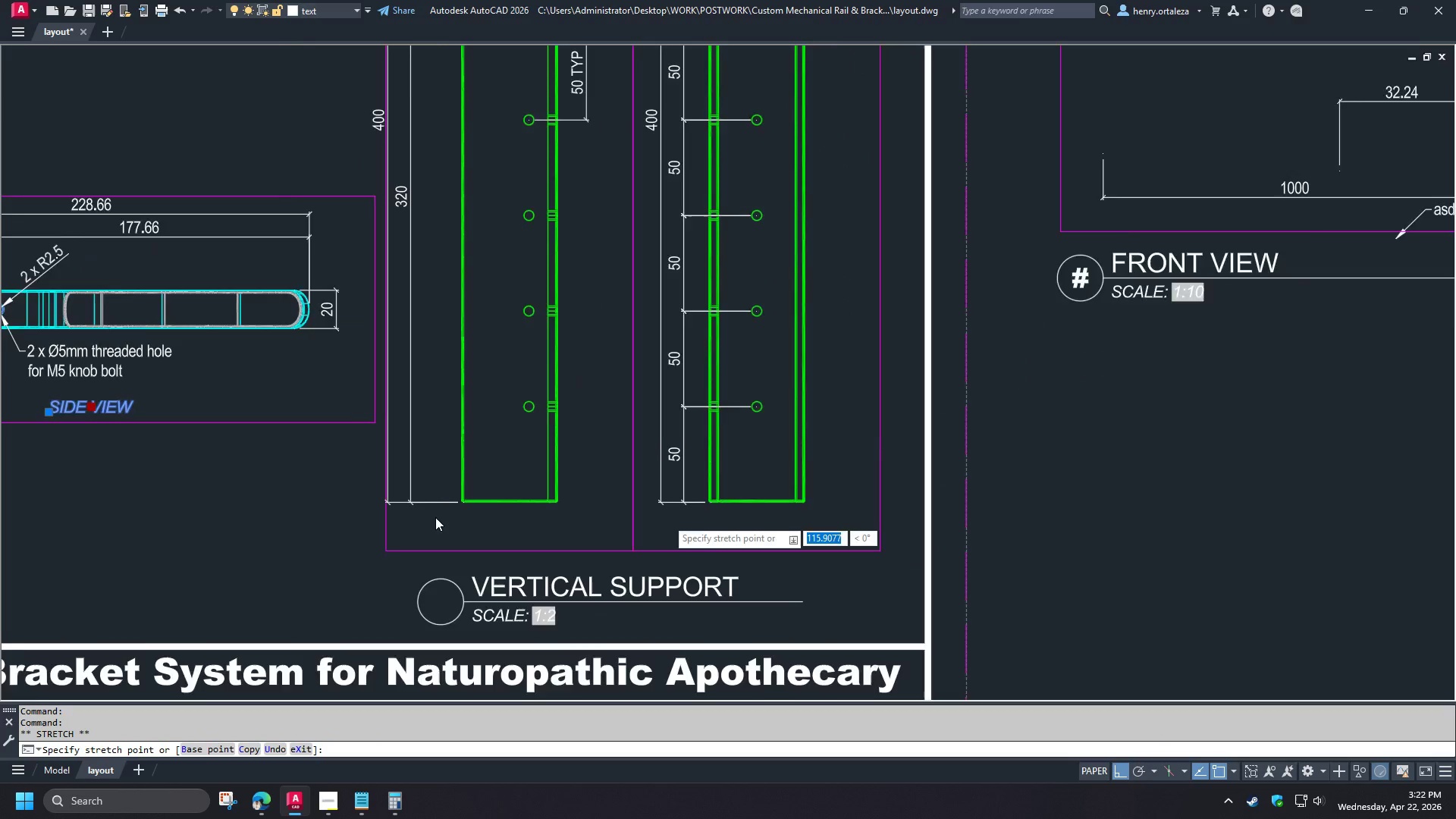 
left_click([392, 533])
 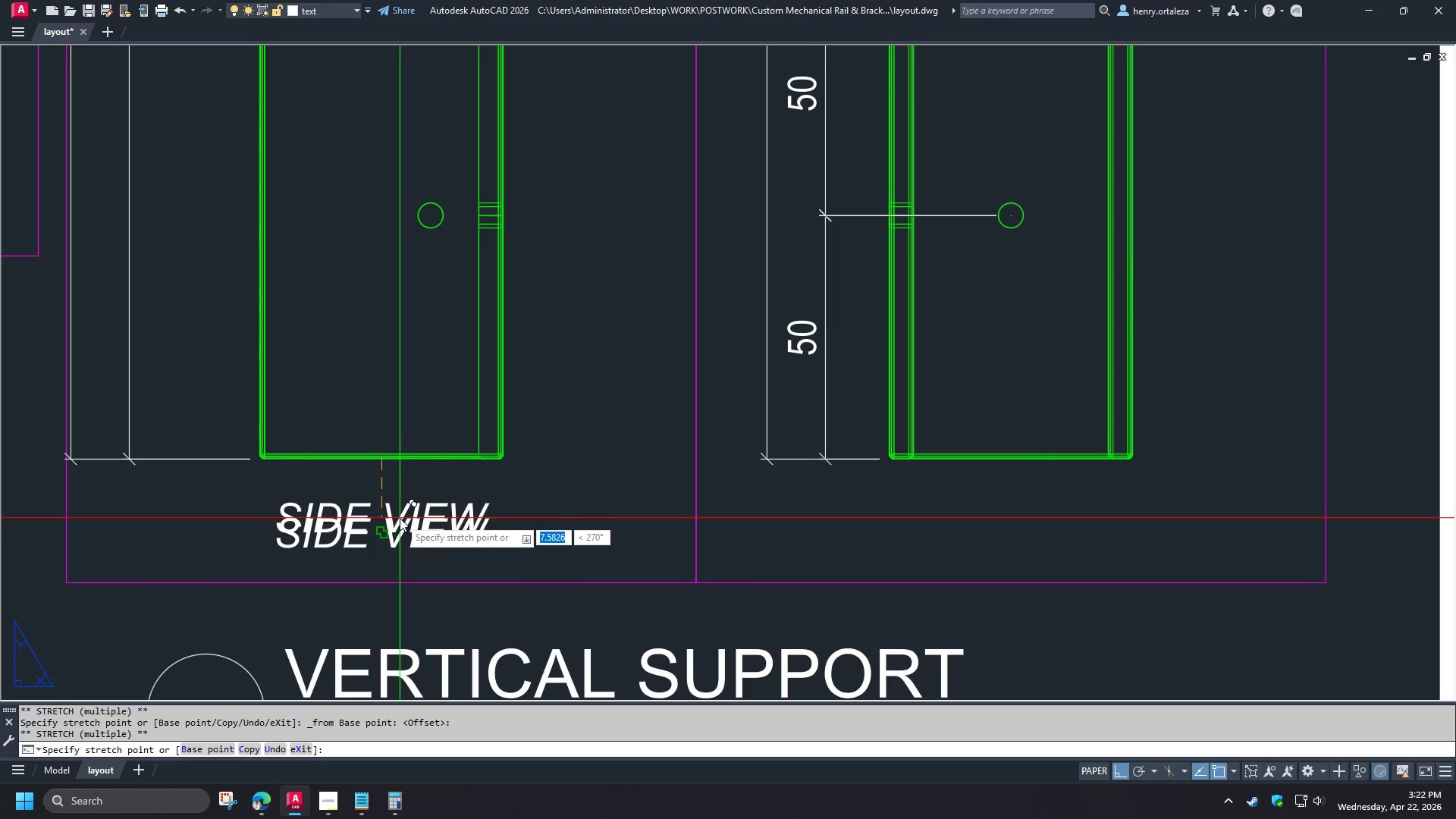 
key(Space)
 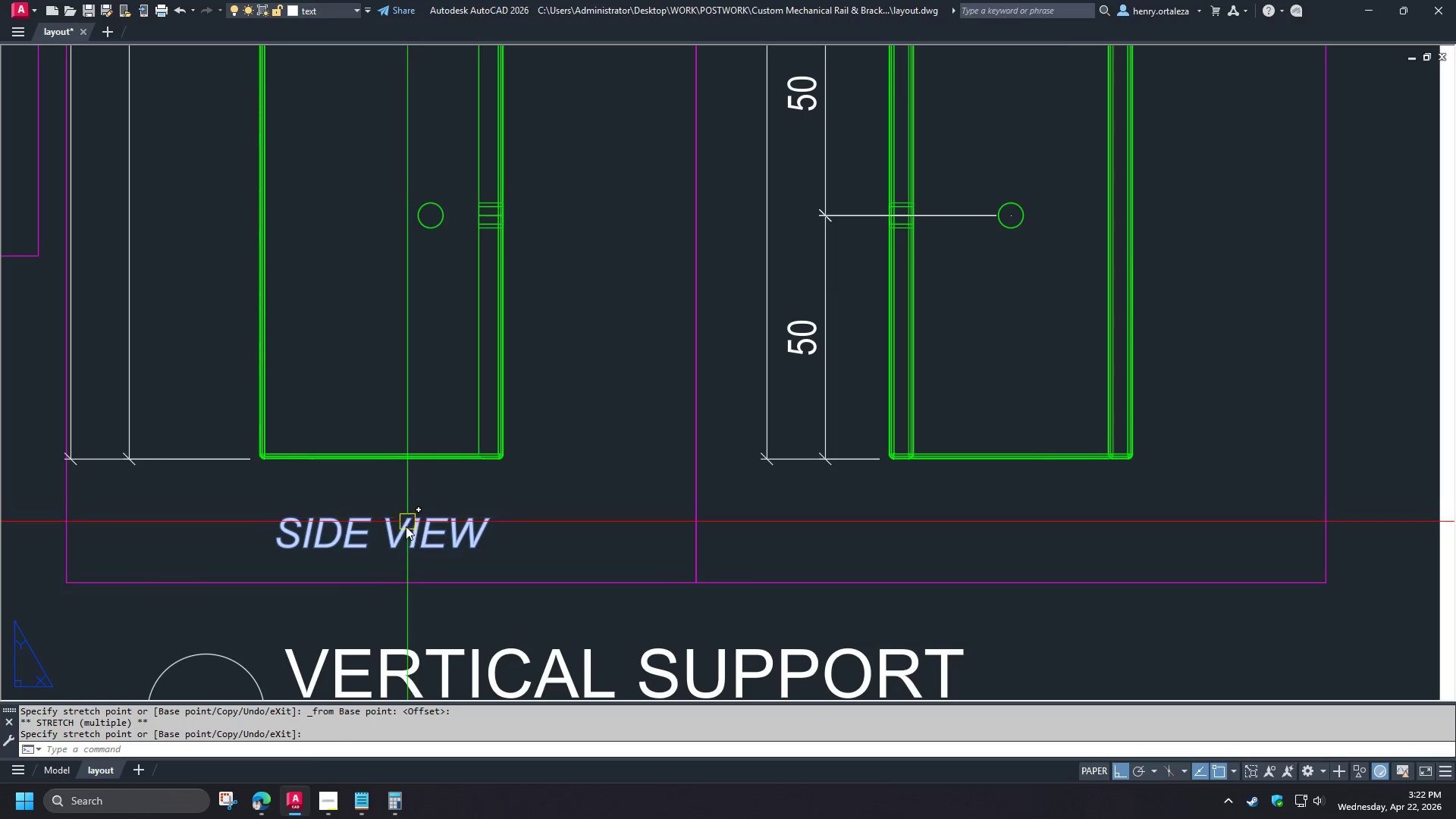 
left_click([406, 528])
 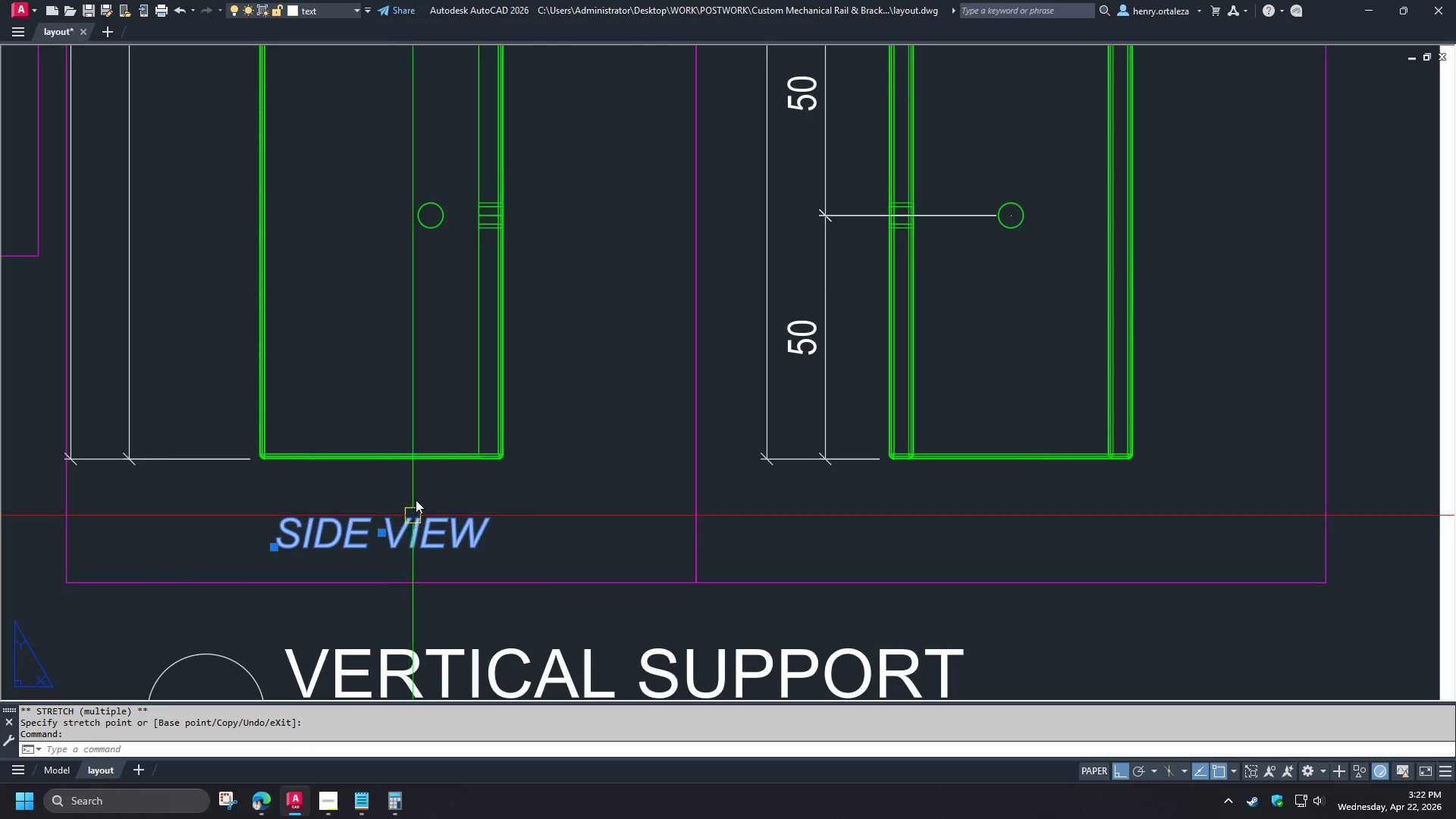 
key(C)
 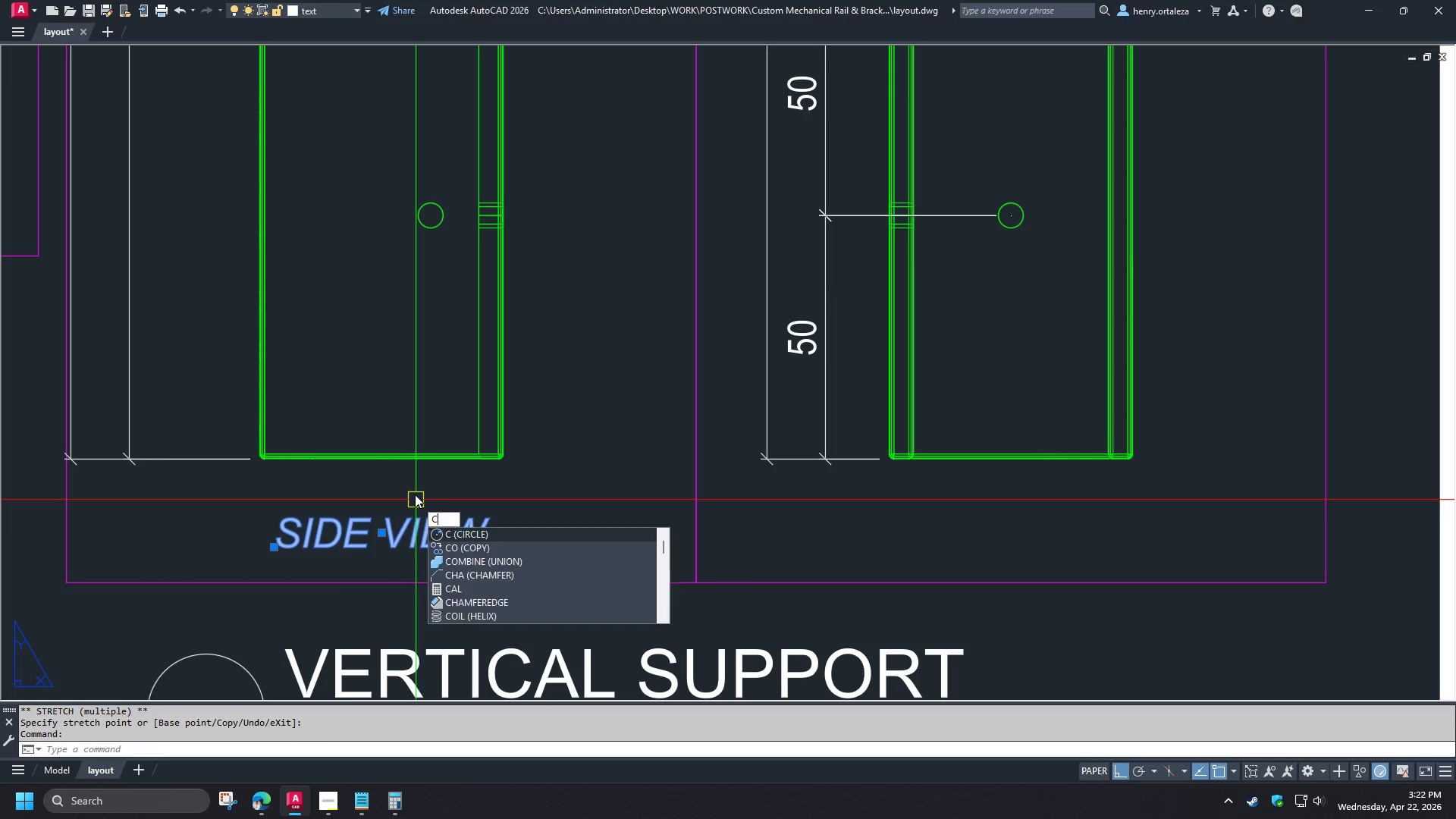 
scroll: coordinate [420, 532], scroll_direction: up, amount: 2.0
 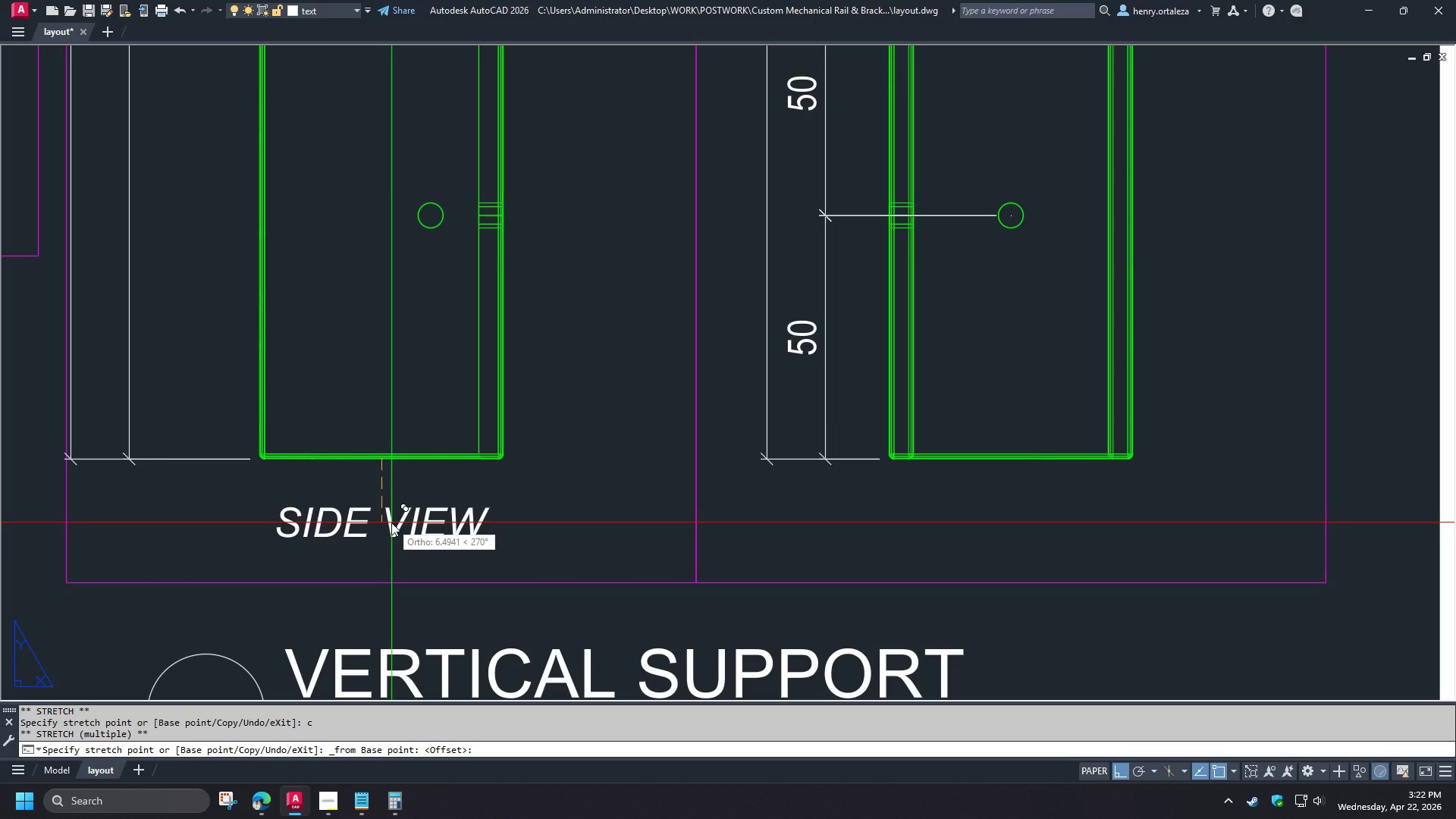 
key(O)
 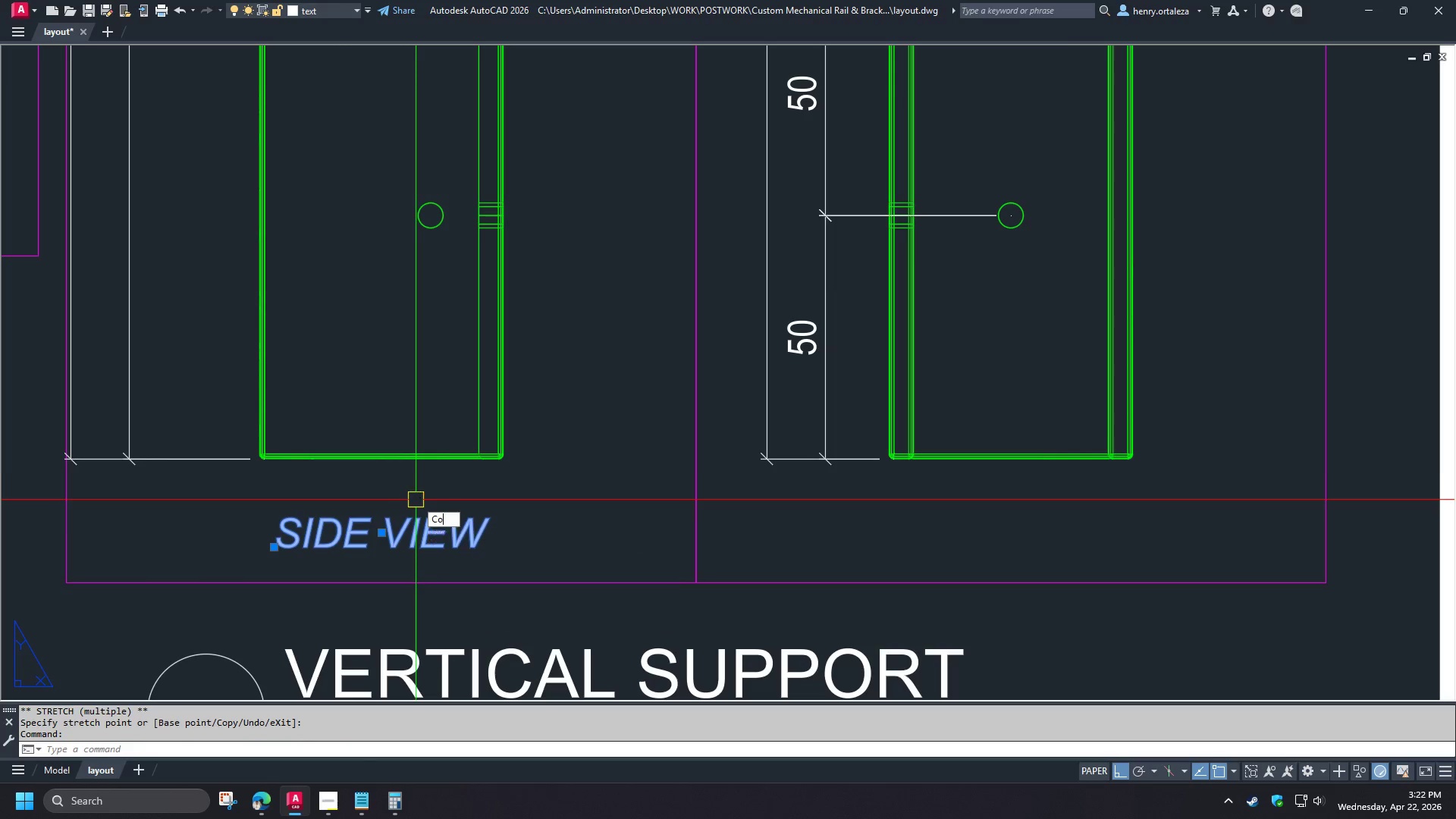 
key(Space)
 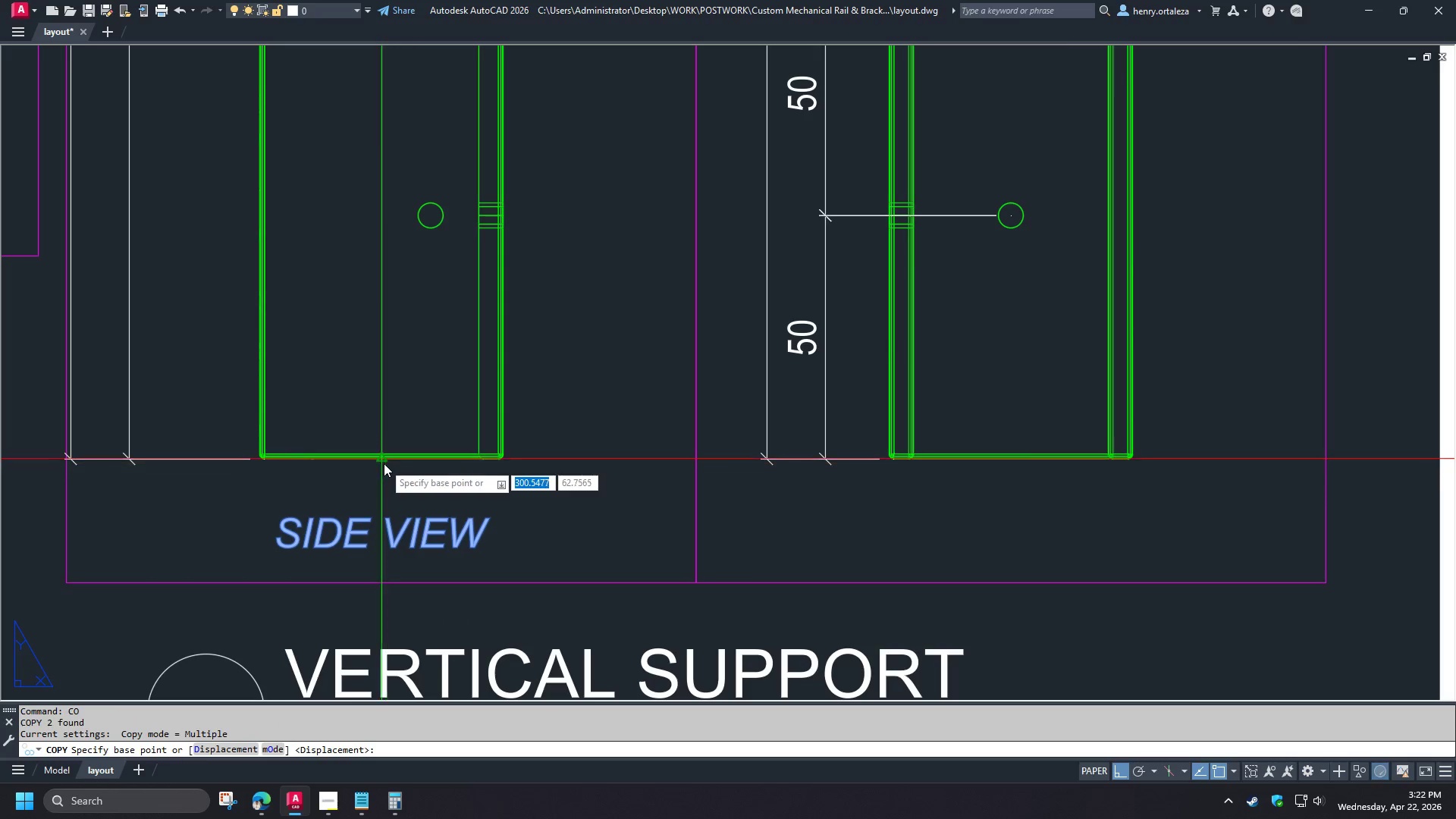 
left_click([384, 463])
 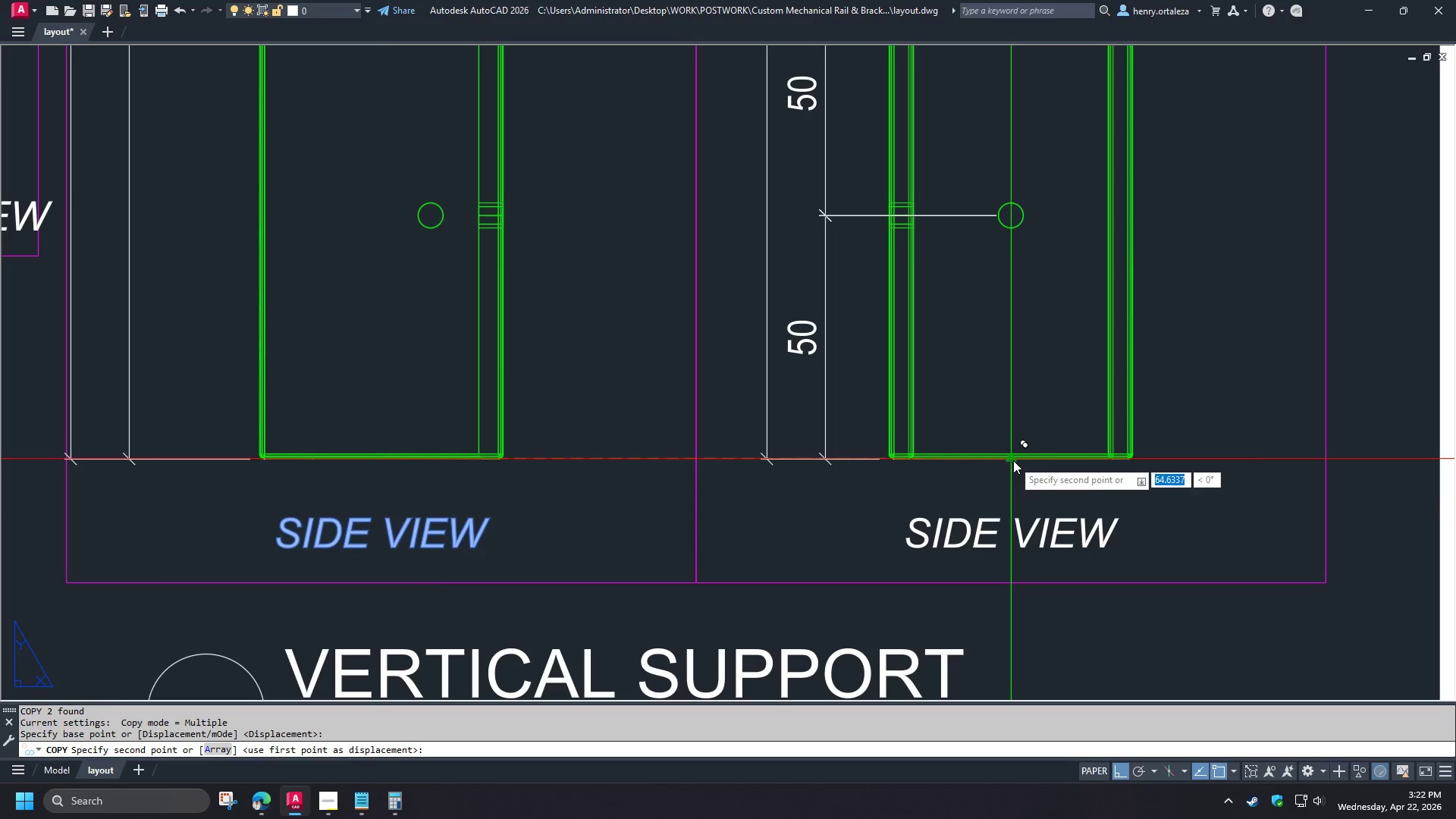 
left_click([1012, 462])
 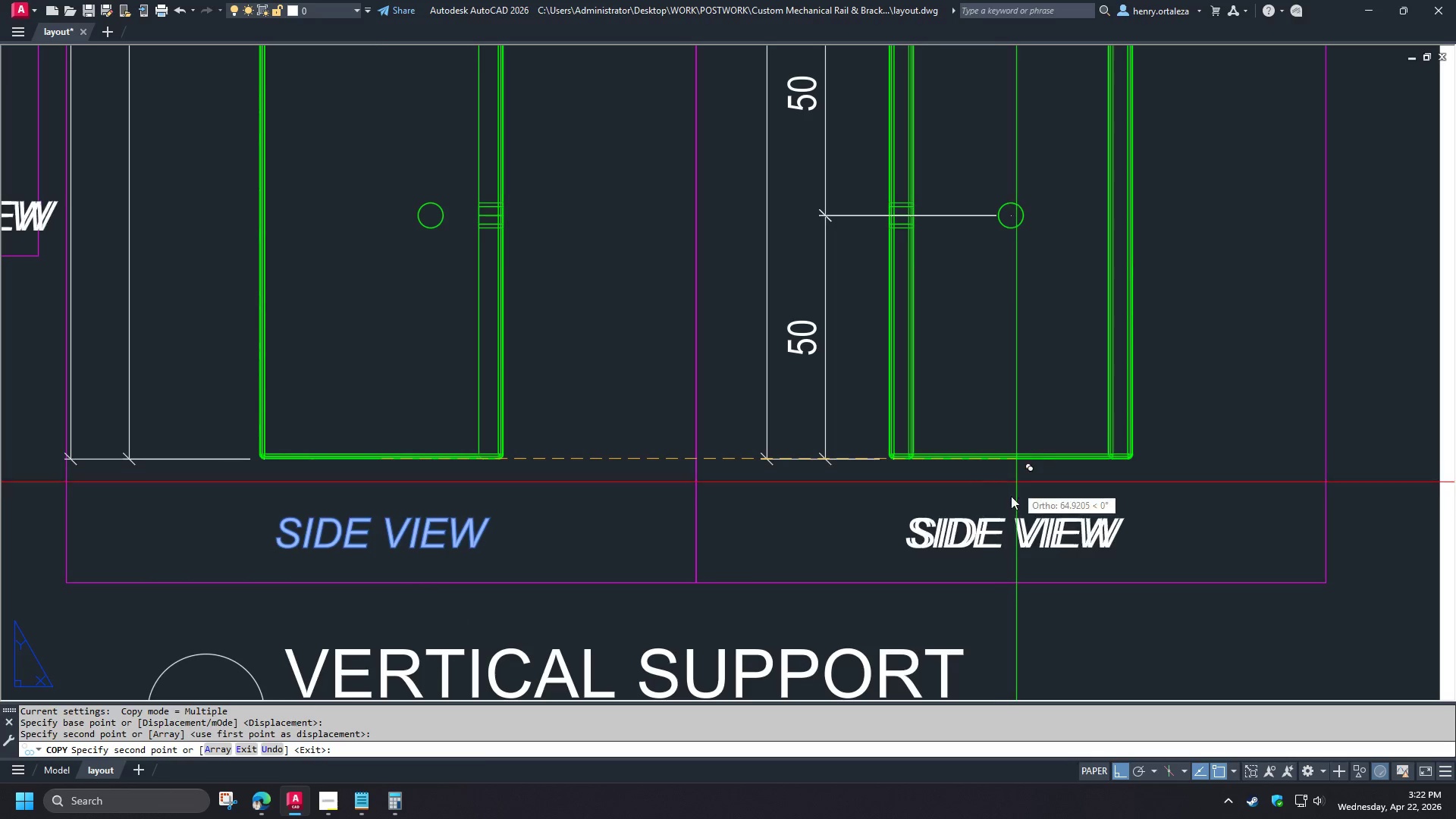 
key(Space)
 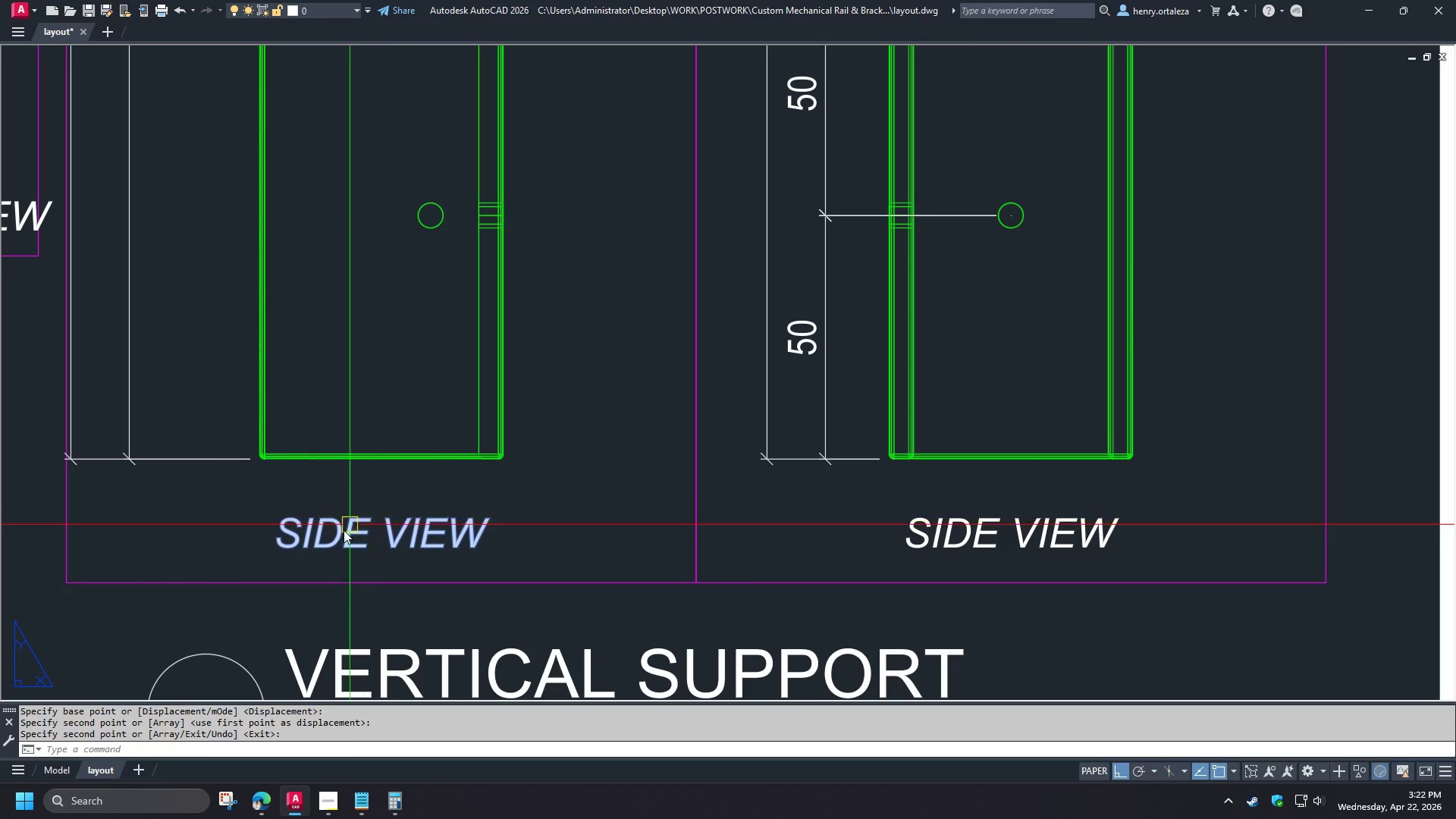 
double_click([344, 530])
 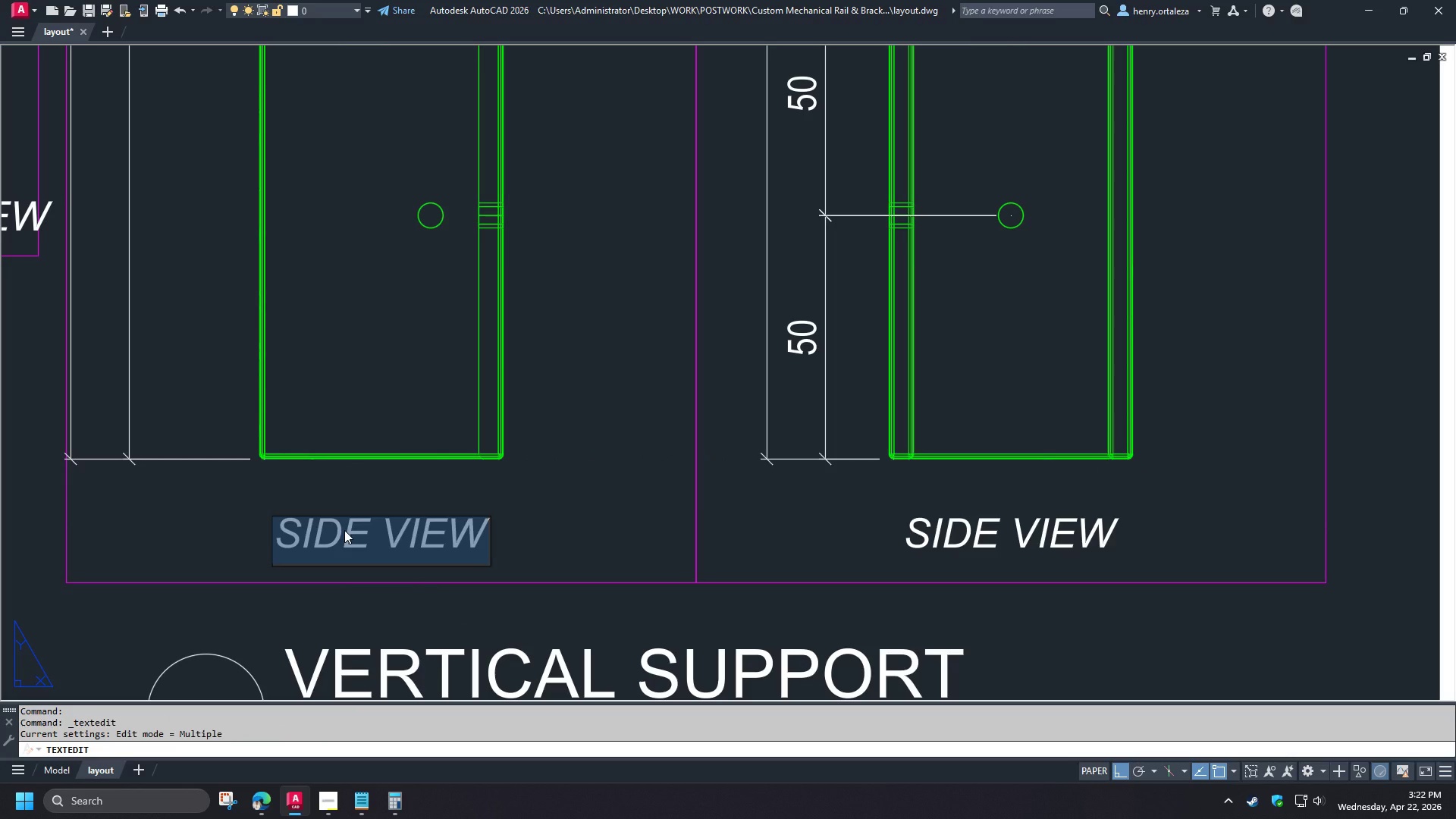 
wait(5.83)
 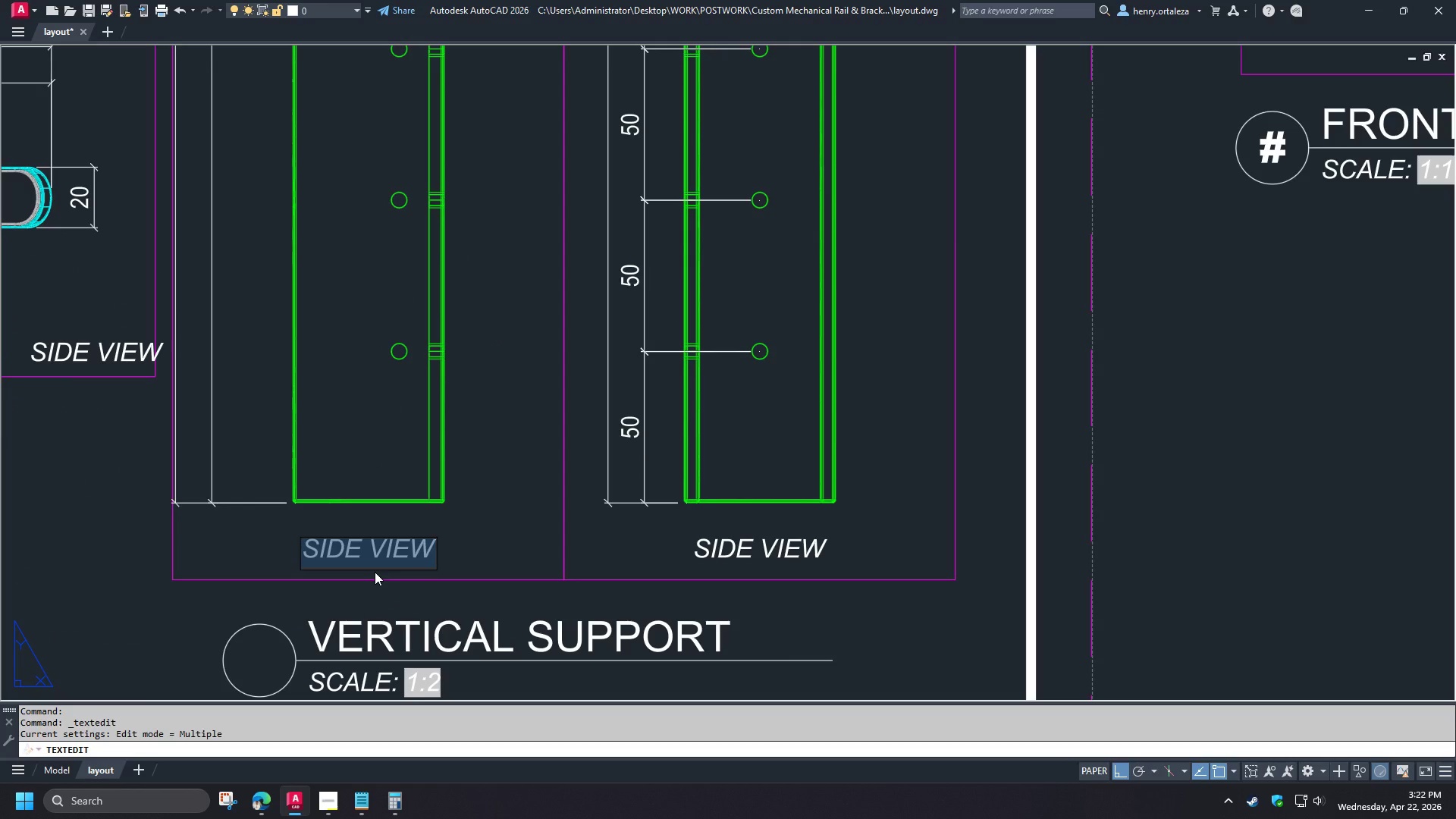 
double_click([736, 551])
 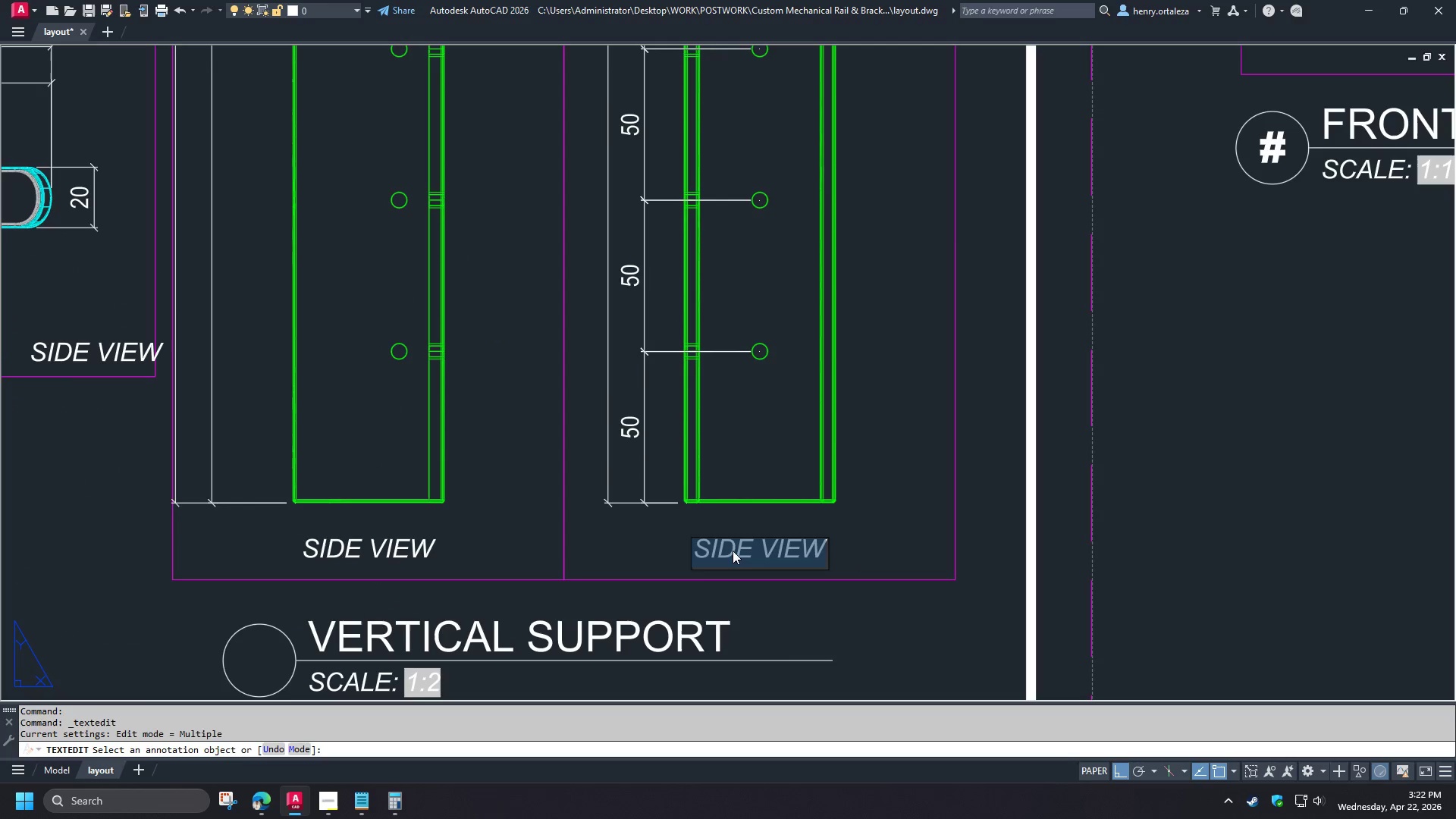 
double_click([733, 551])
 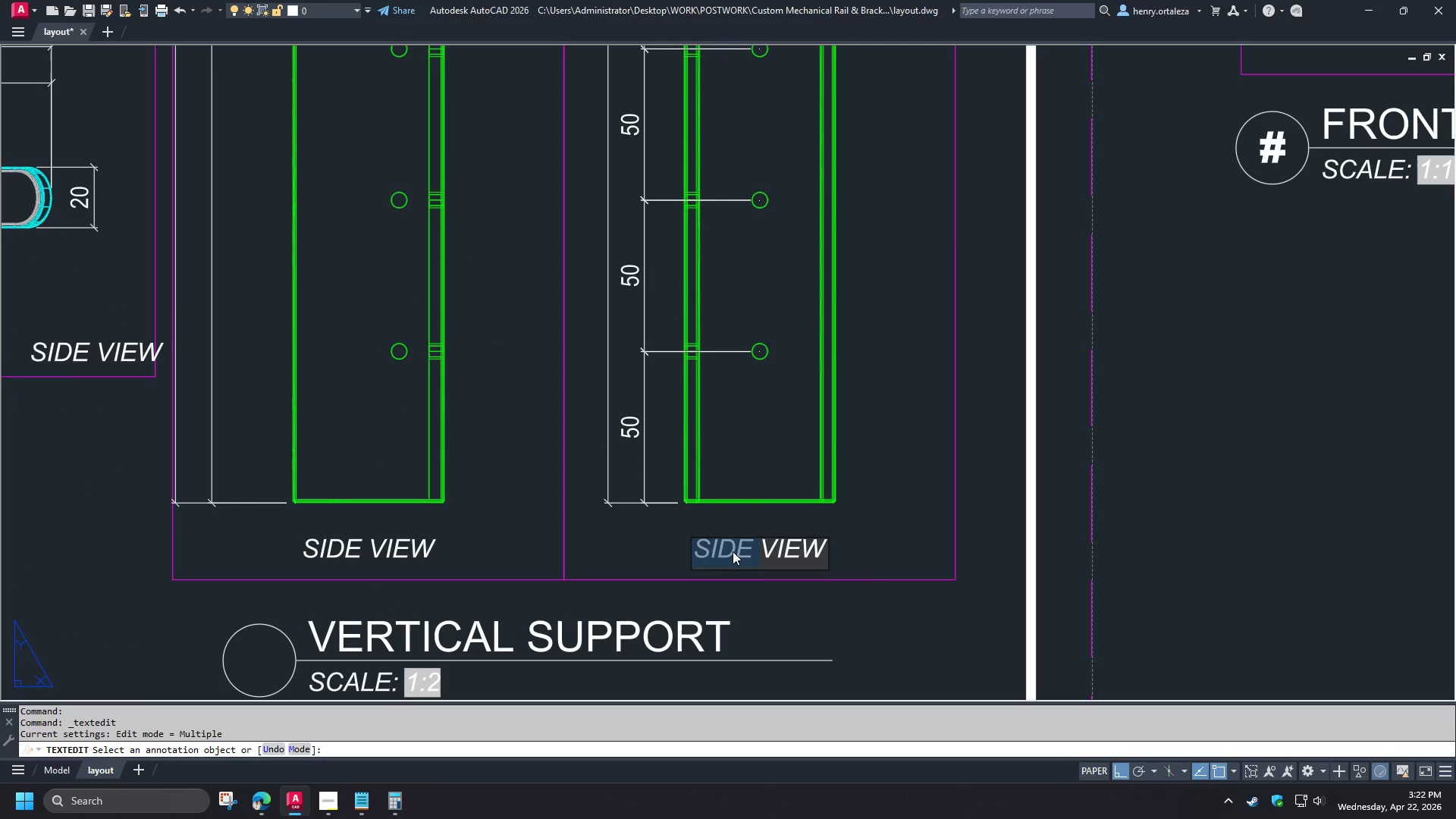 
key(Shift+F)
 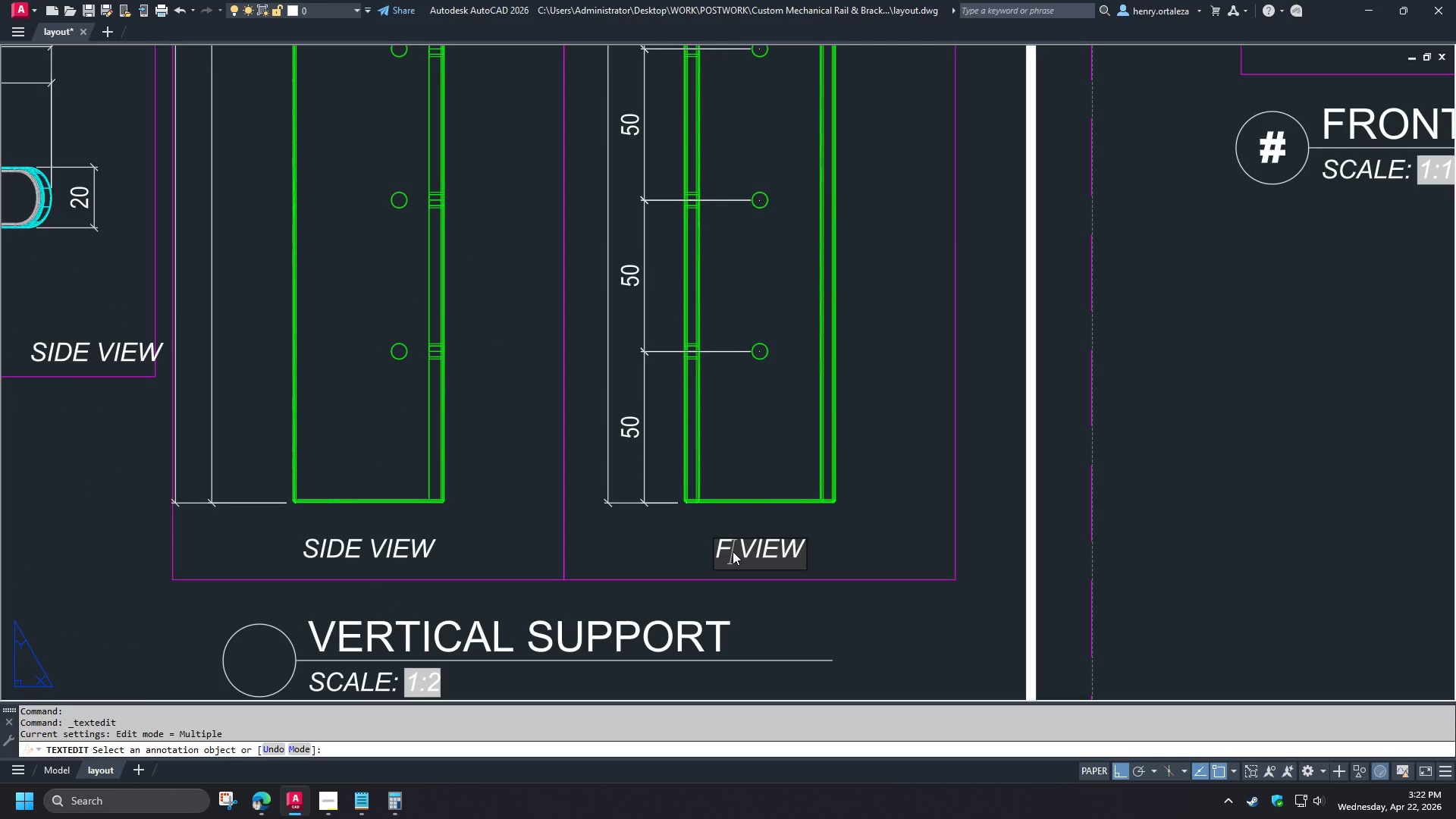 
scroll: coordinate [375, 570], scroll_direction: down, amount: 2.0
 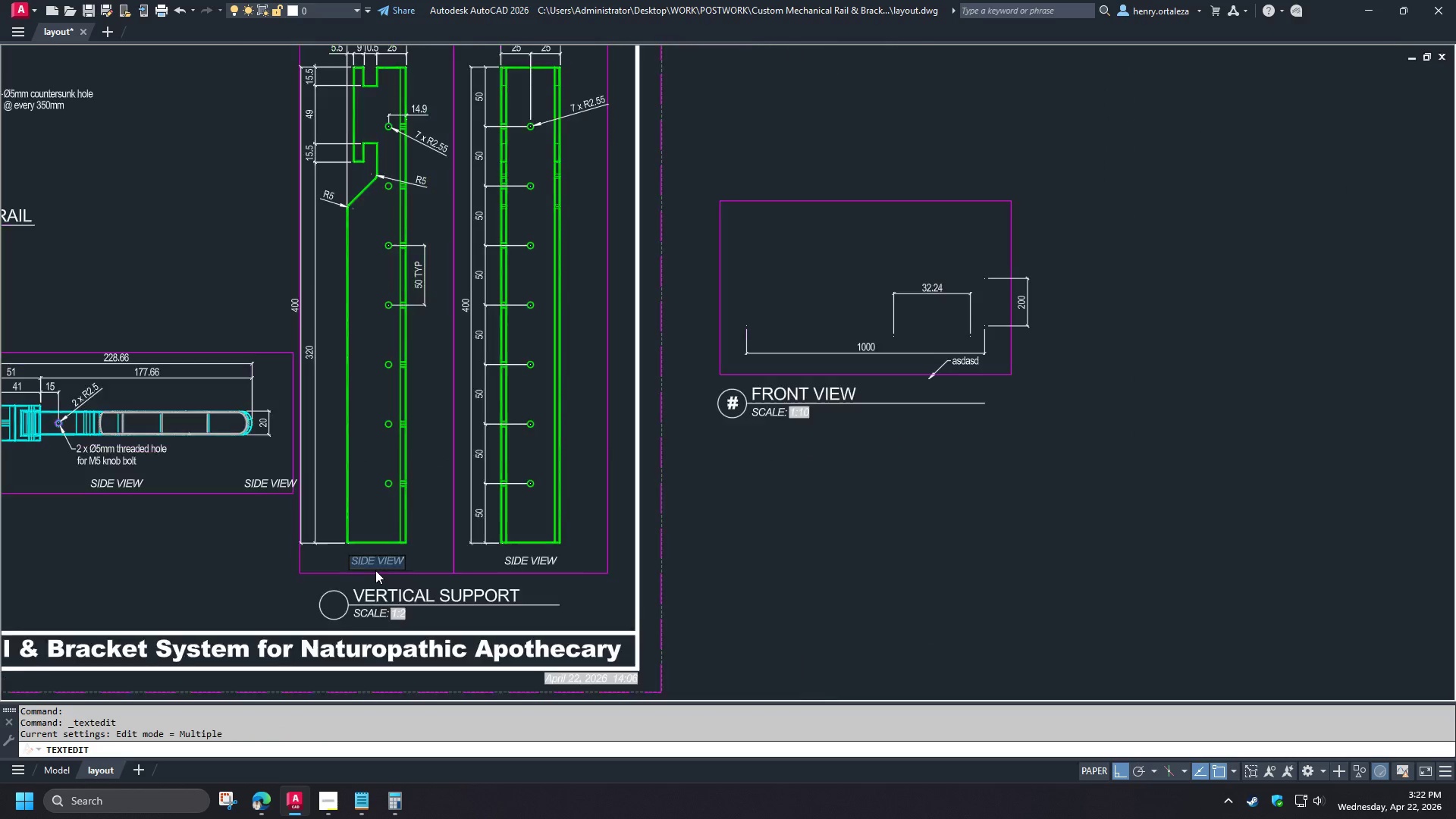 
type(RO)
 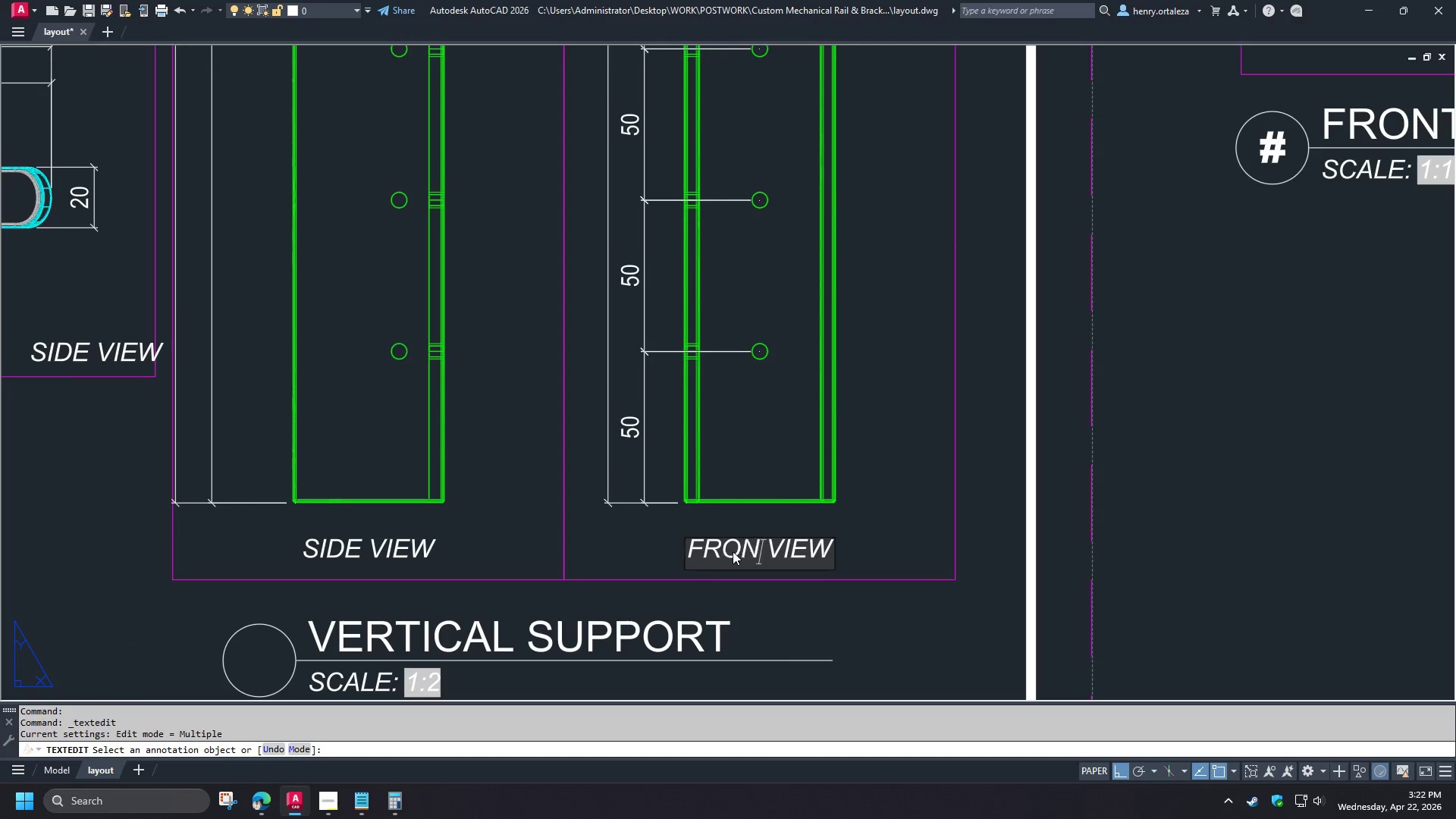 
scroll: coordinate [375, 571], scroll_direction: down, amount: 2.0
 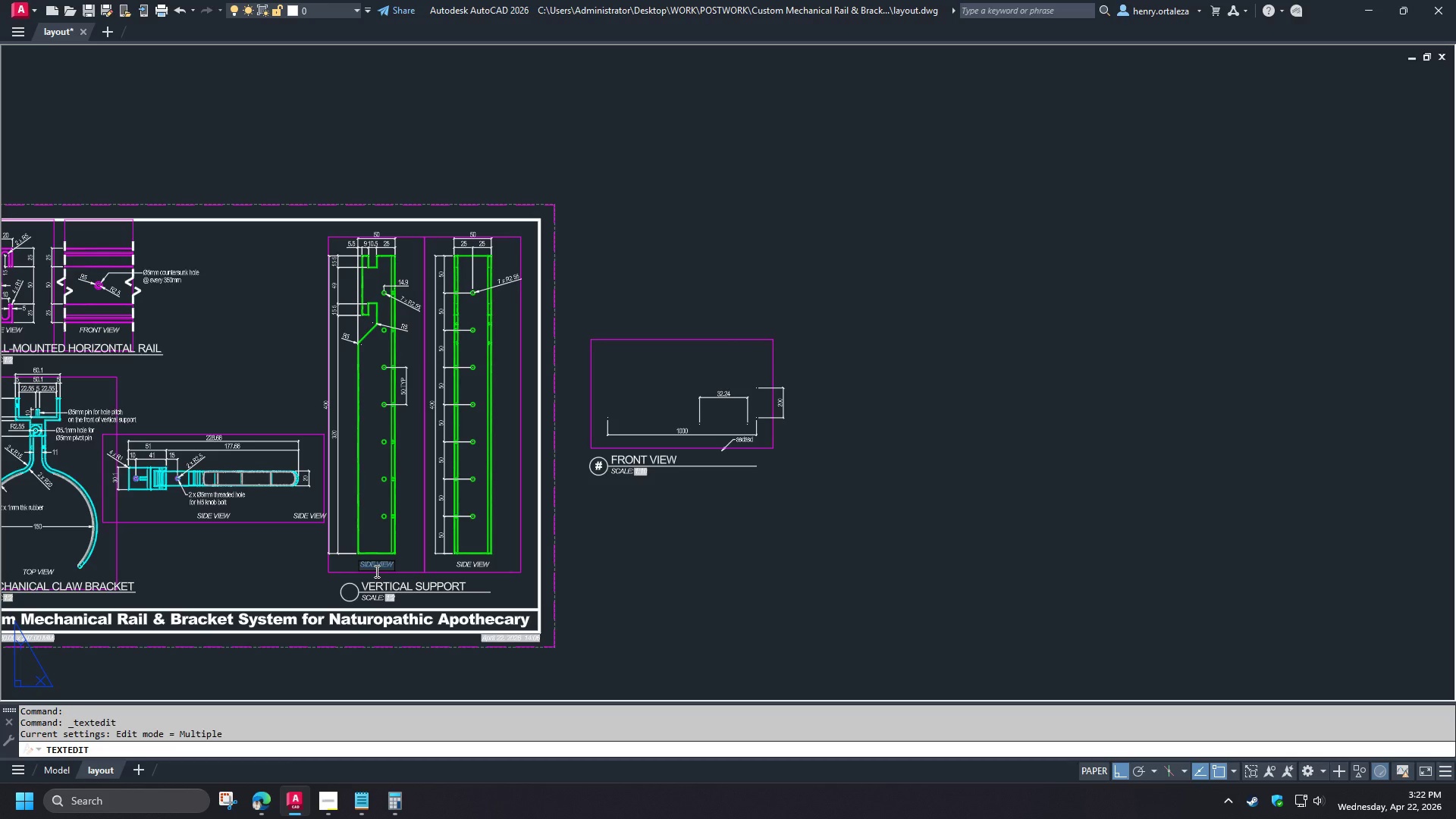 
type(NT)
 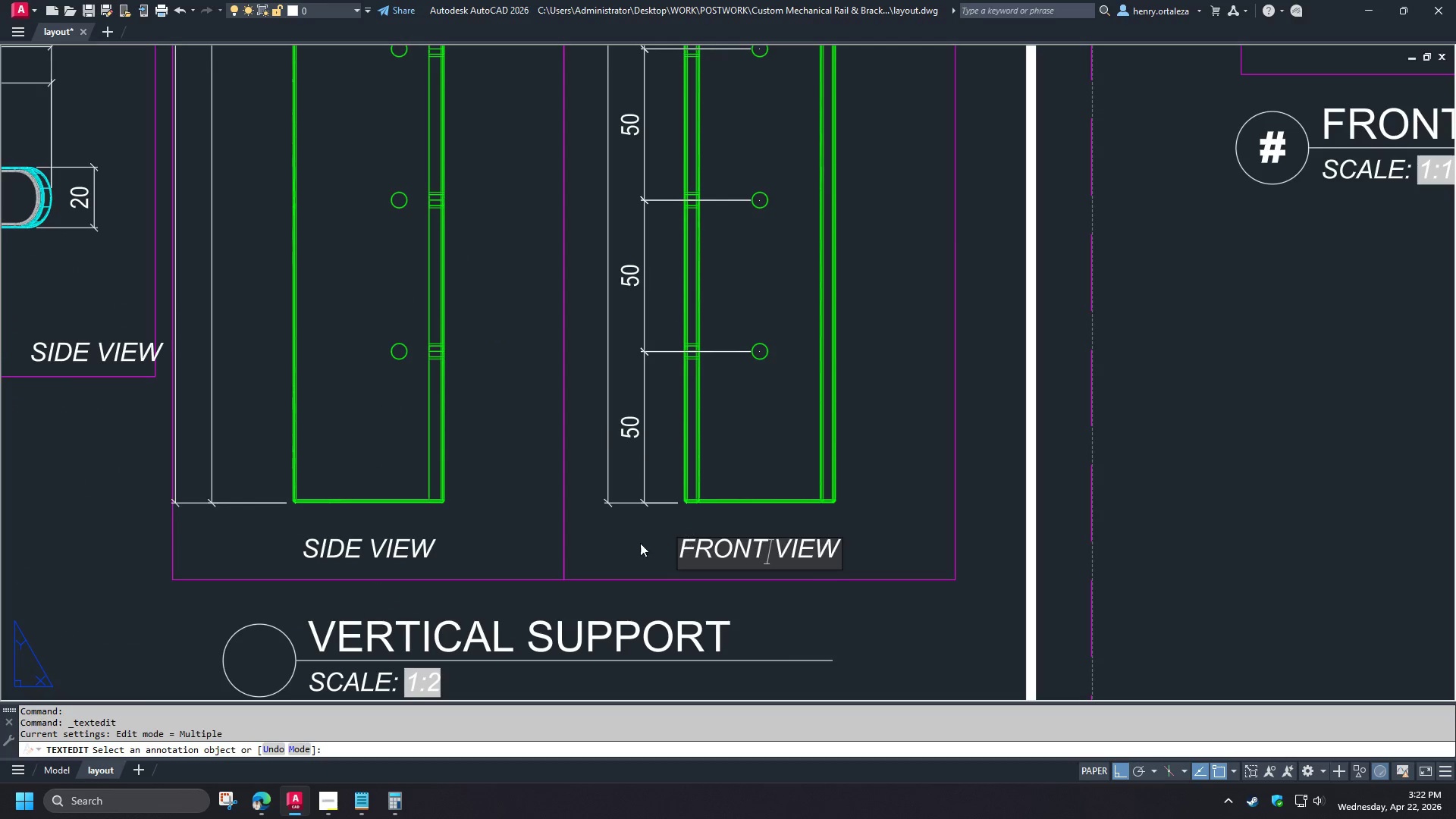 
left_click([614, 551])
 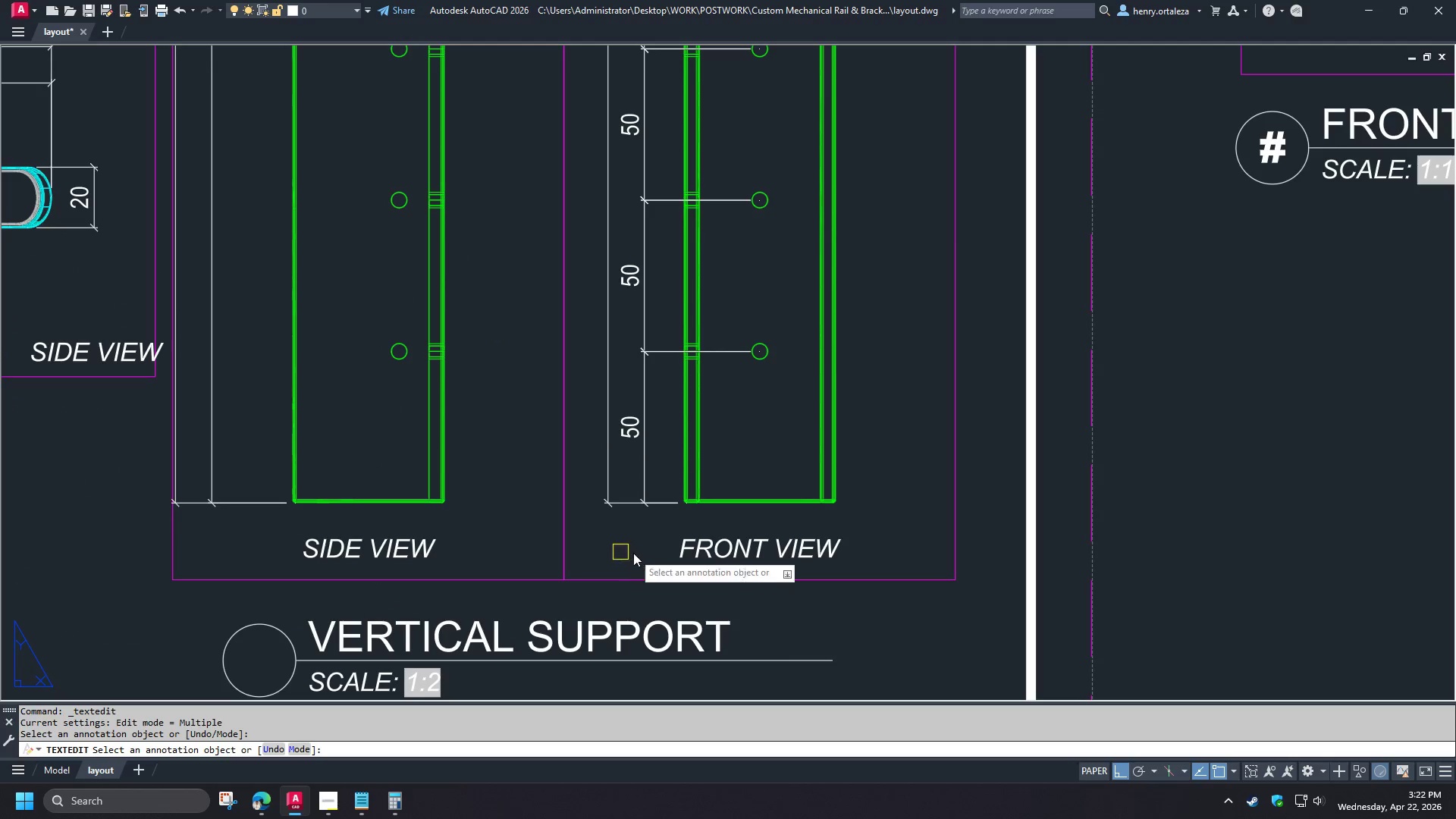 
scroll: coordinate [375, 571], scroll_direction: up, amount: 3.0
 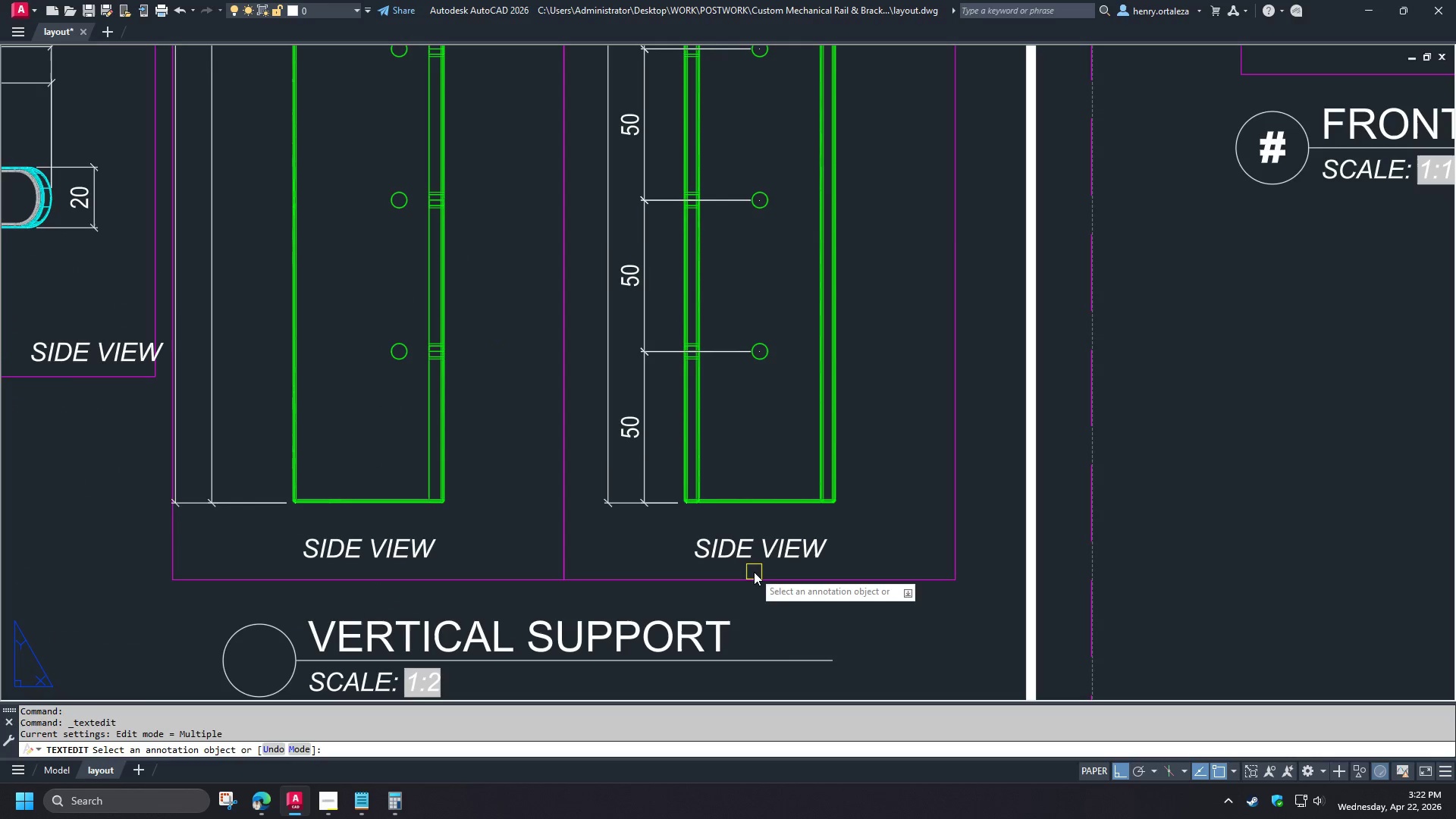 
key(Space)
 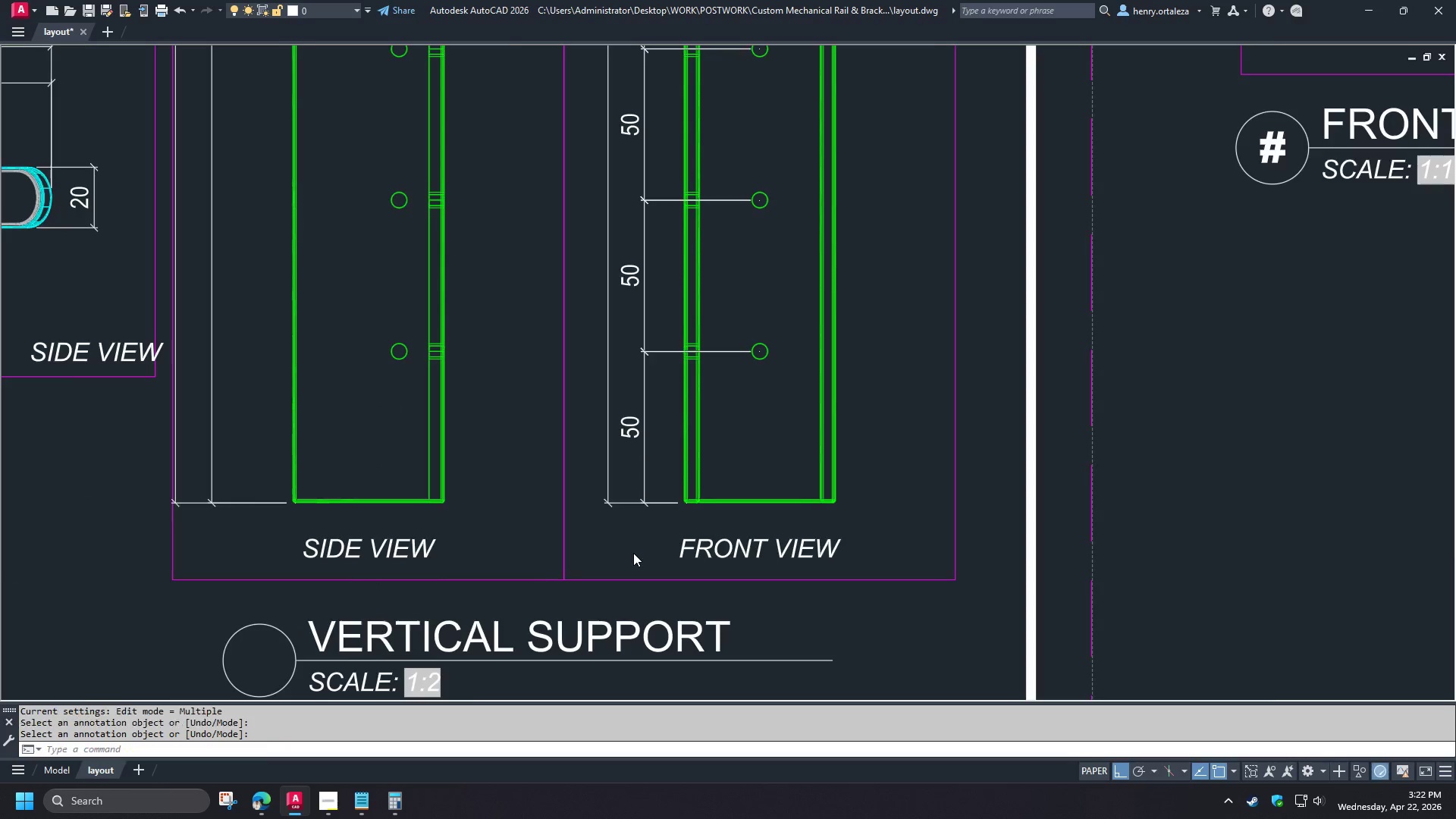 
key(Z)
 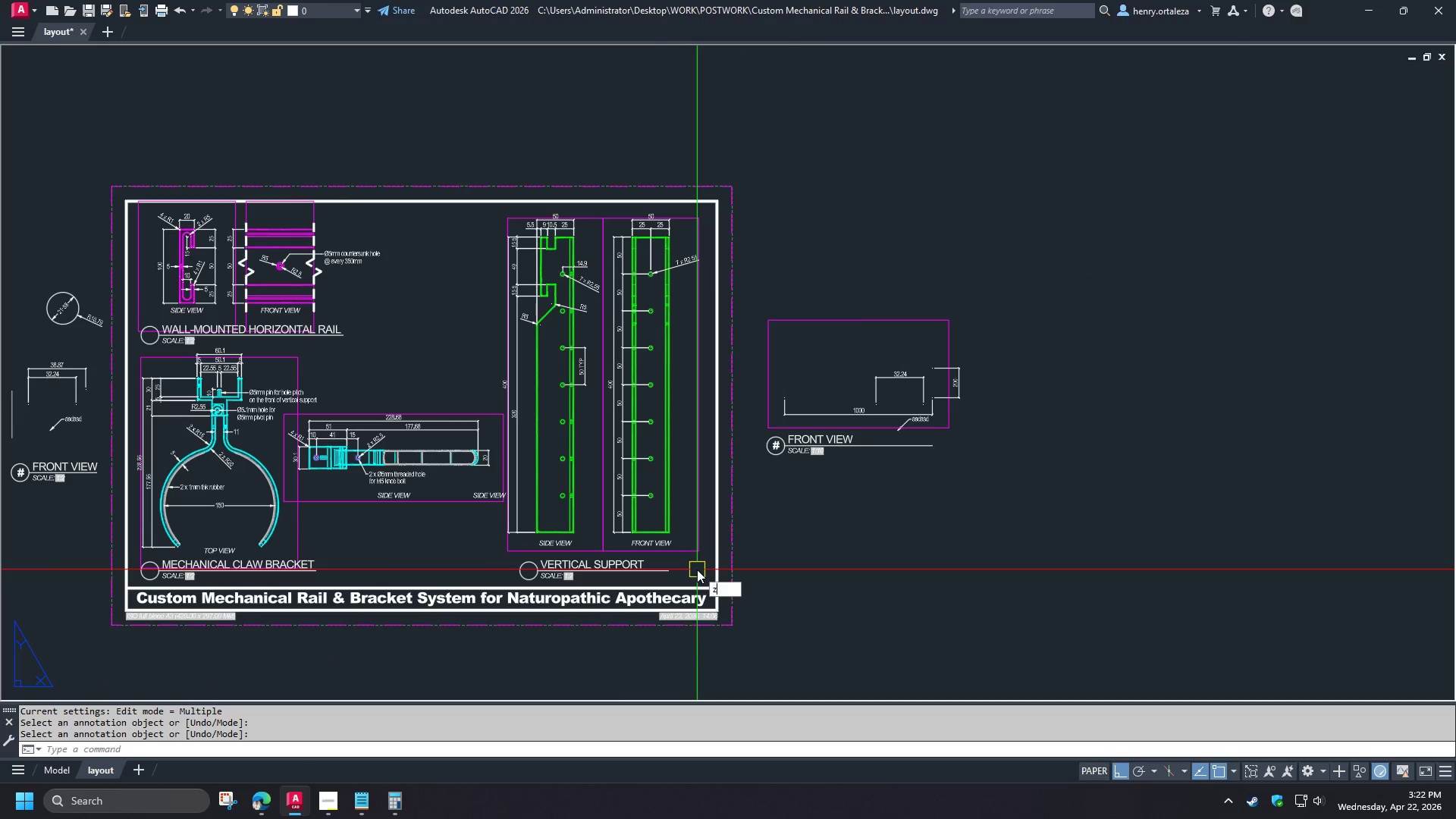 
key(Space)
 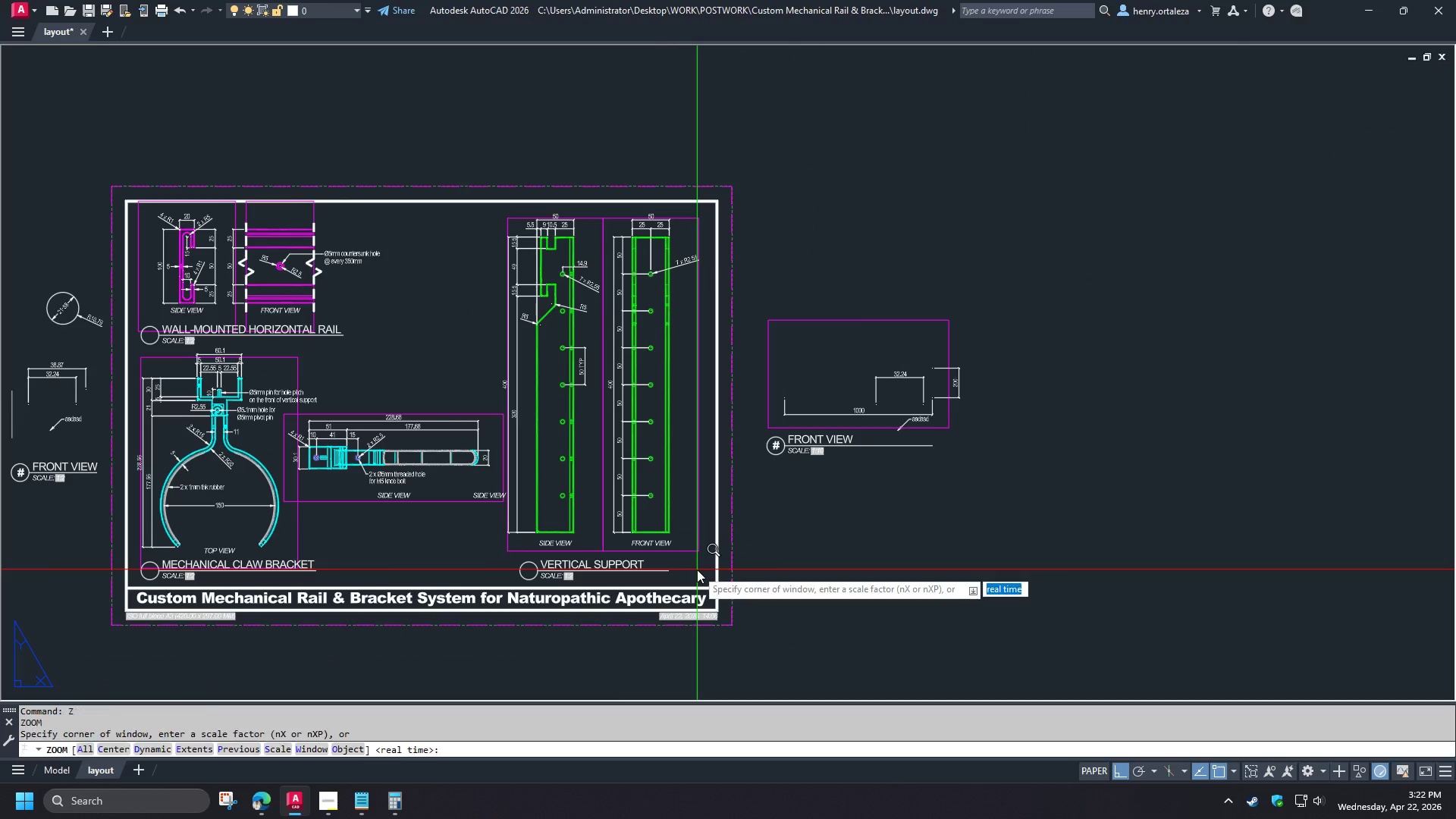 
key(E)
 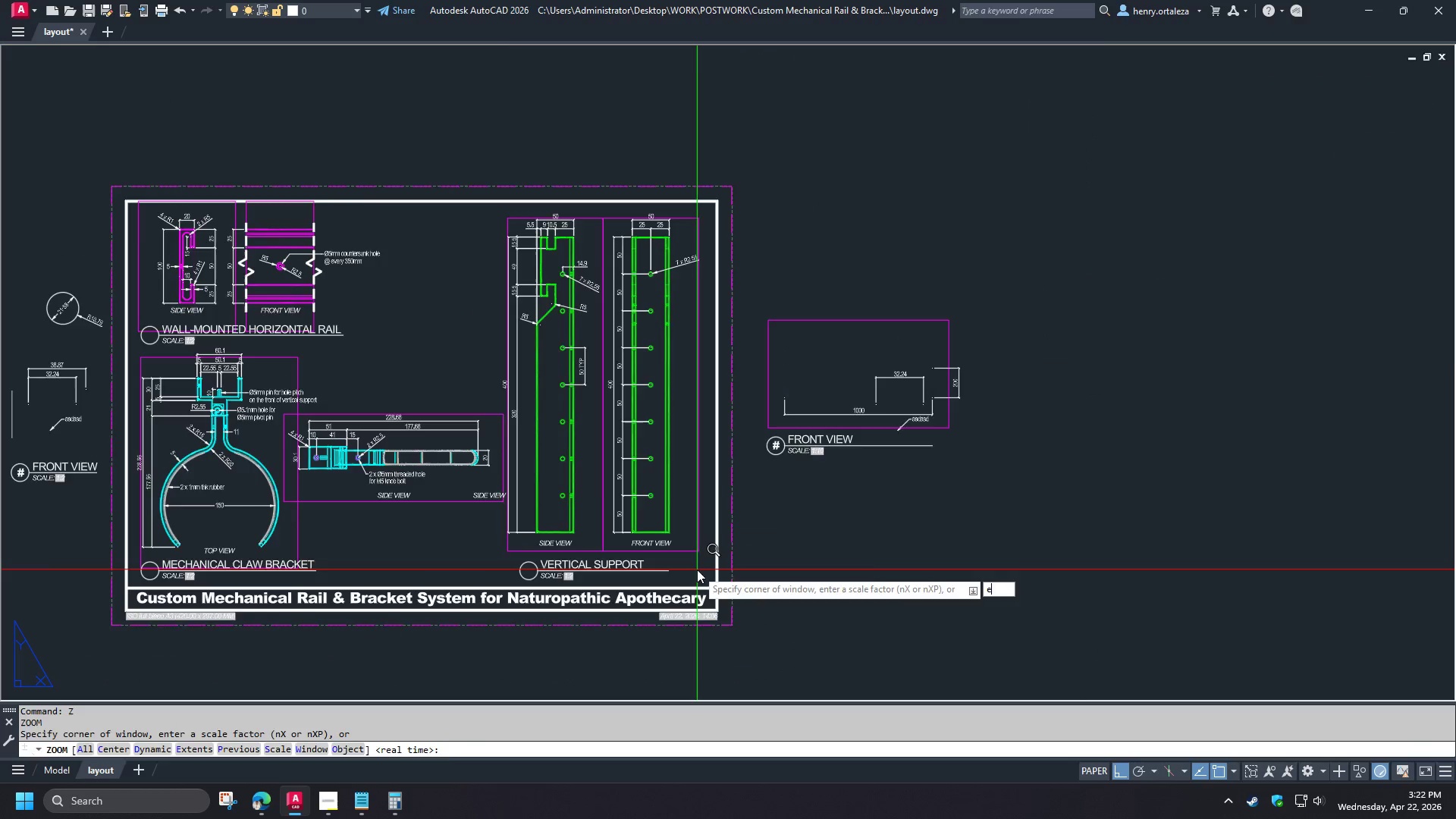 
key(Space)
 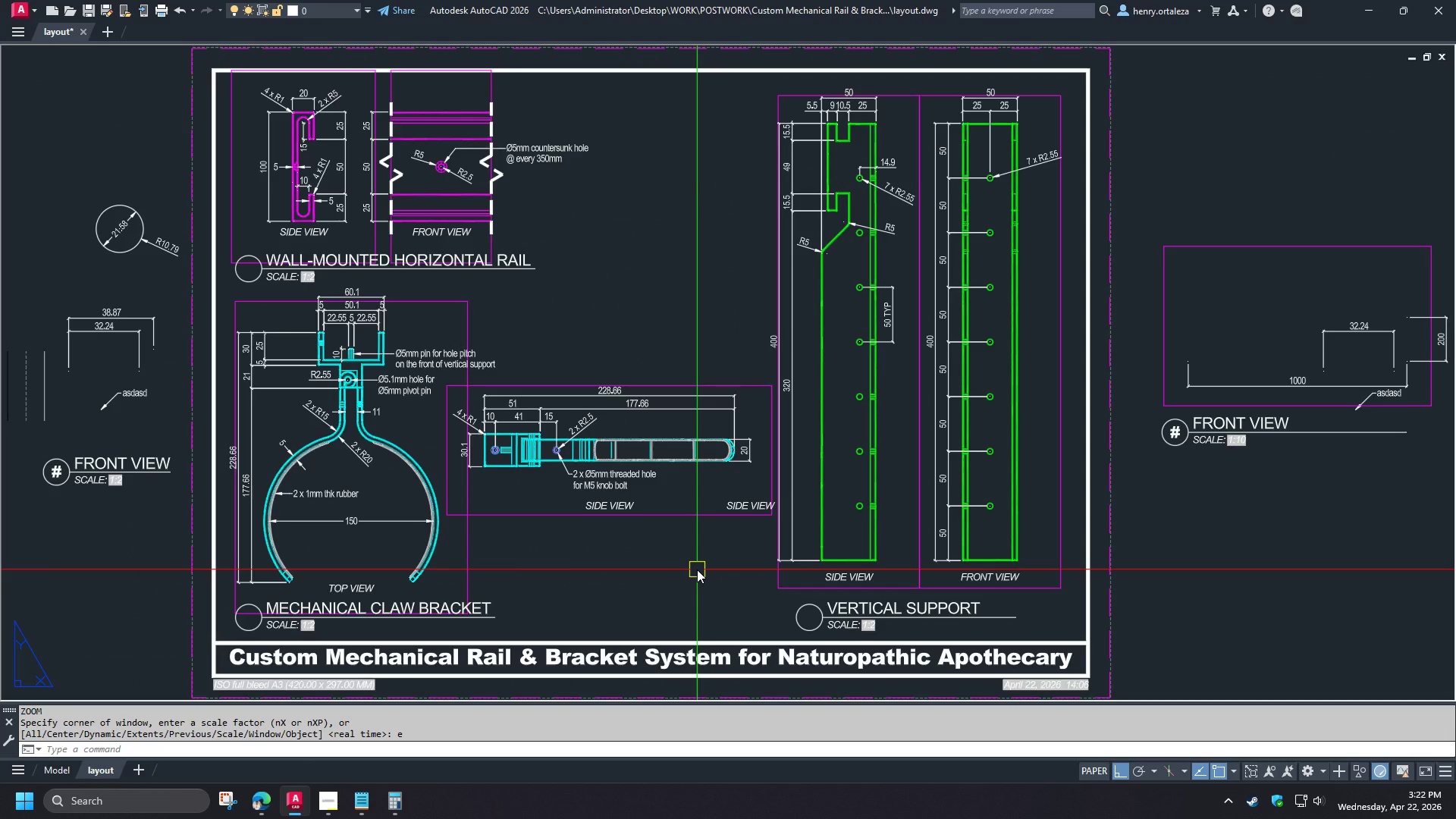 
key(Control+S)
 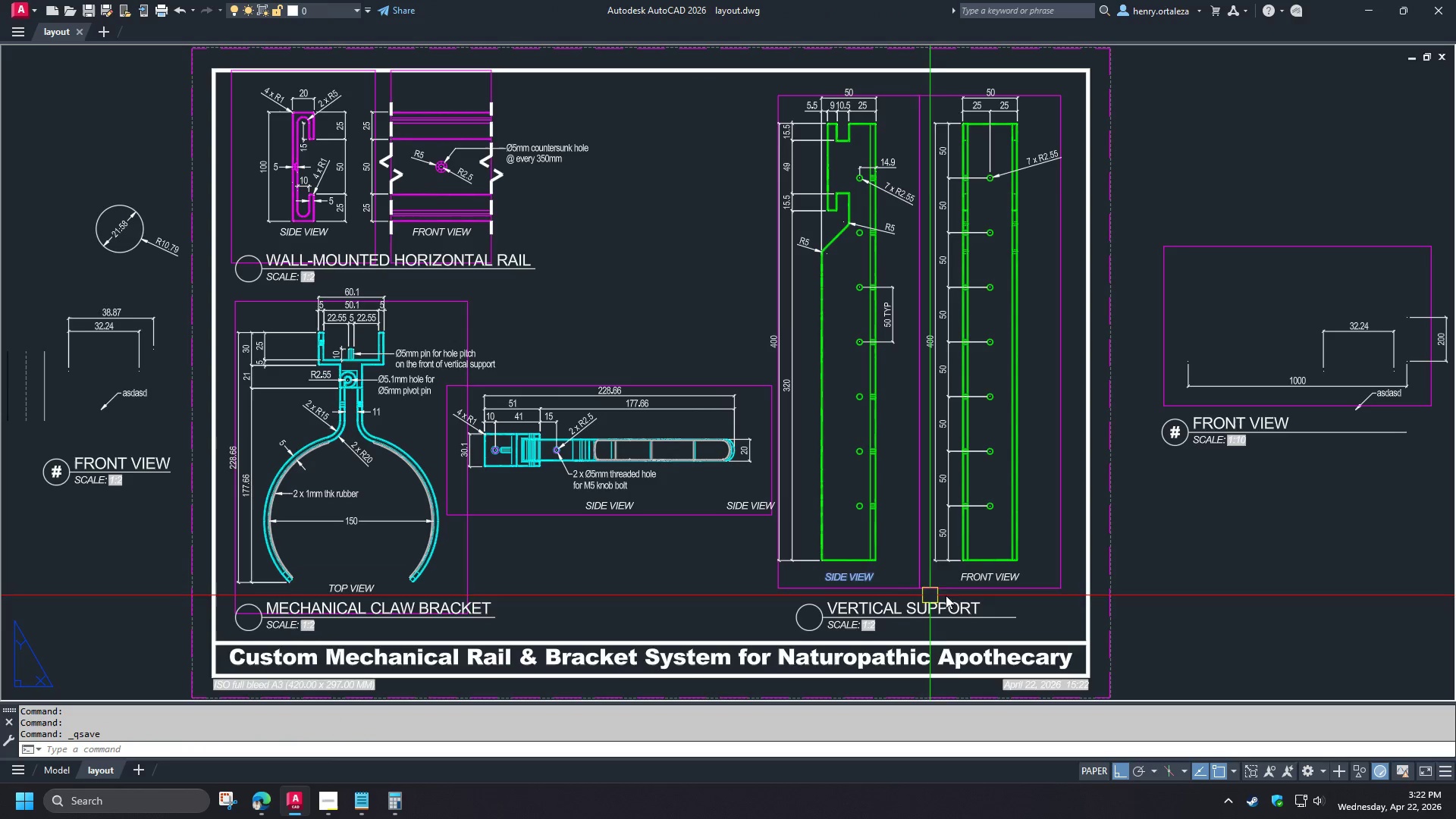 
left_click([904, 584])
 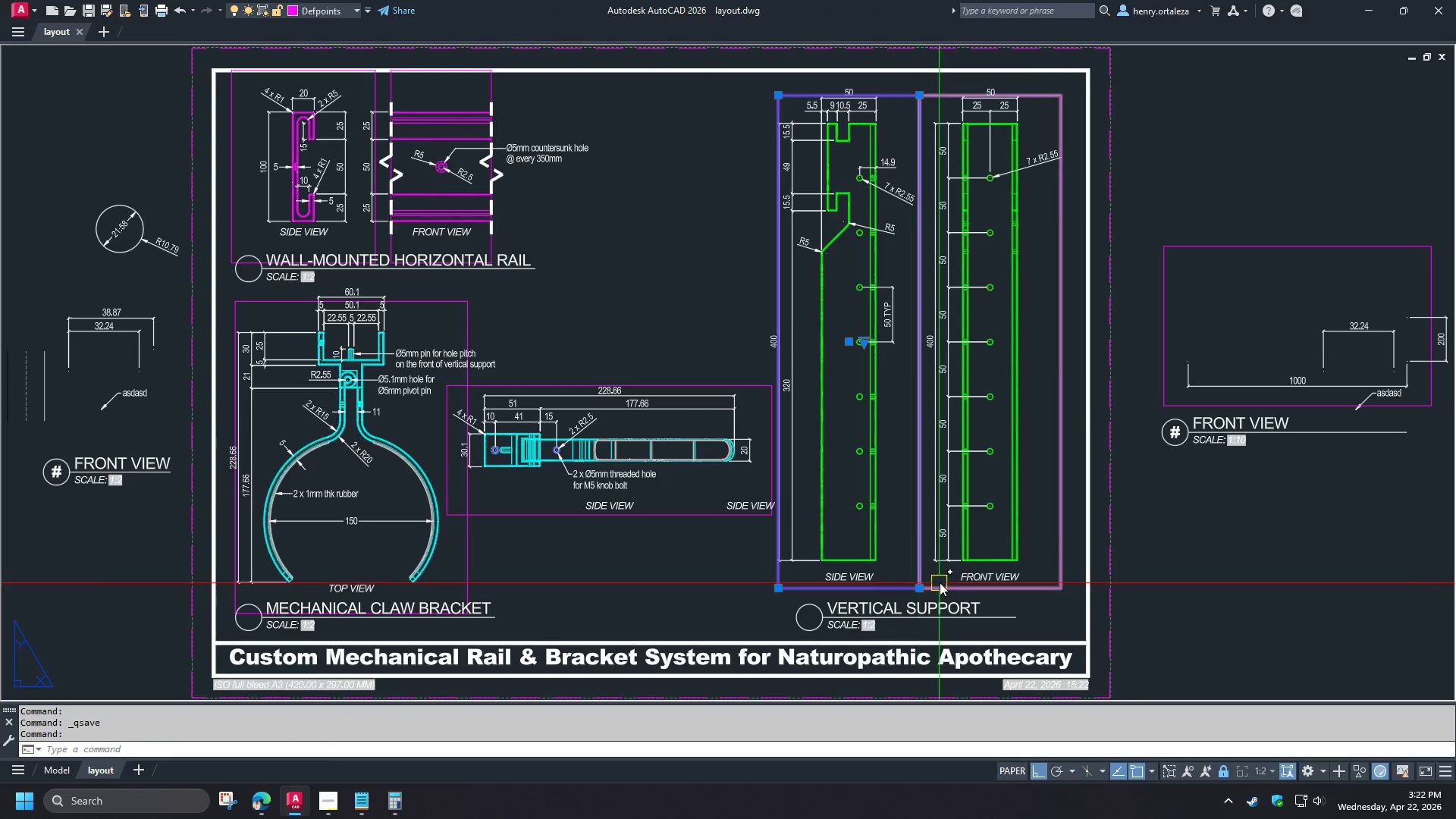 
scroll: coordinate [637, 554], scroll_direction: down, amount: 2.0
 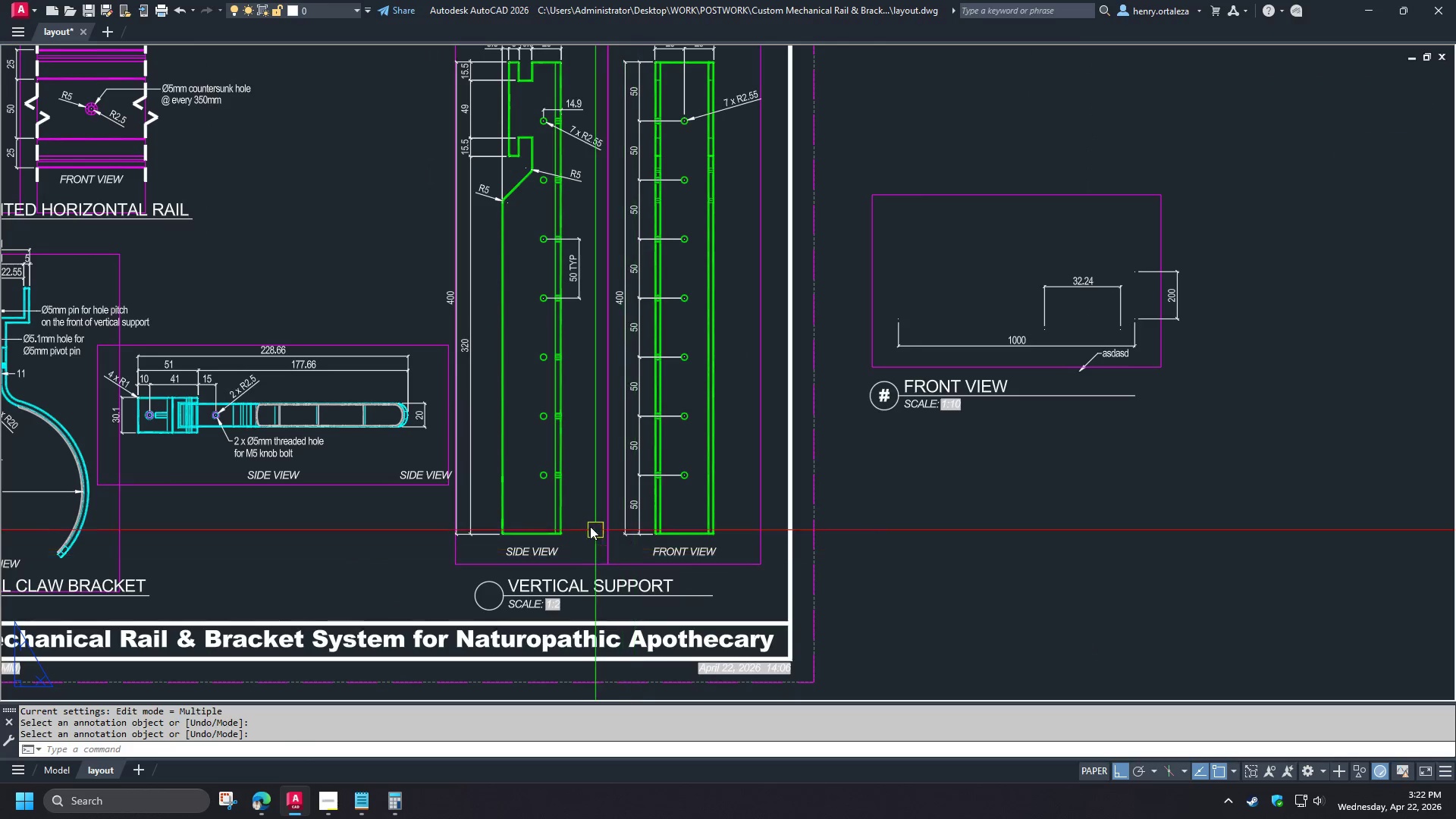 
double_click([941, 582])
 